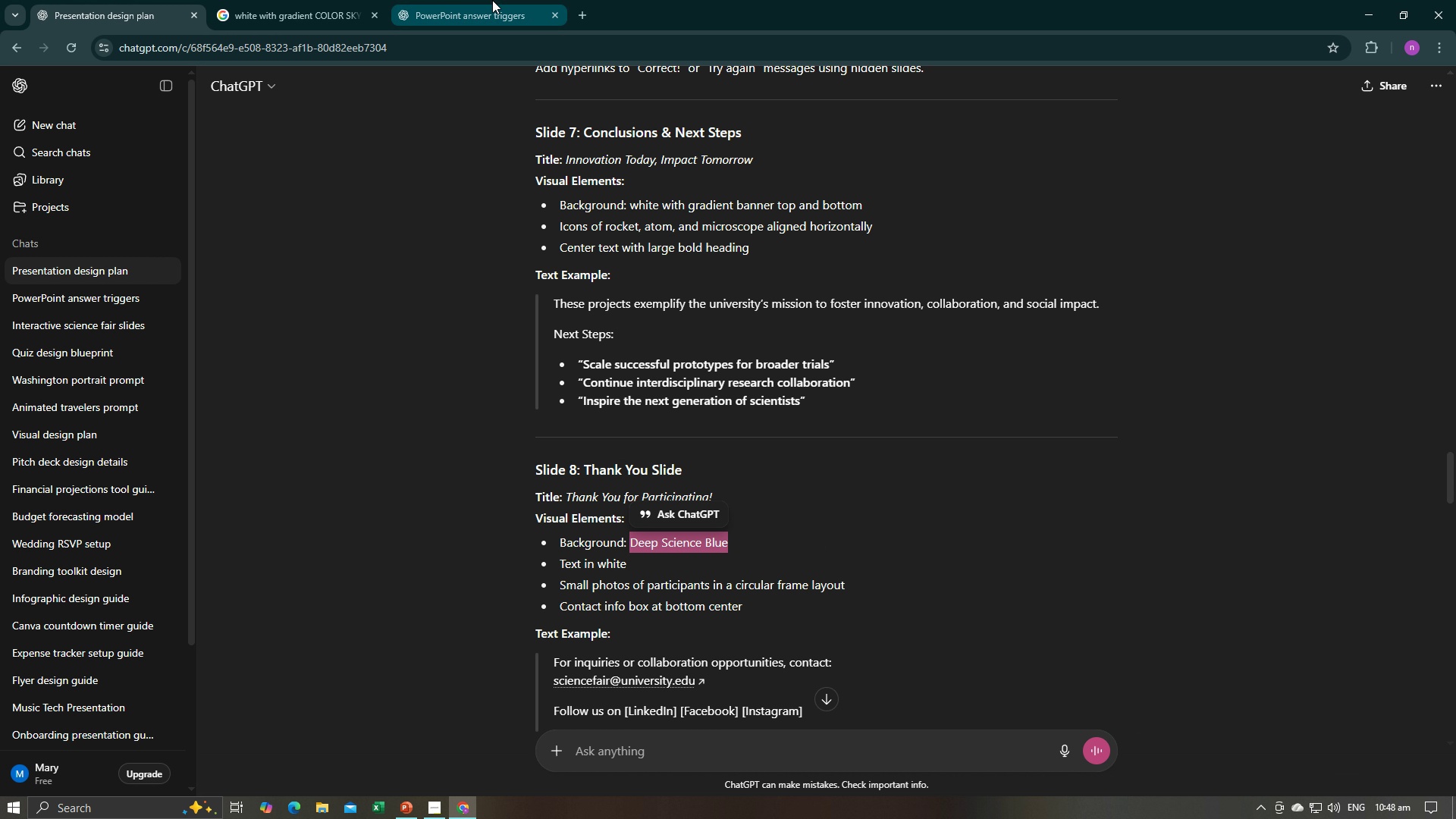 
left_click([492, 0])
 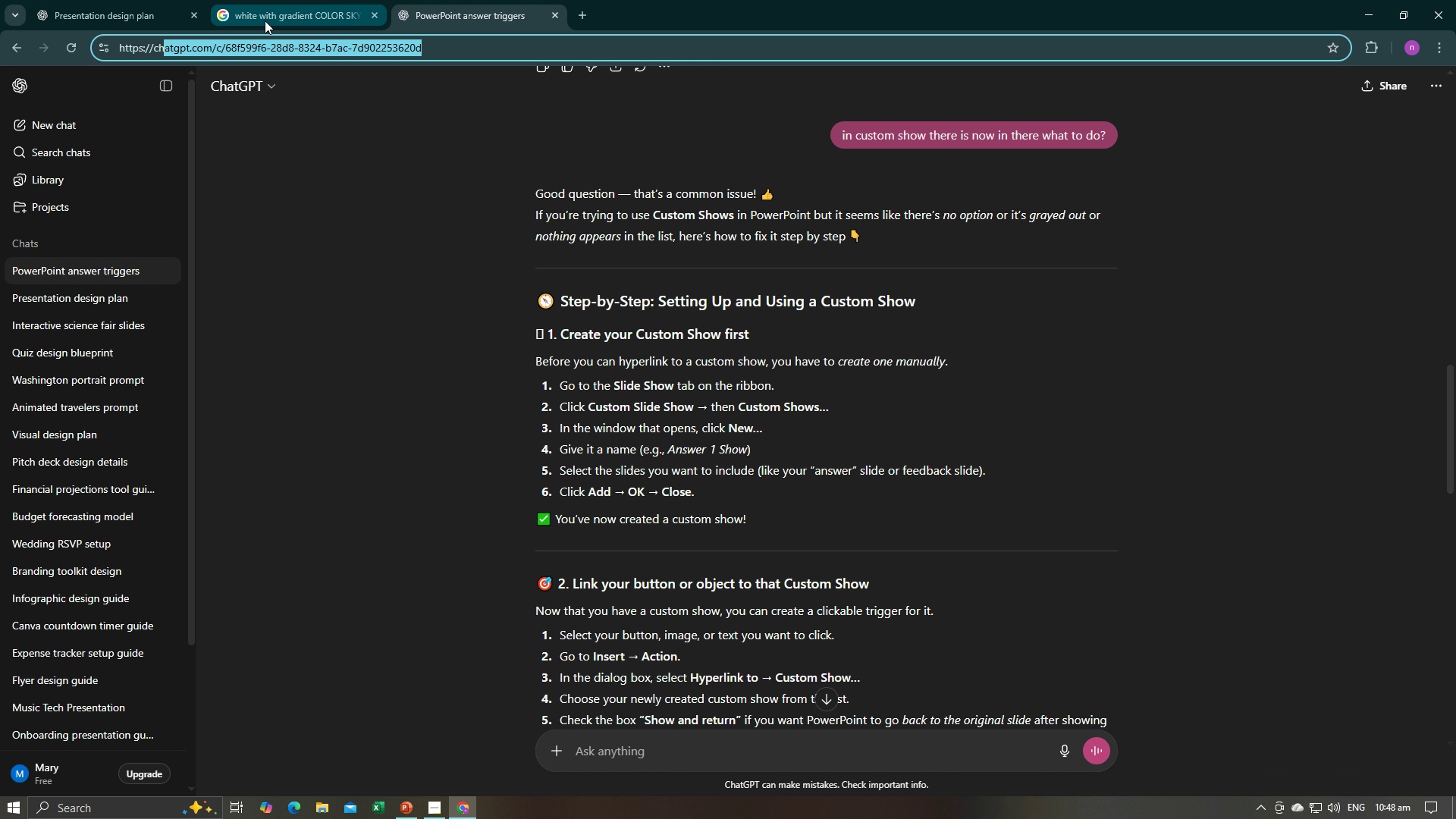 
left_click([265, 20])
 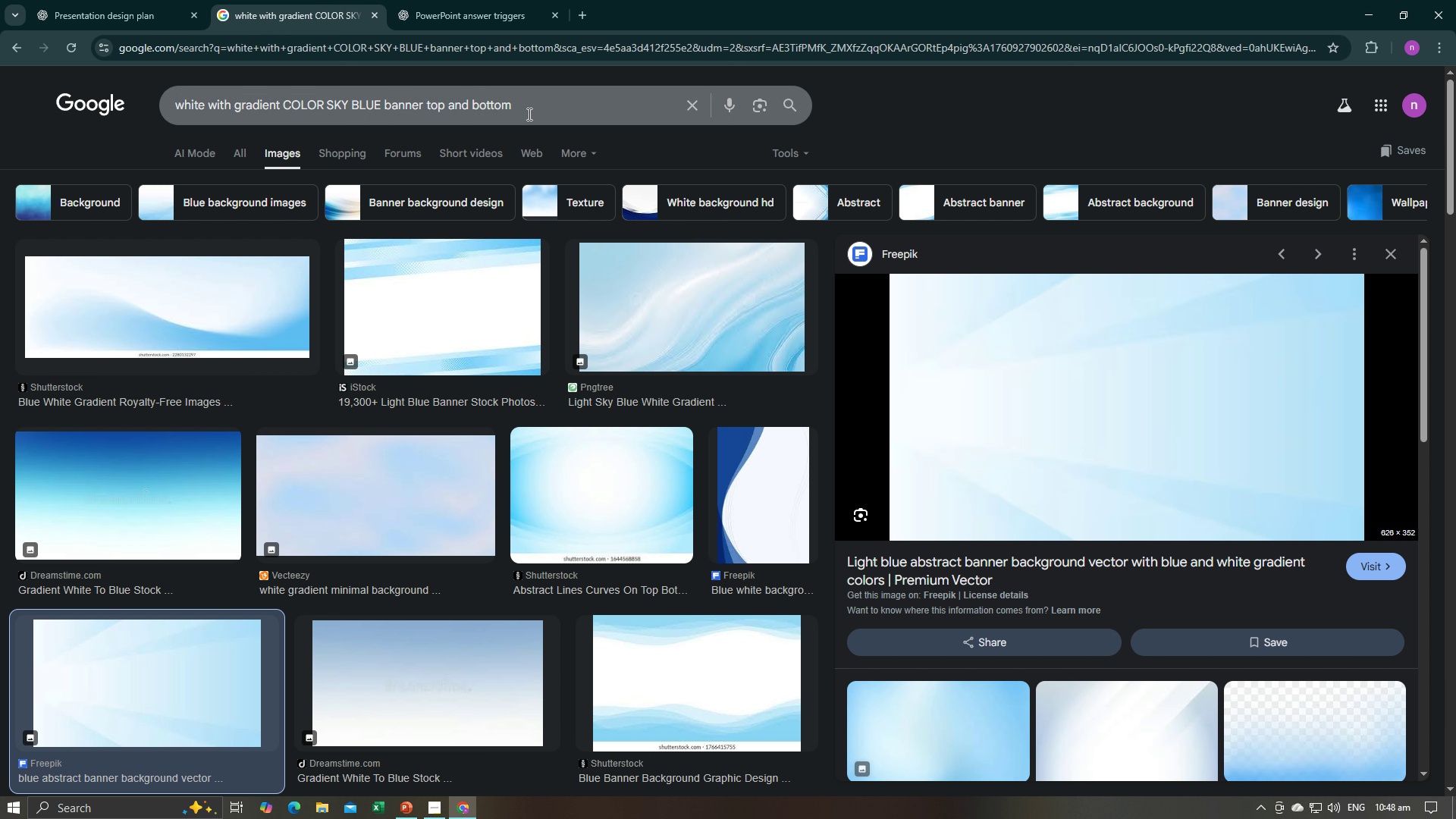 
left_click_drag(start_coordinate=[544, 118], to_coordinate=[158, 115])
 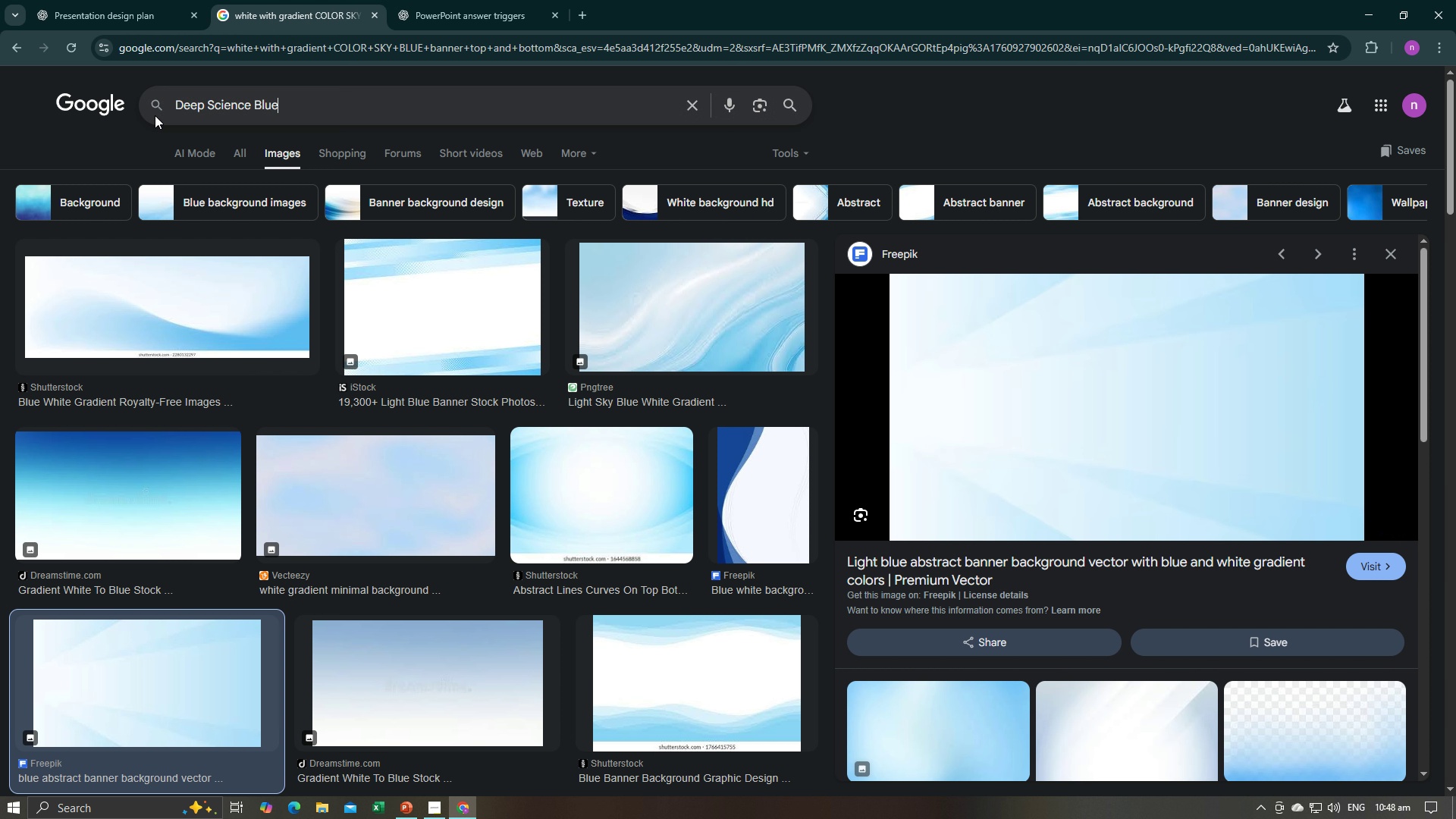 
key(Control+V)
 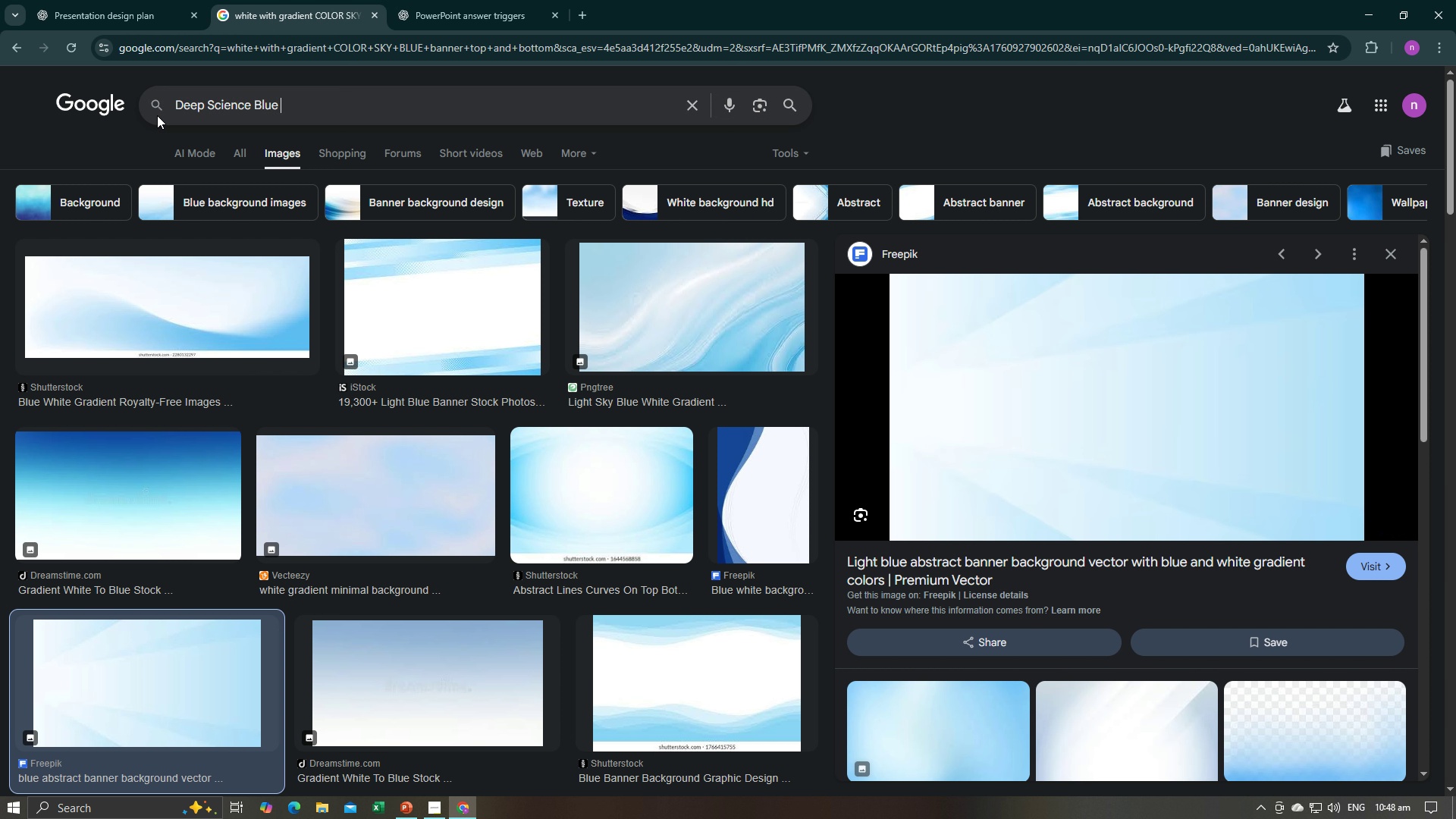 
type( CODE HEX)
 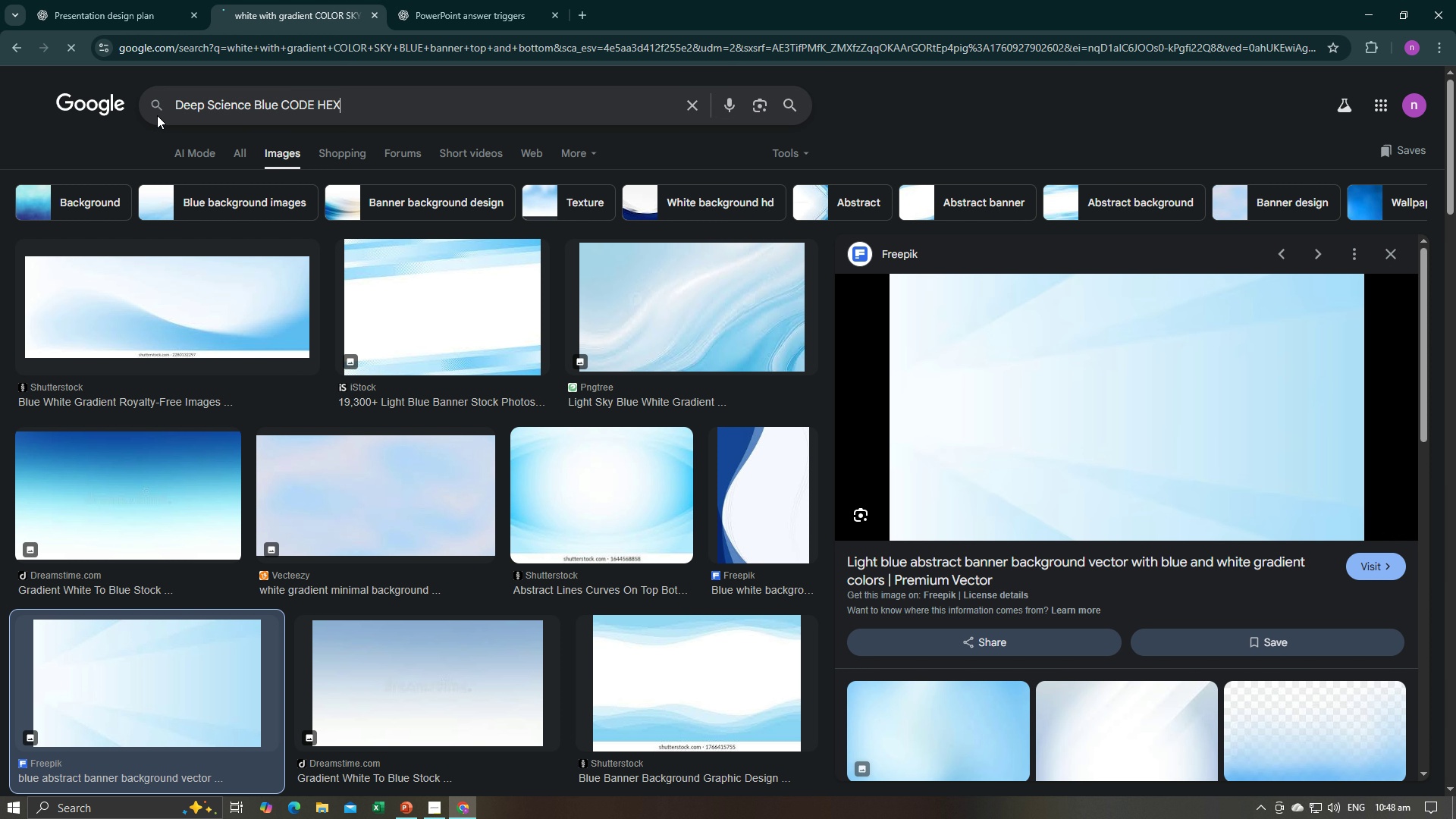 
key(Enter)
 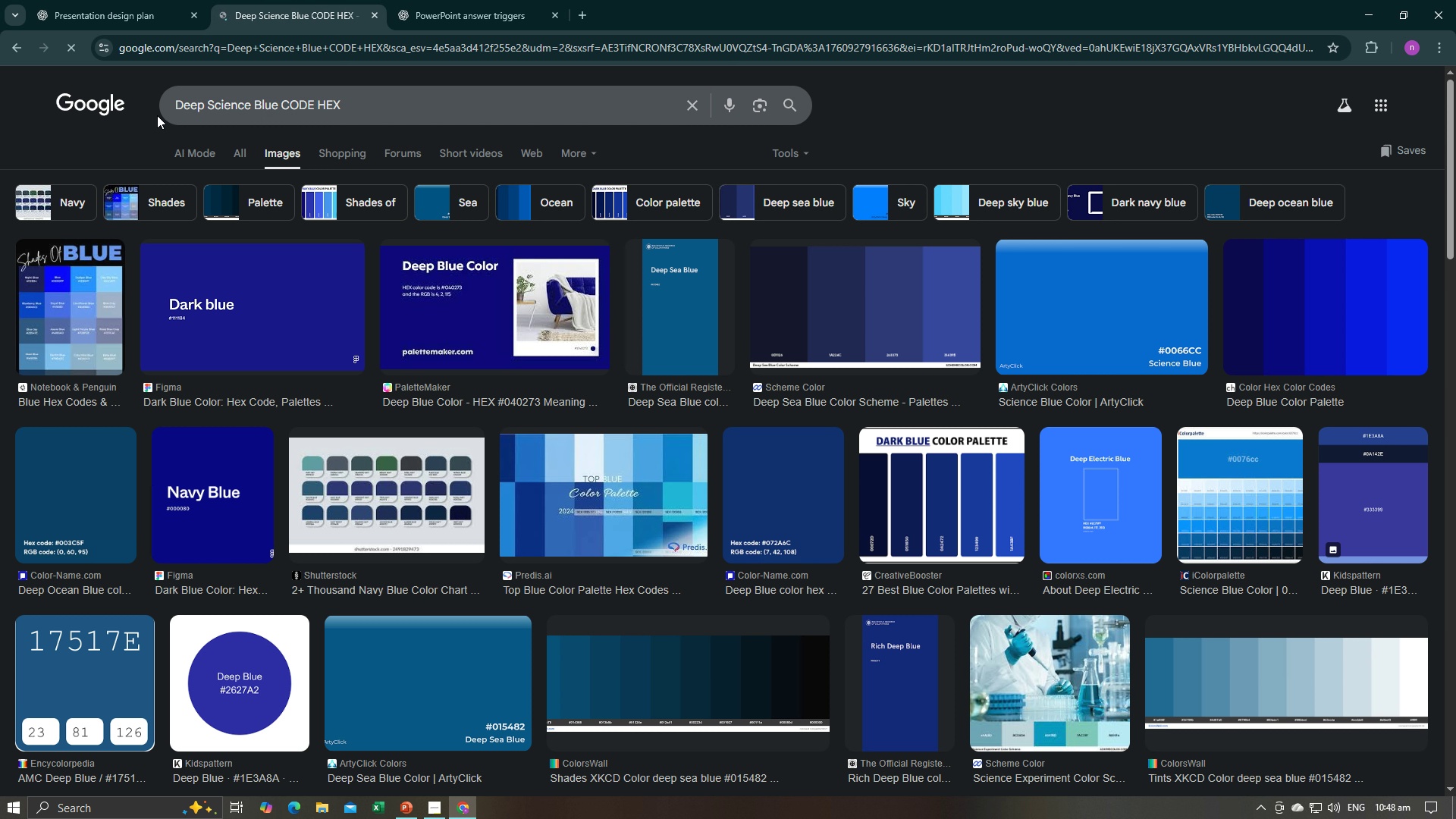 
wait(7.07)
 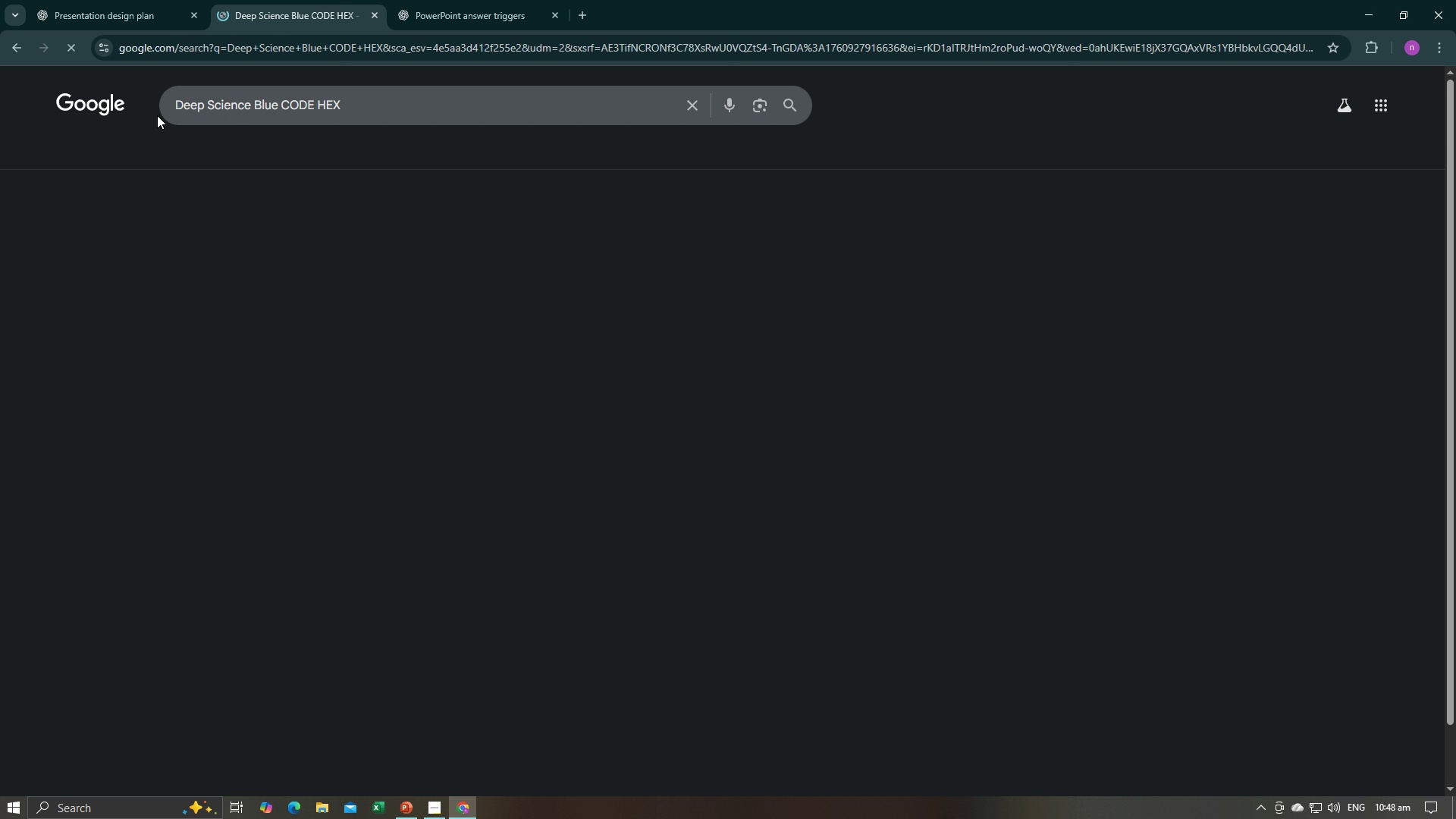 
left_click([242, 154])
 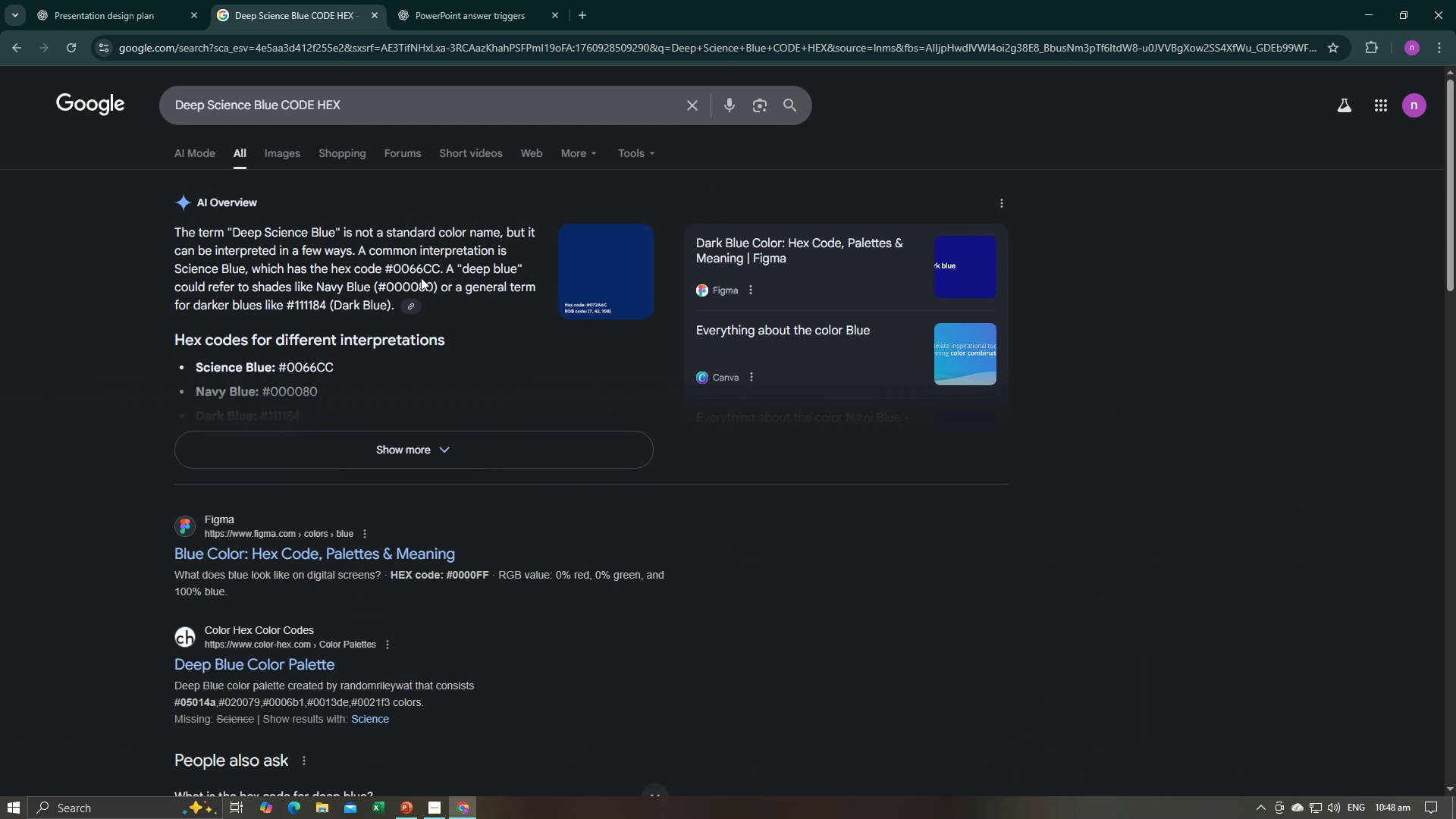 
left_click_drag(start_coordinate=[431, 284], to_coordinate=[377, 292])
 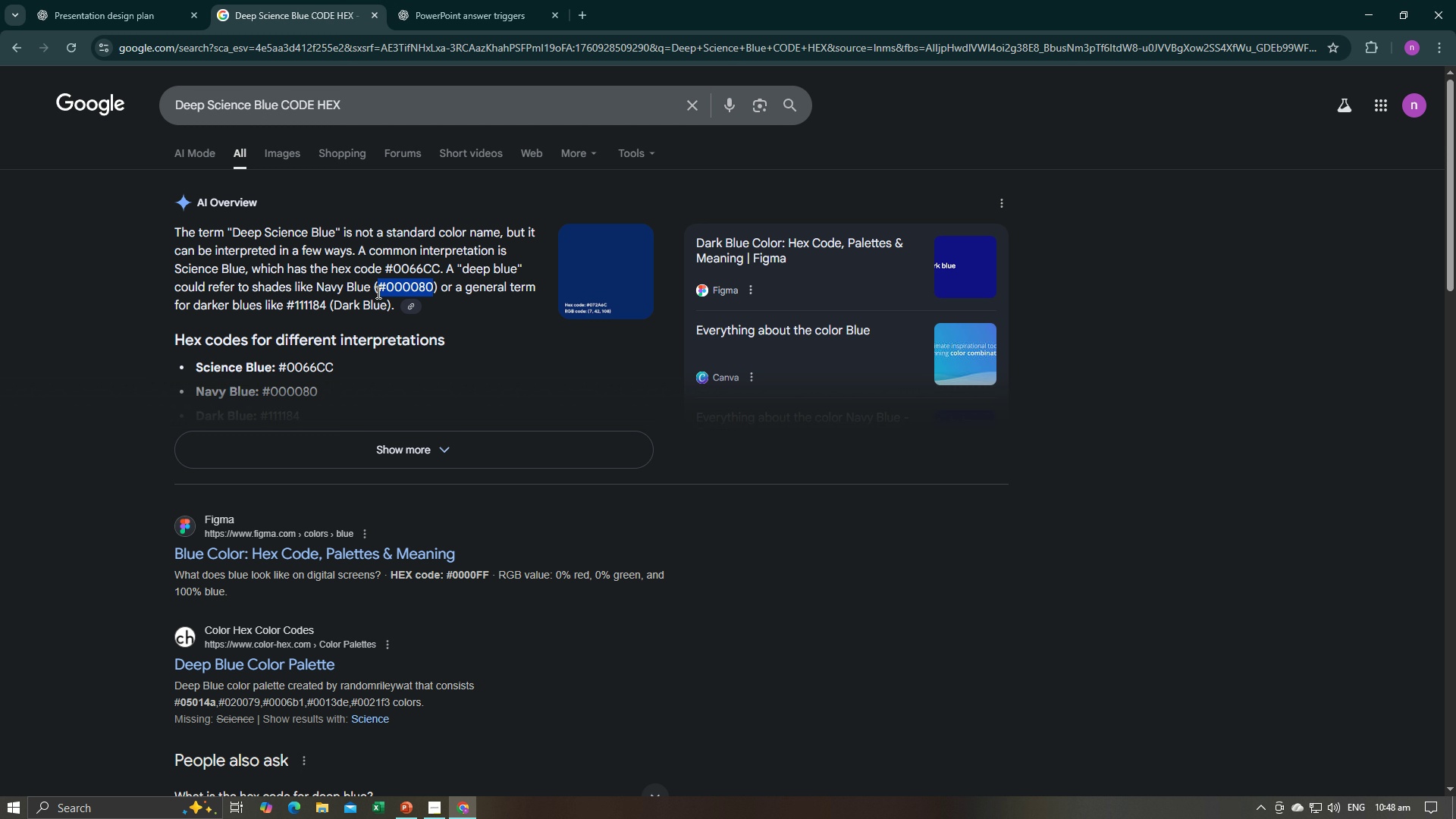 
key(Control+C)
 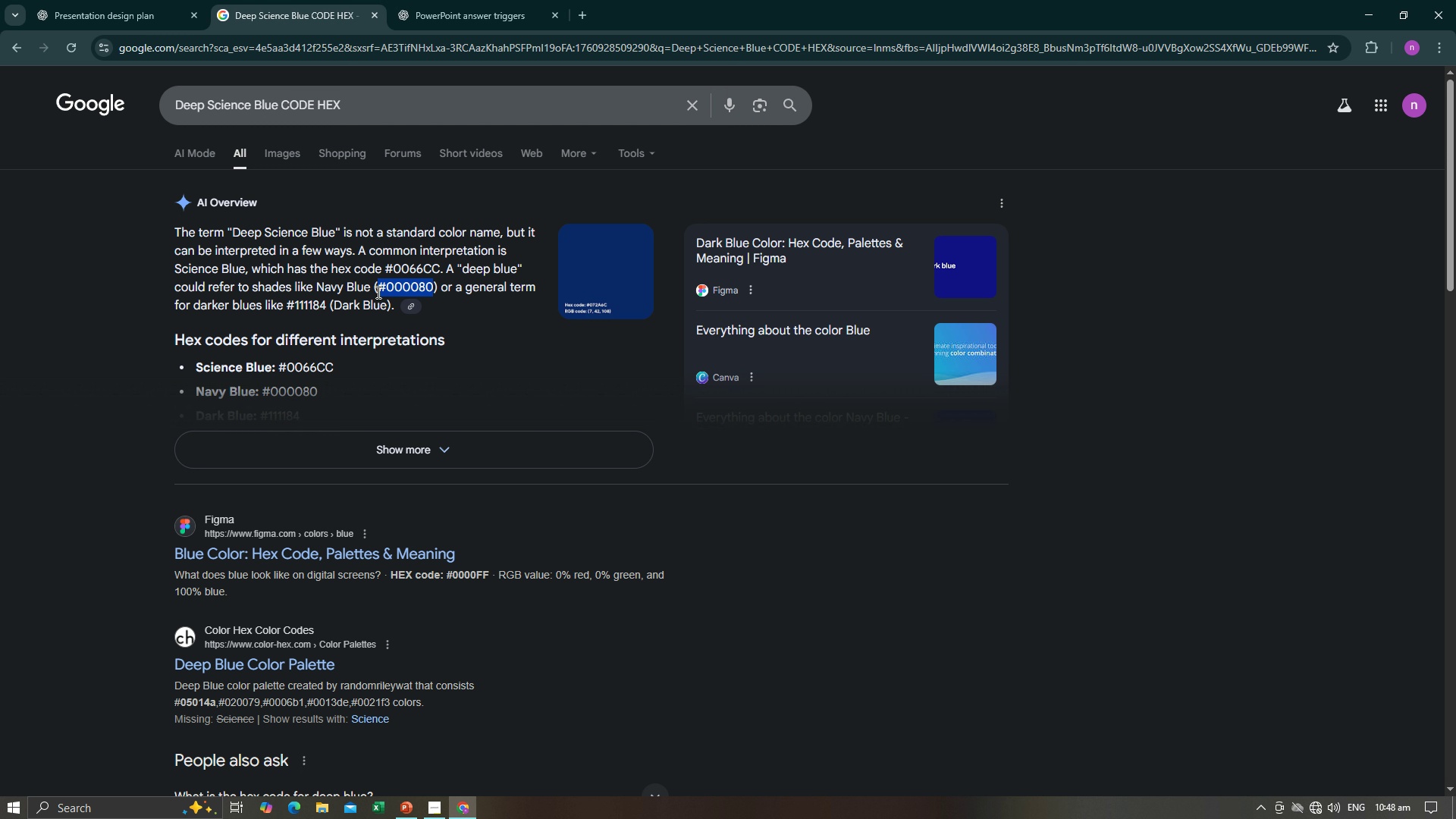 
key(Control+C)
 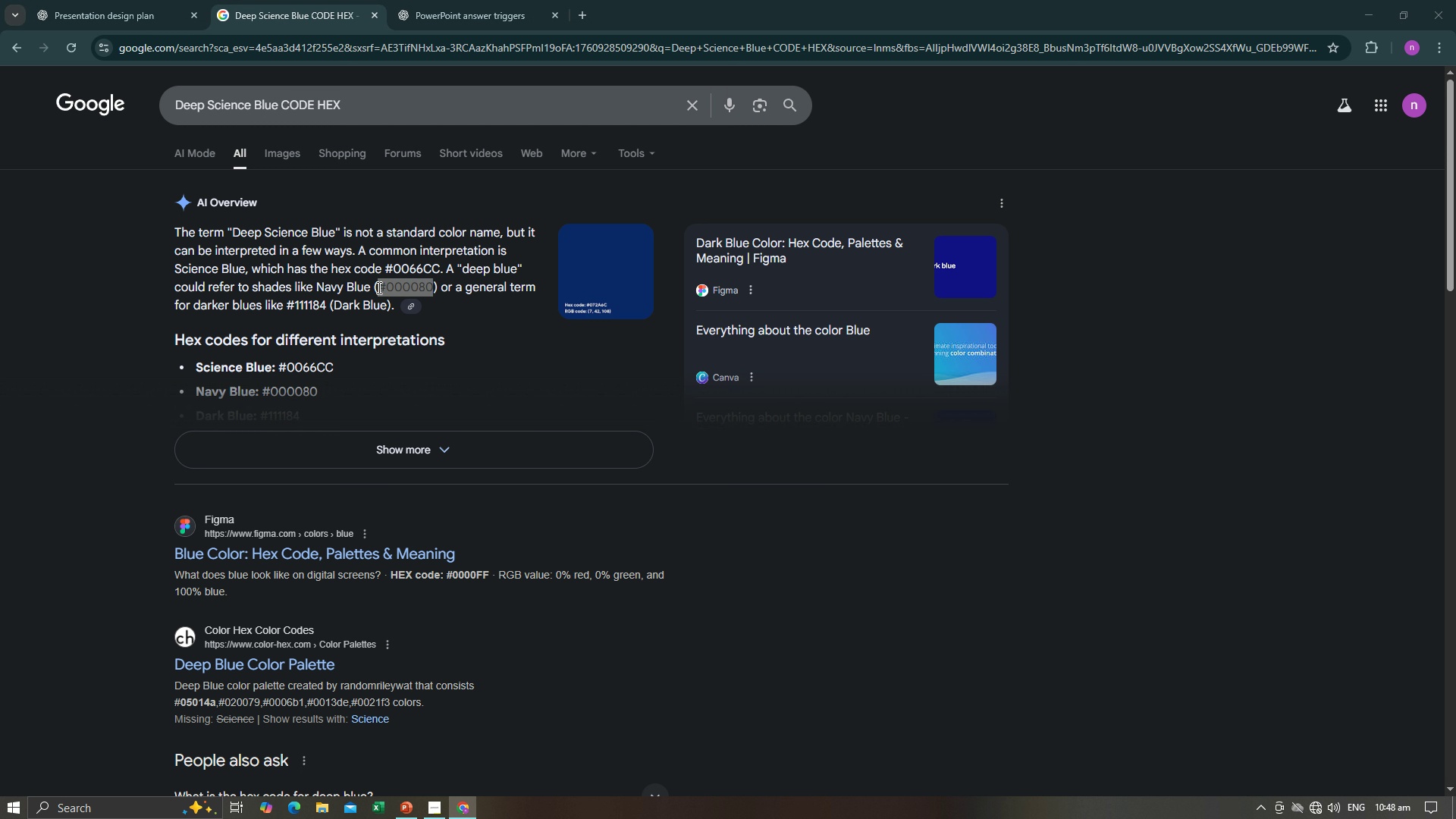 
key(Alt+AltLeft)
 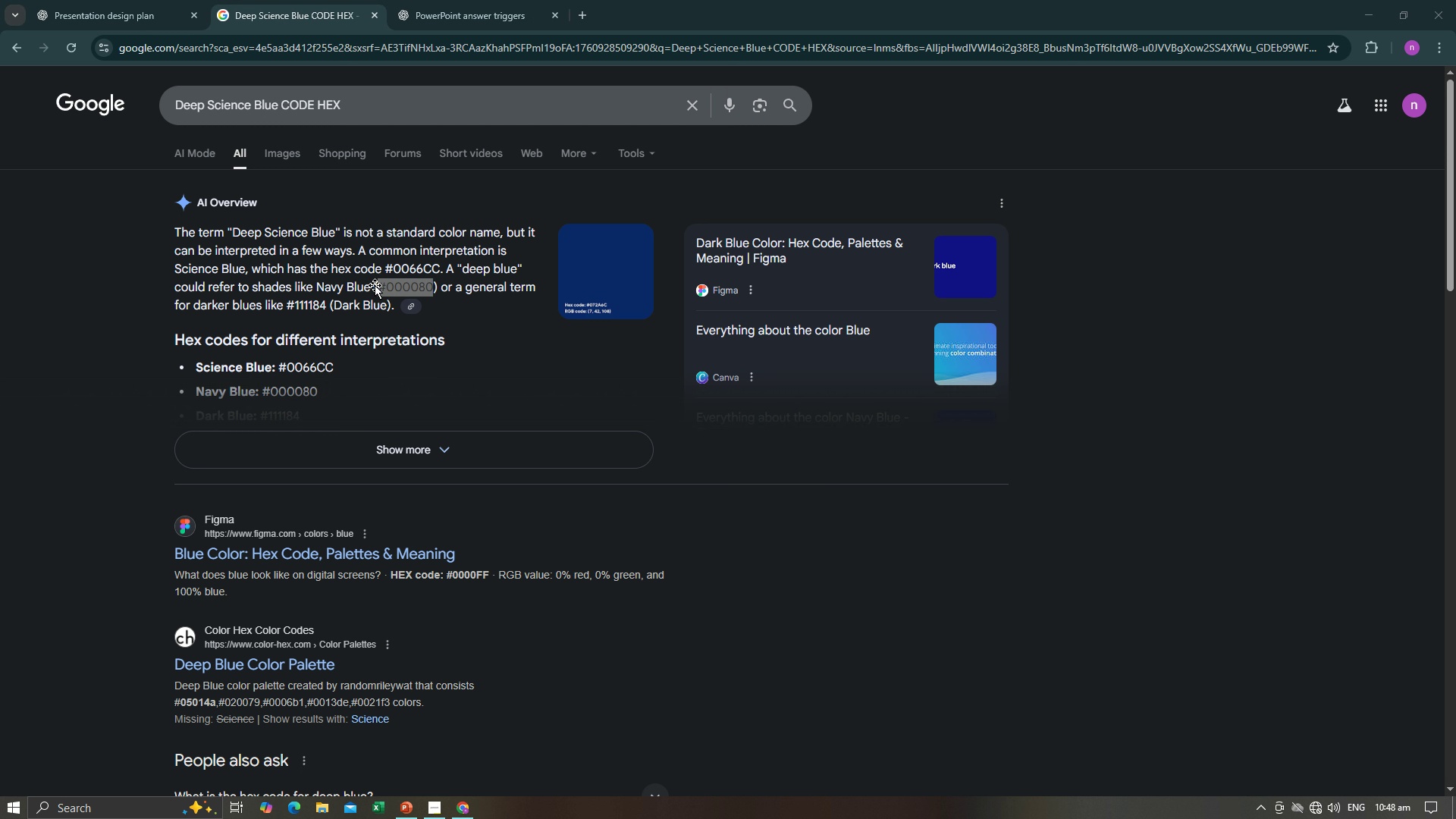 
key(Alt+Tab)
 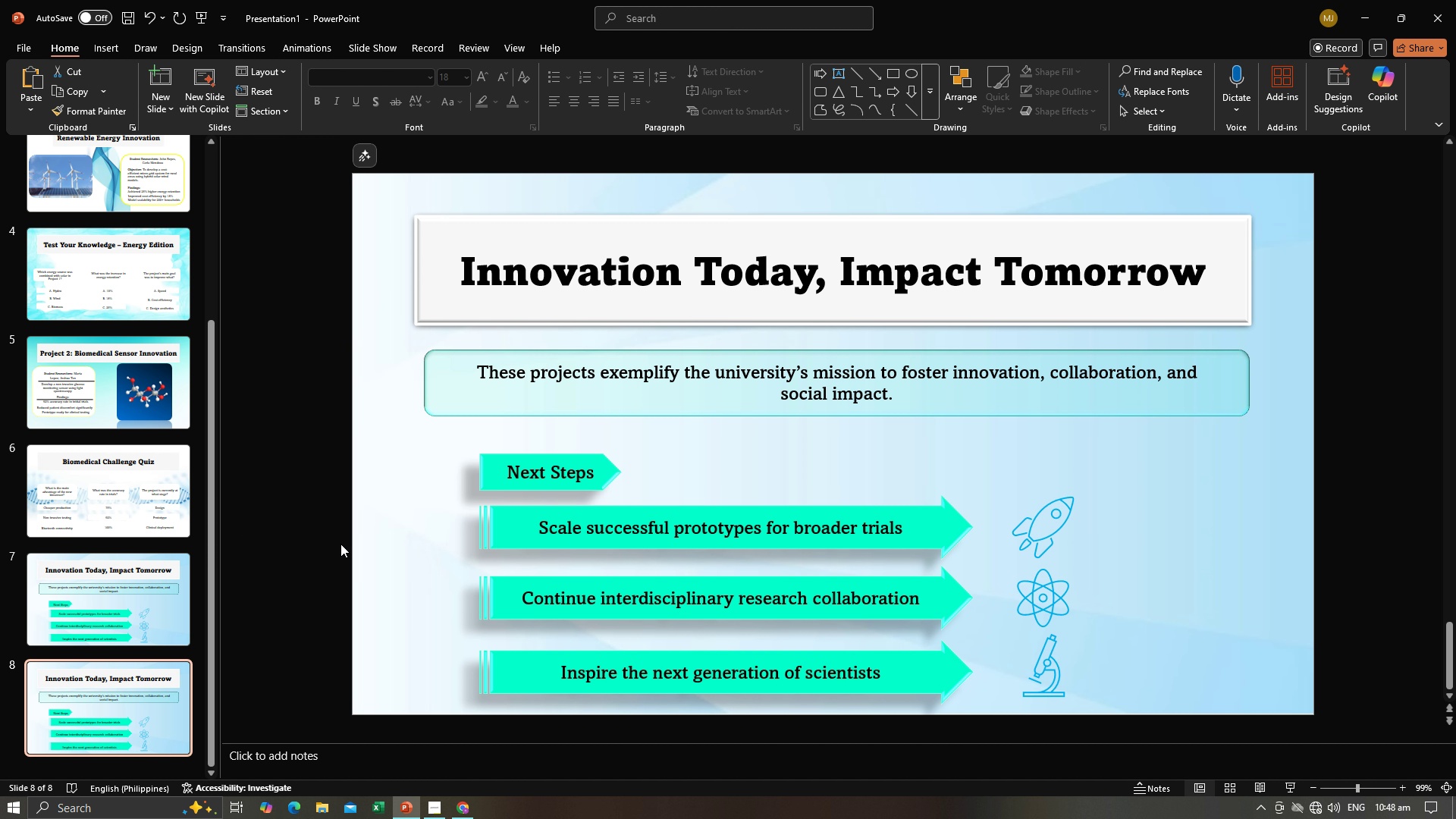 
left_click([382, 515])
 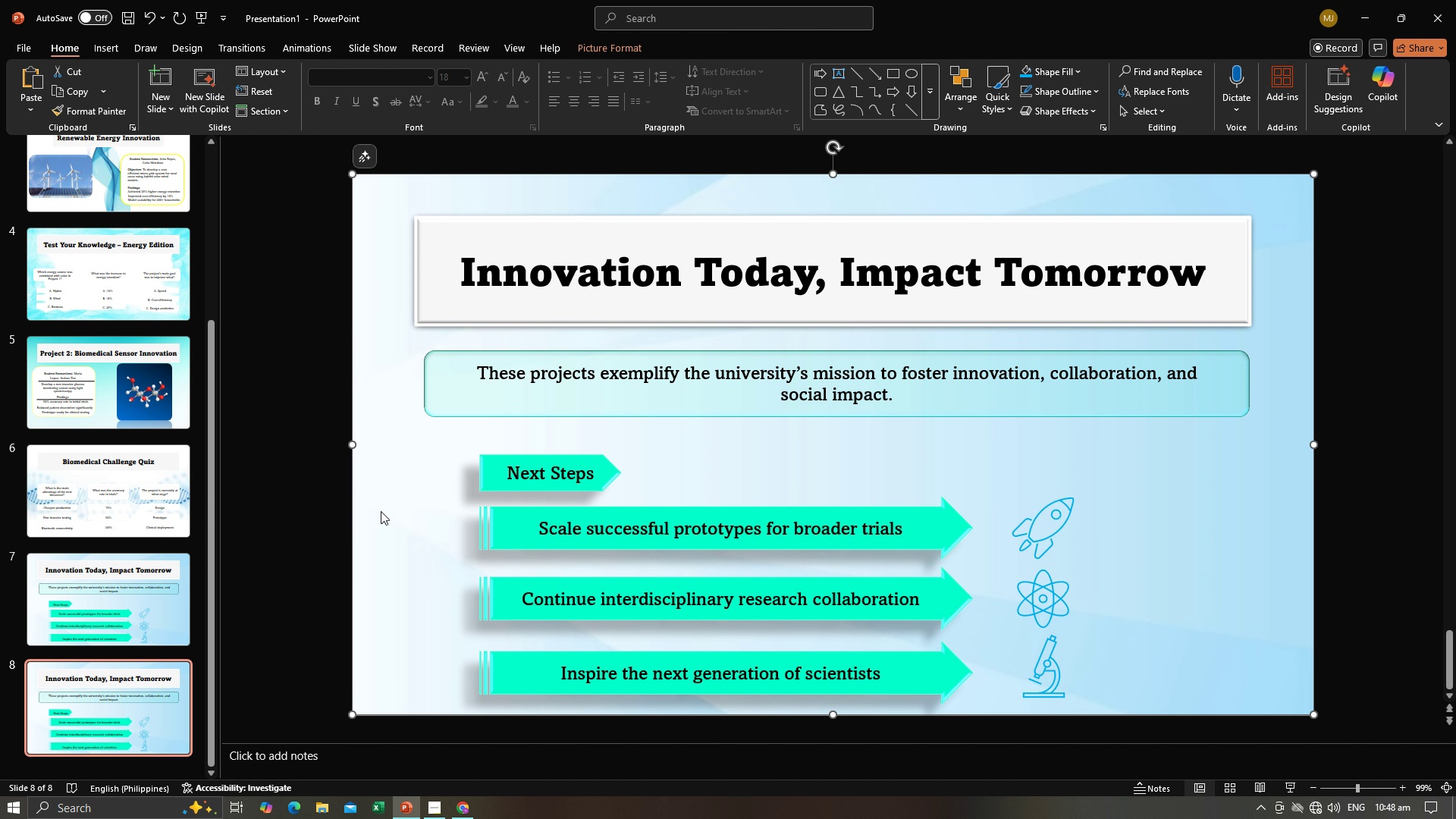 
key(Backspace)
 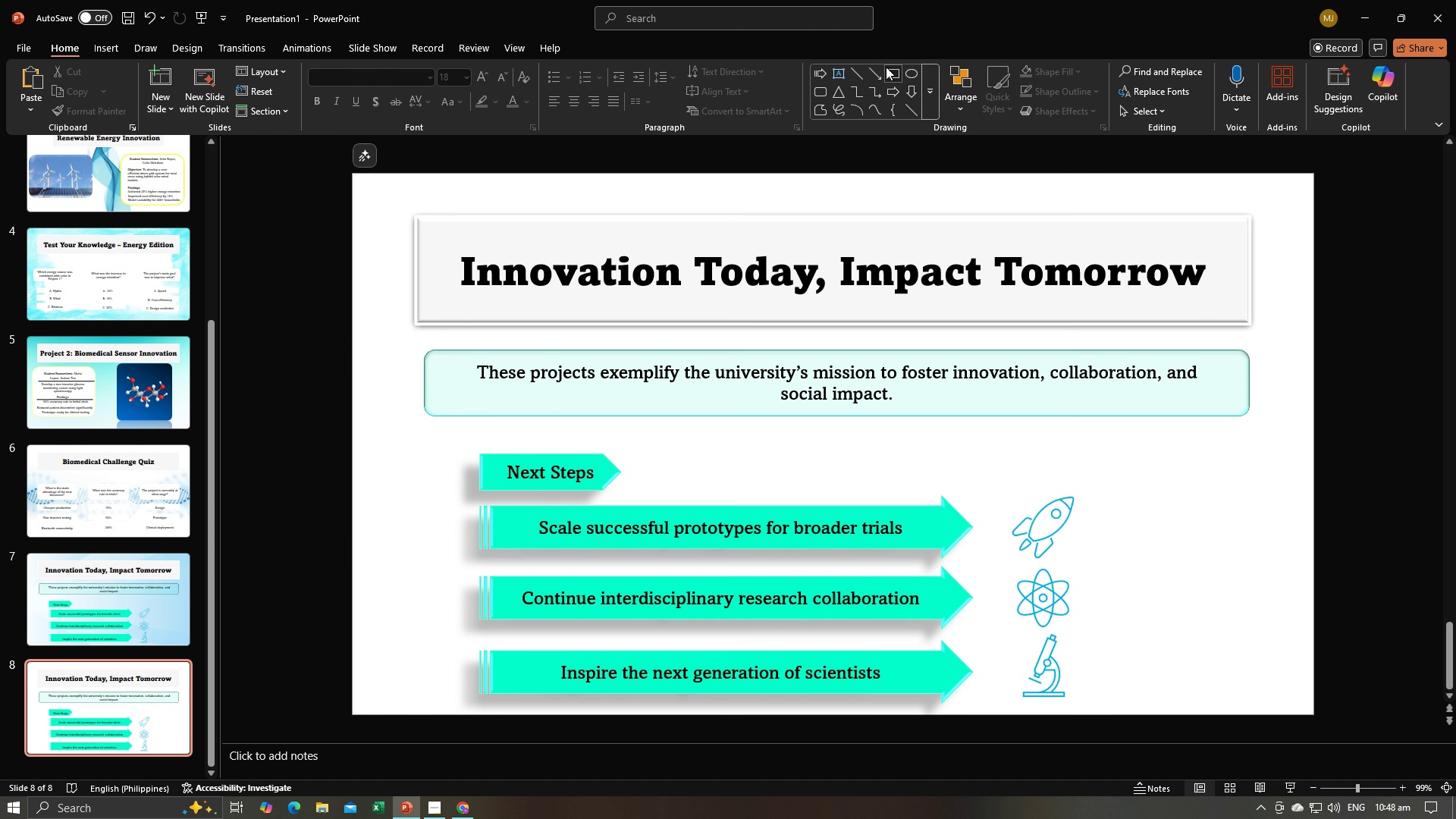 
left_click([886, 67])
 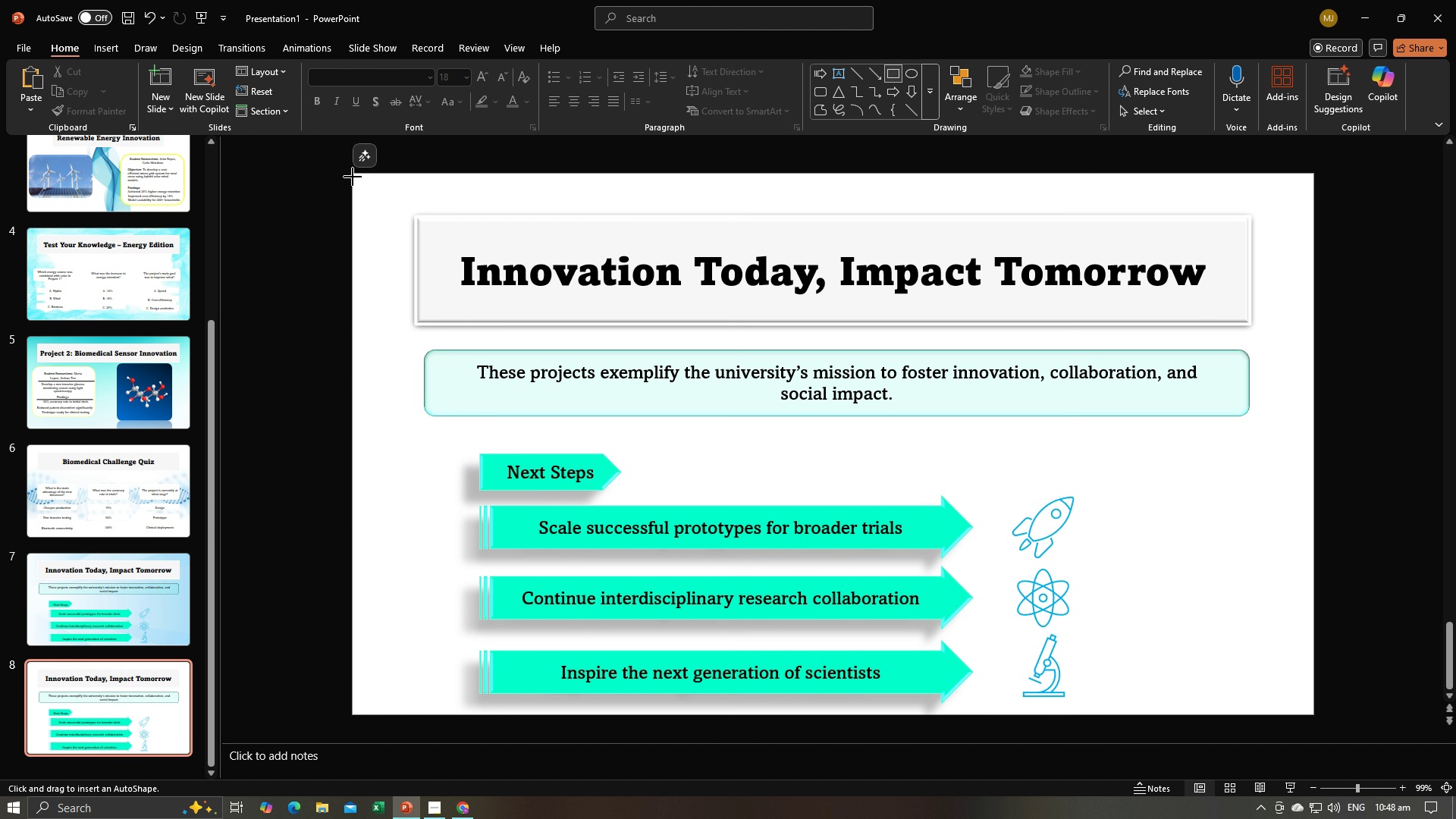 
left_click_drag(start_coordinate=[353, 177], to_coordinate=[1317, 712])
 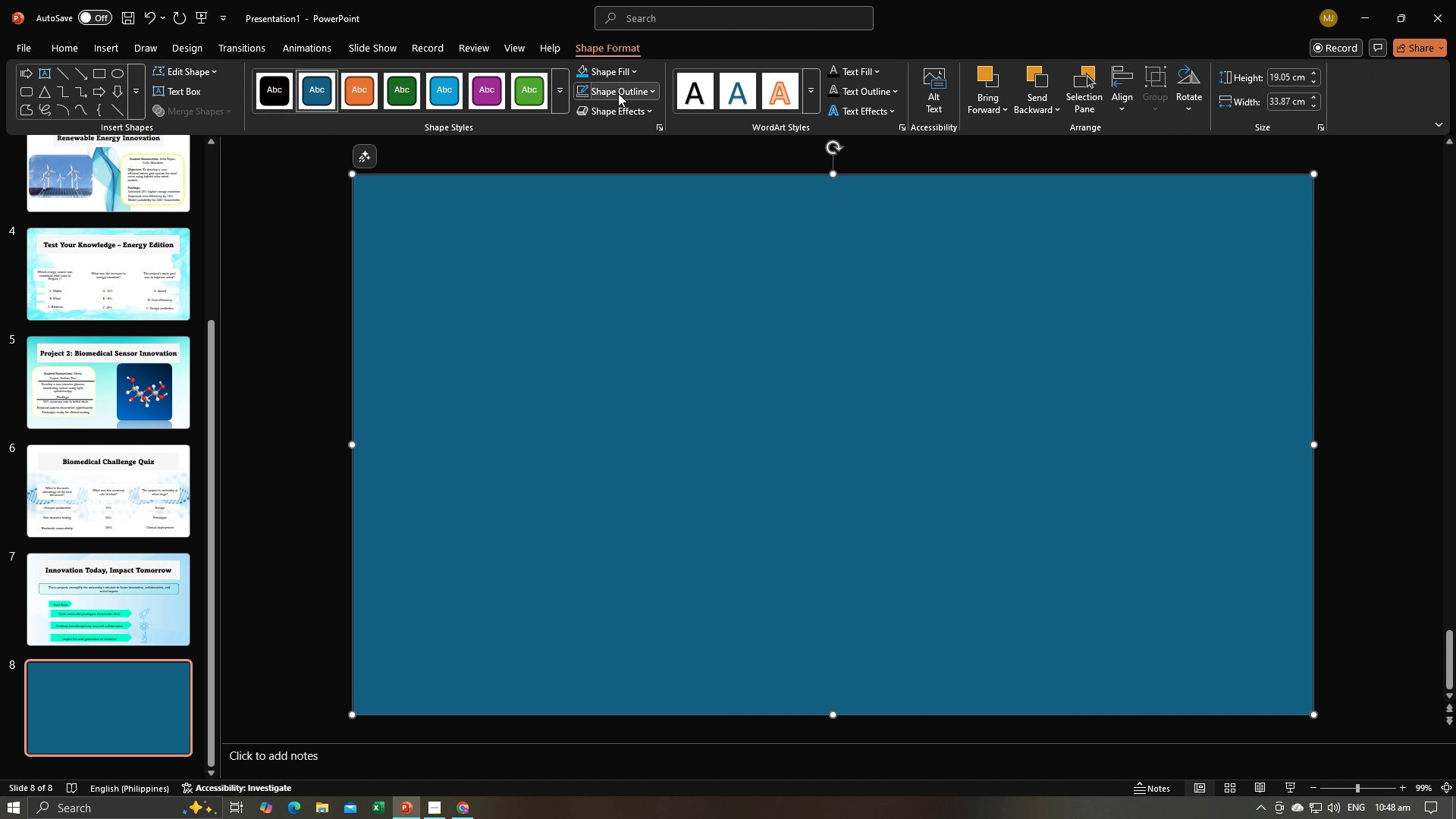 
left_click([608, 69])
 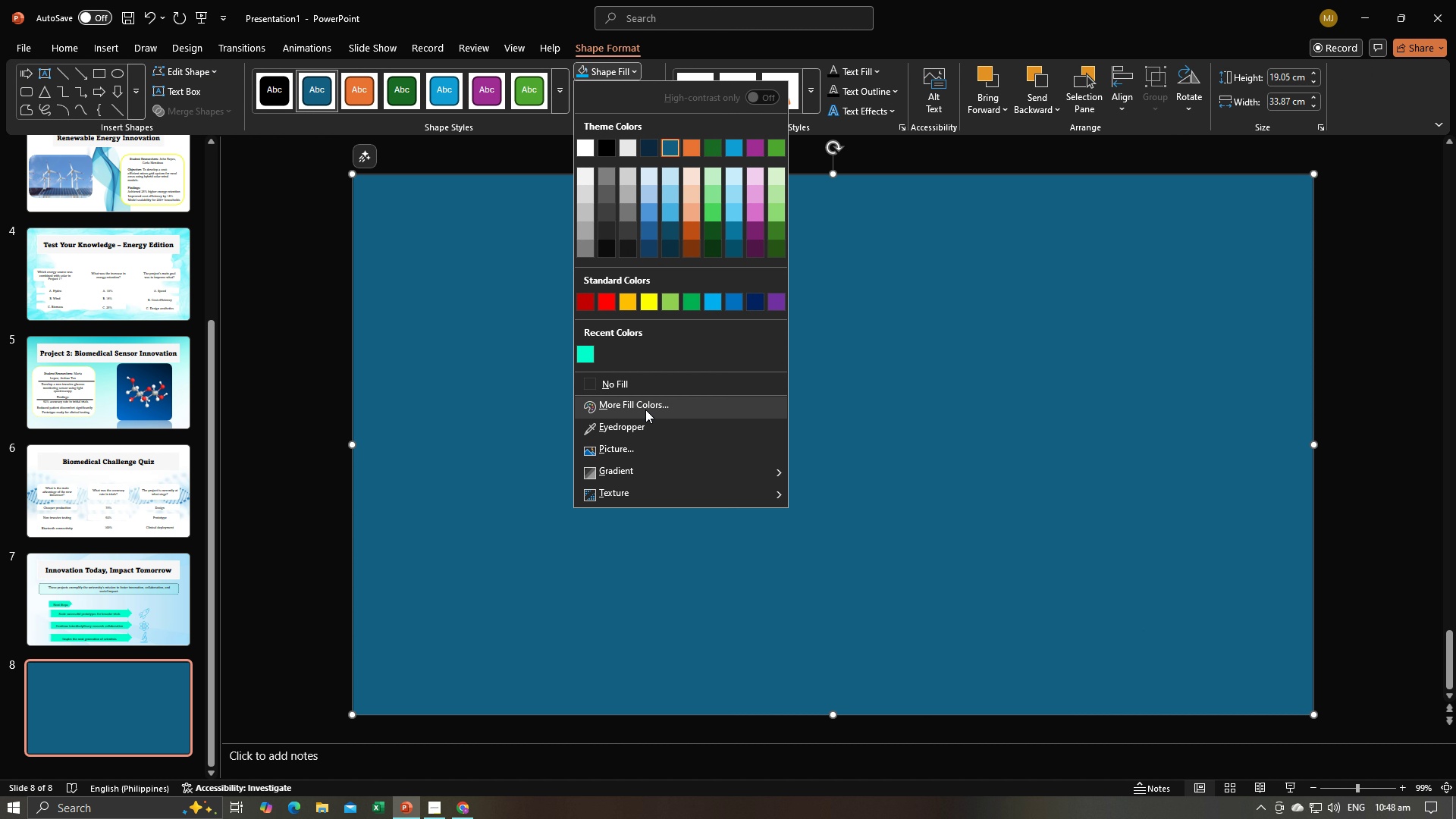 
left_click([645, 410])
 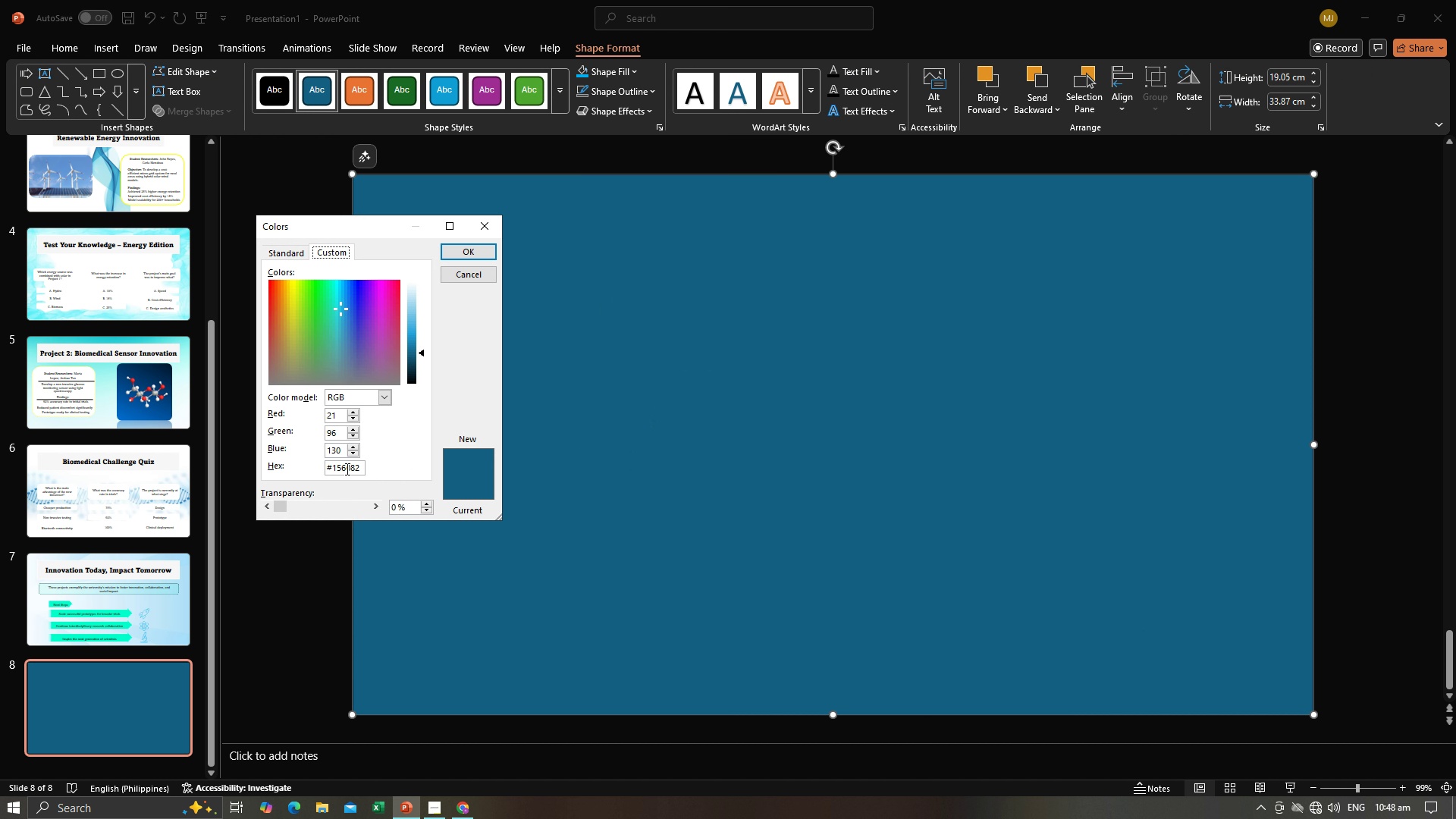 
left_click([346, 469])
 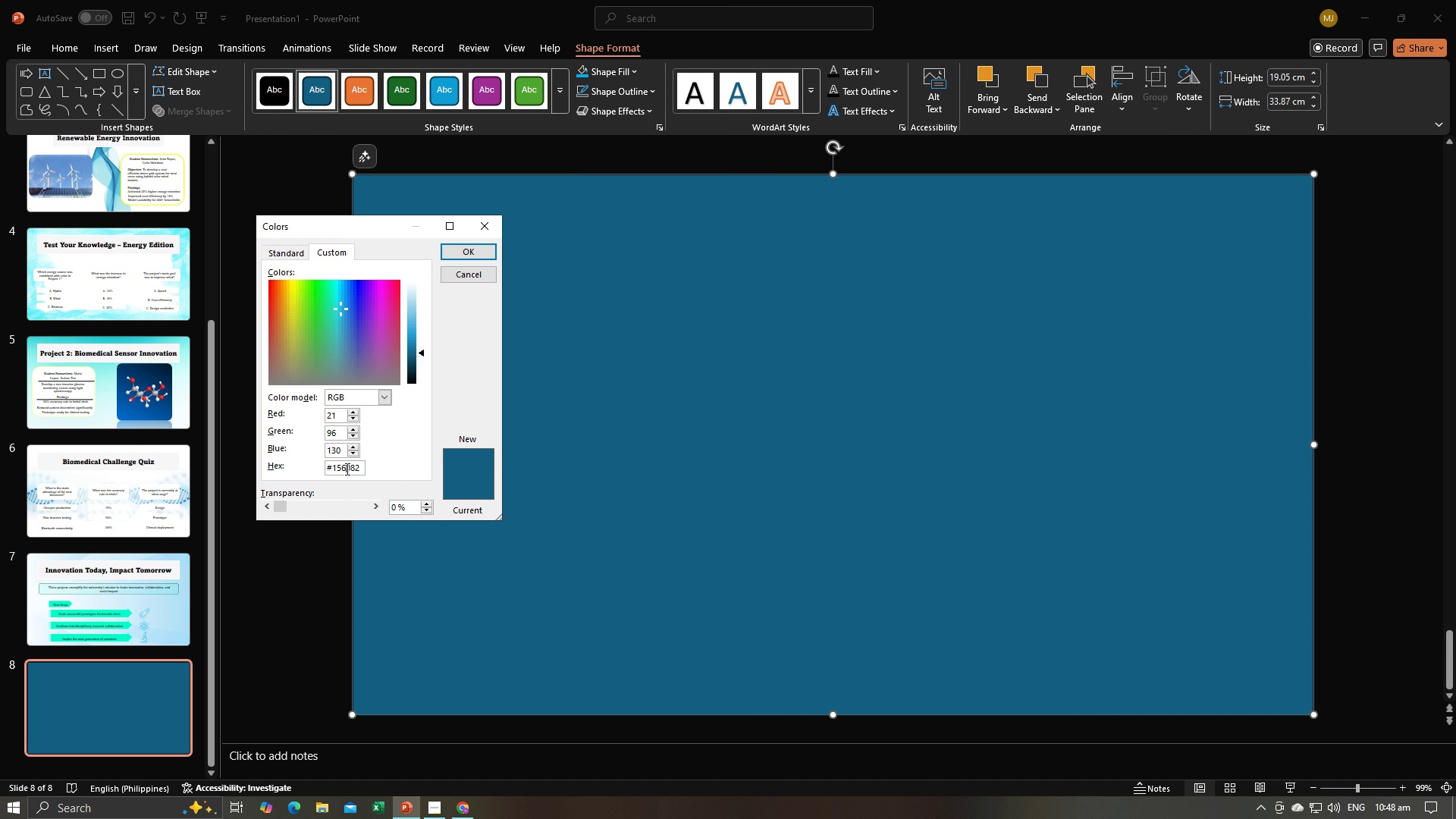 
key(Control+A)
 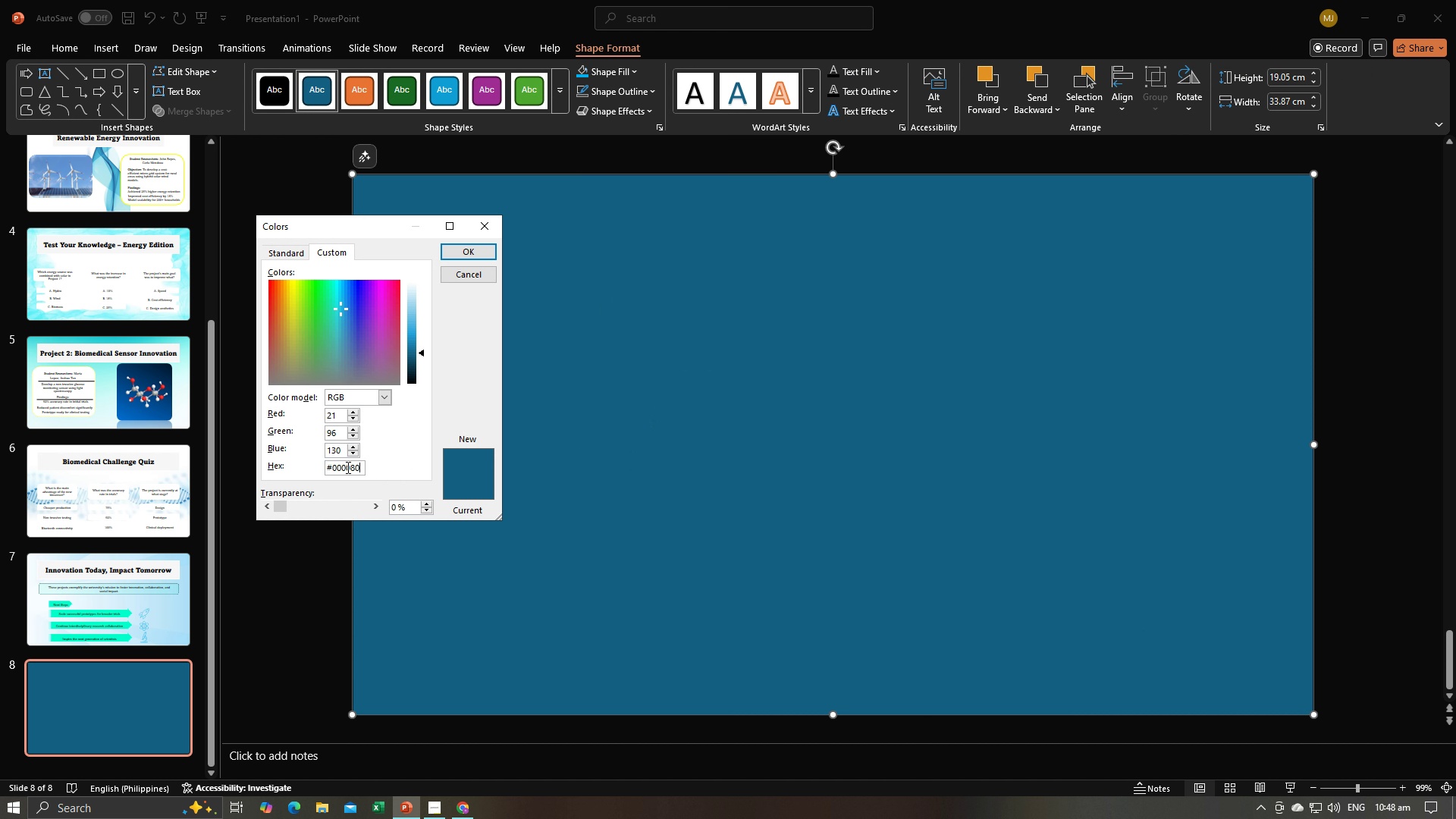 
key(Control+V)
 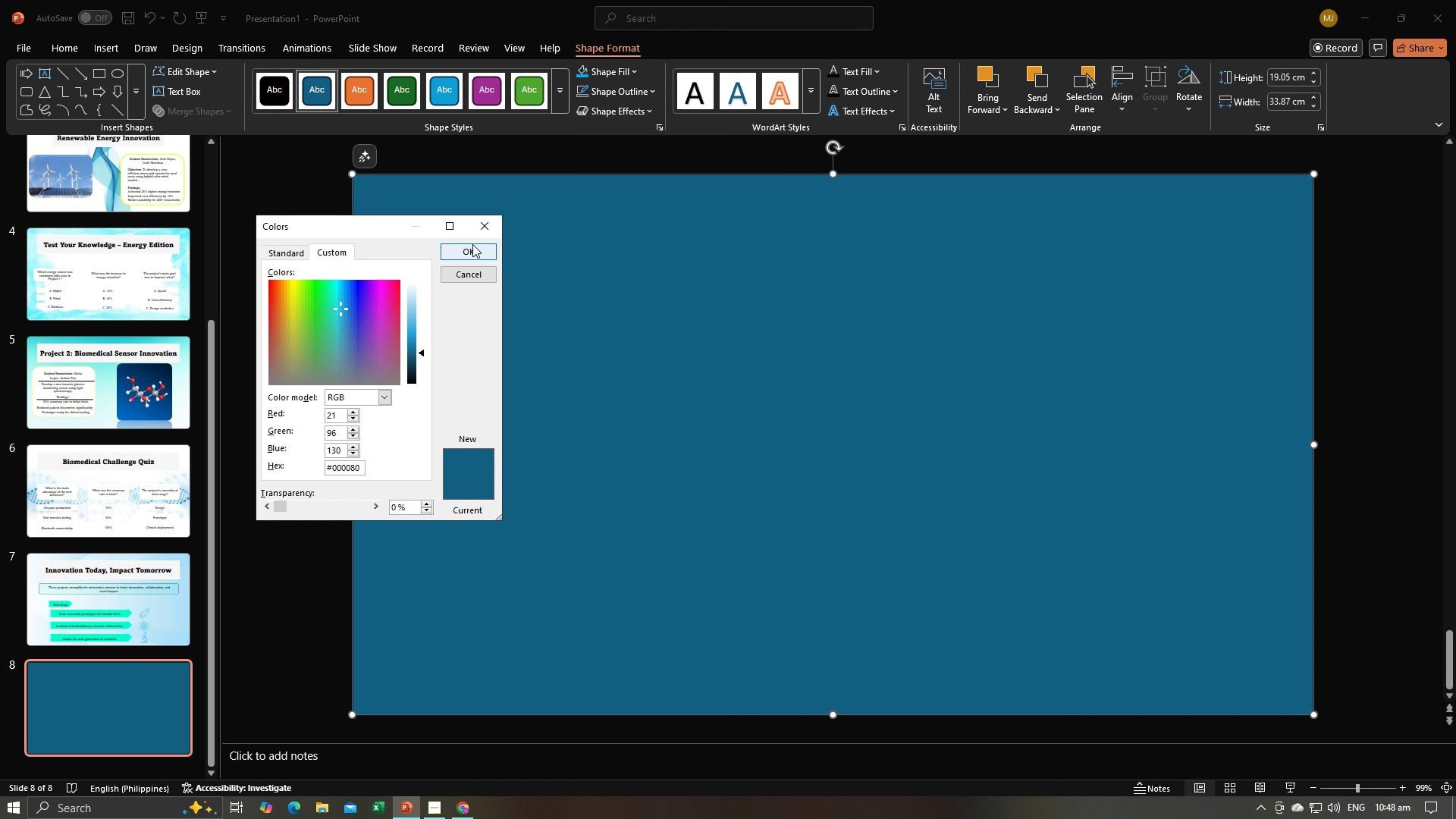 
left_click([473, 249])
 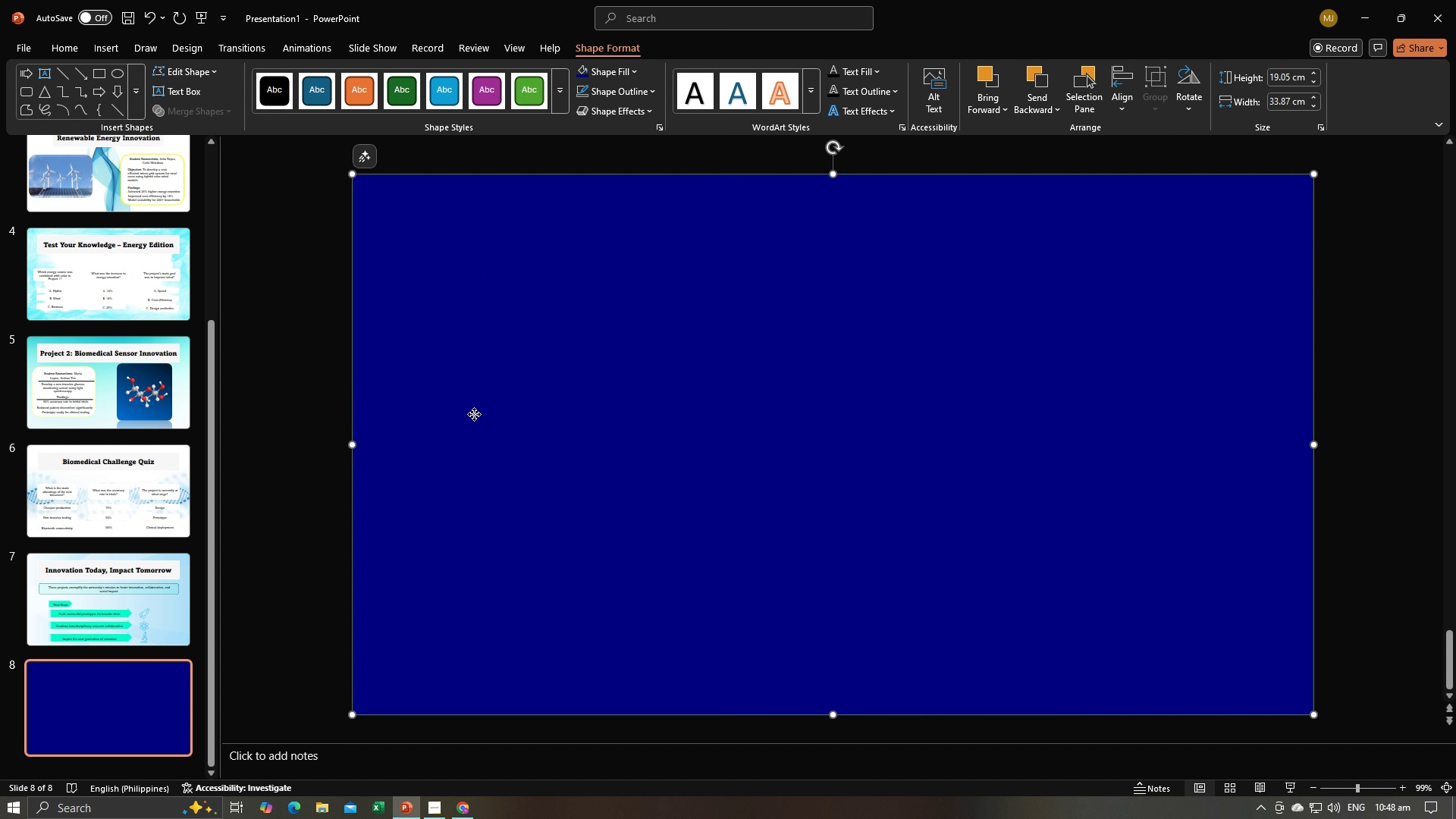 
right_click([474, 414])
 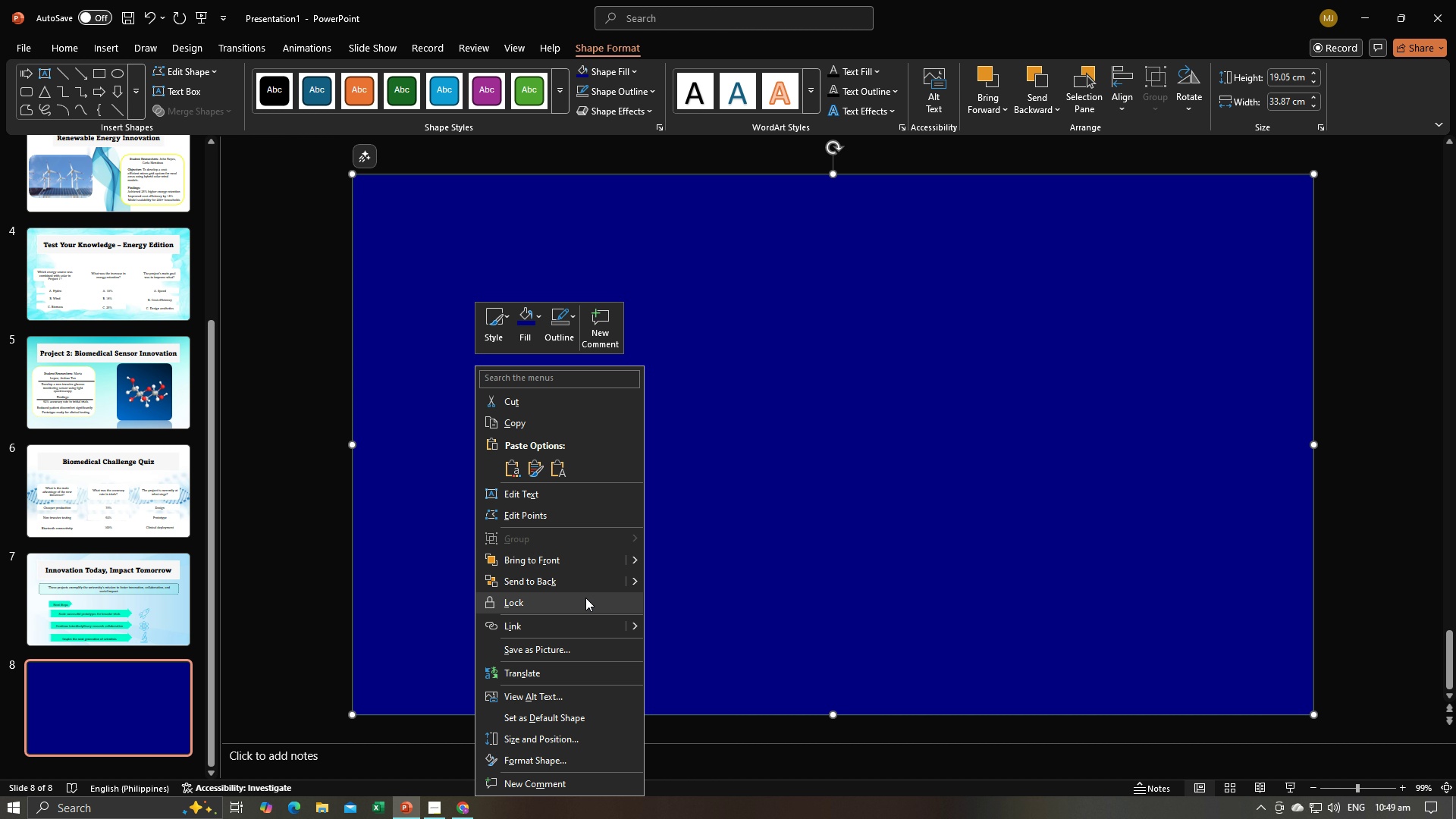 
left_click([580, 590])
 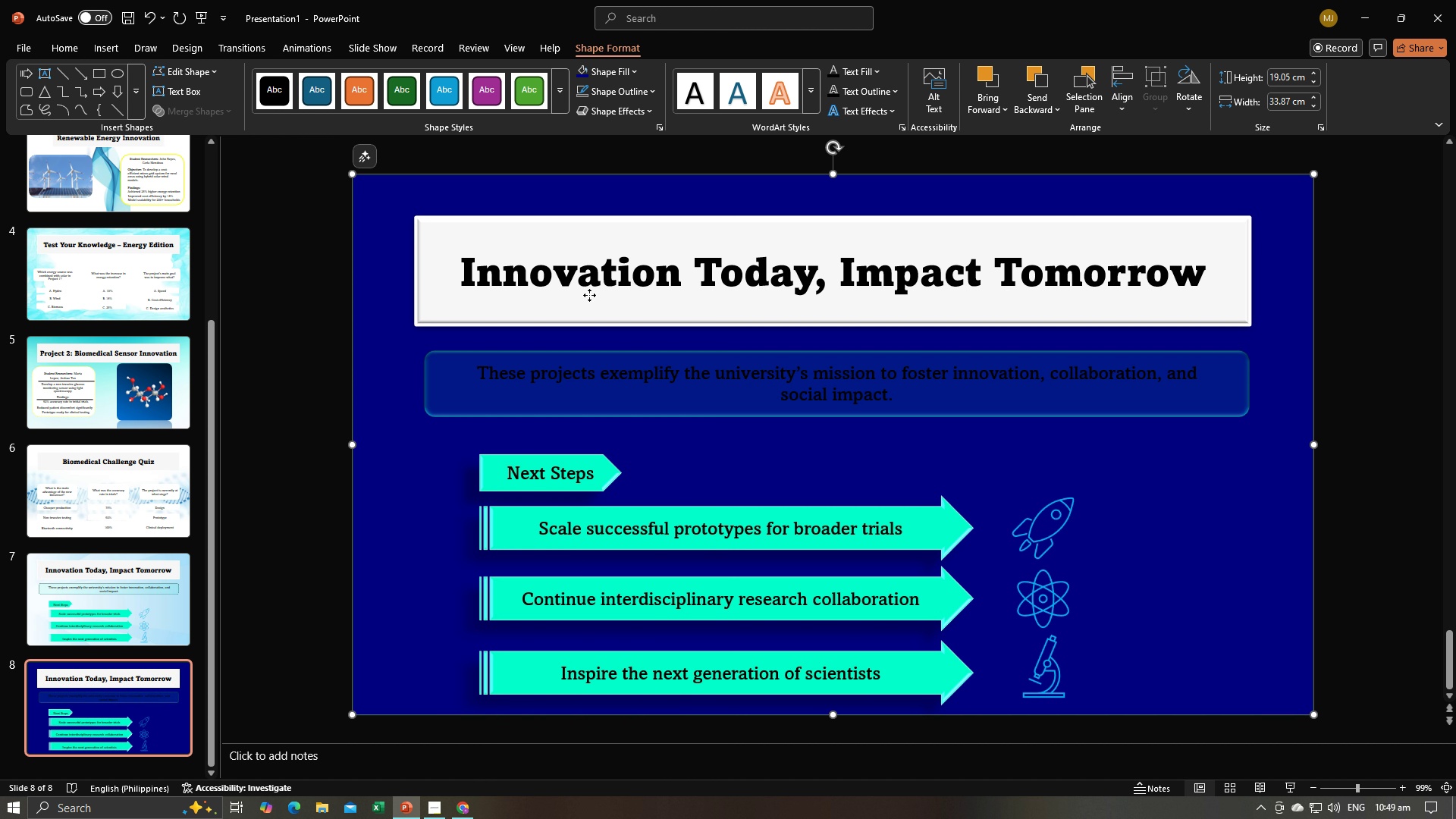 
left_click([589, 295])
 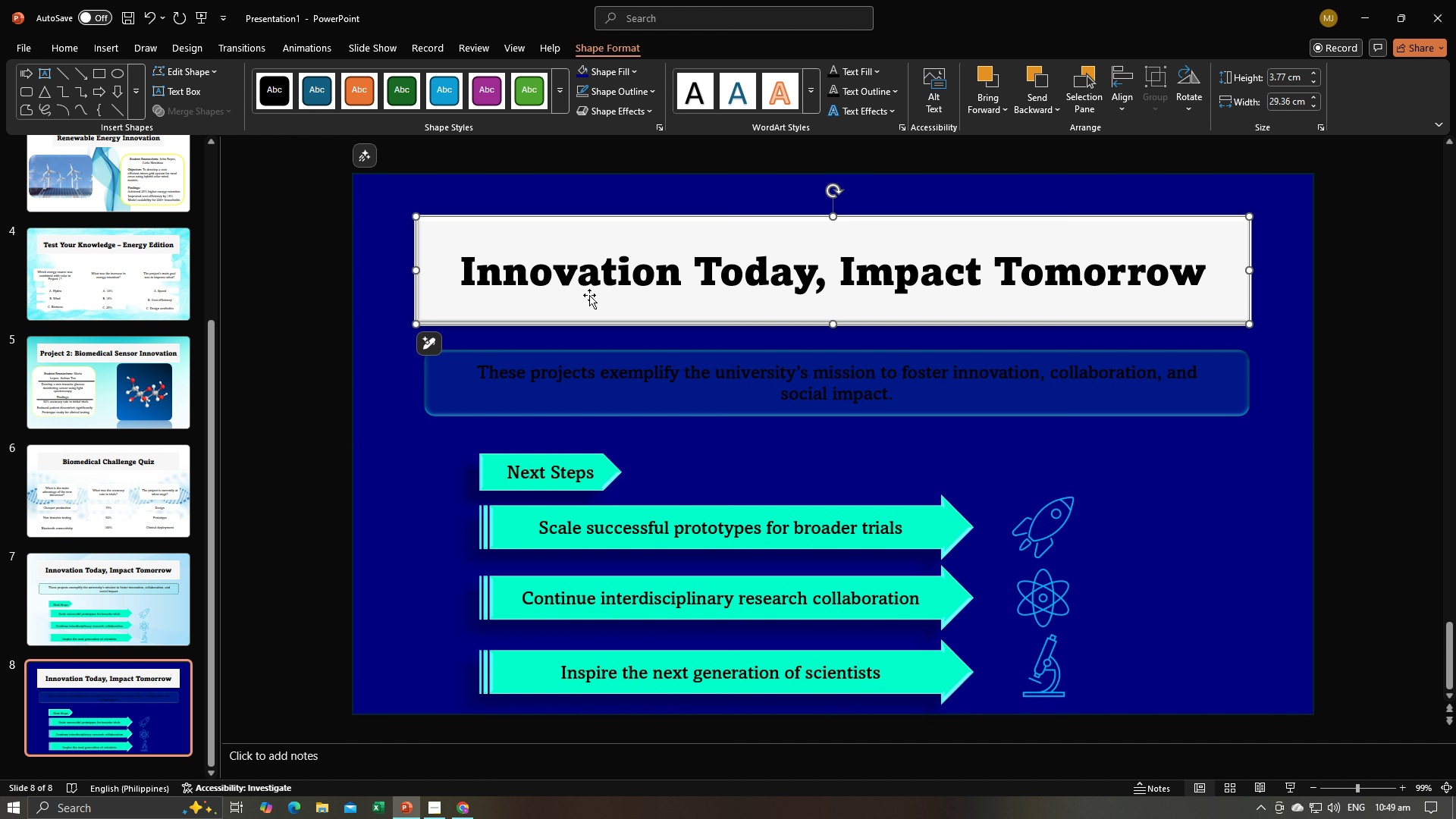 
key(Alt+AltLeft)
 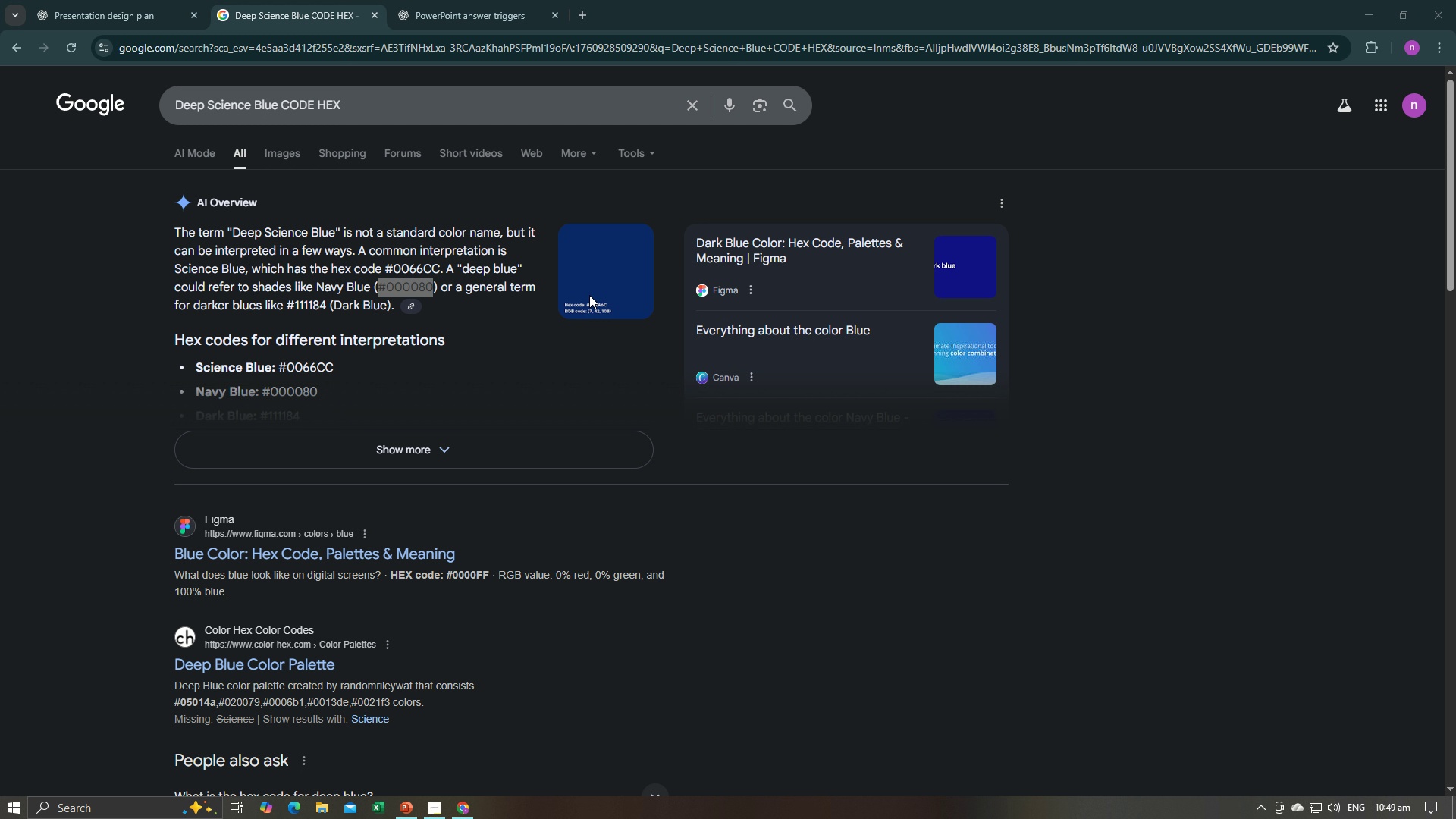 
key(Alt+Tab)
 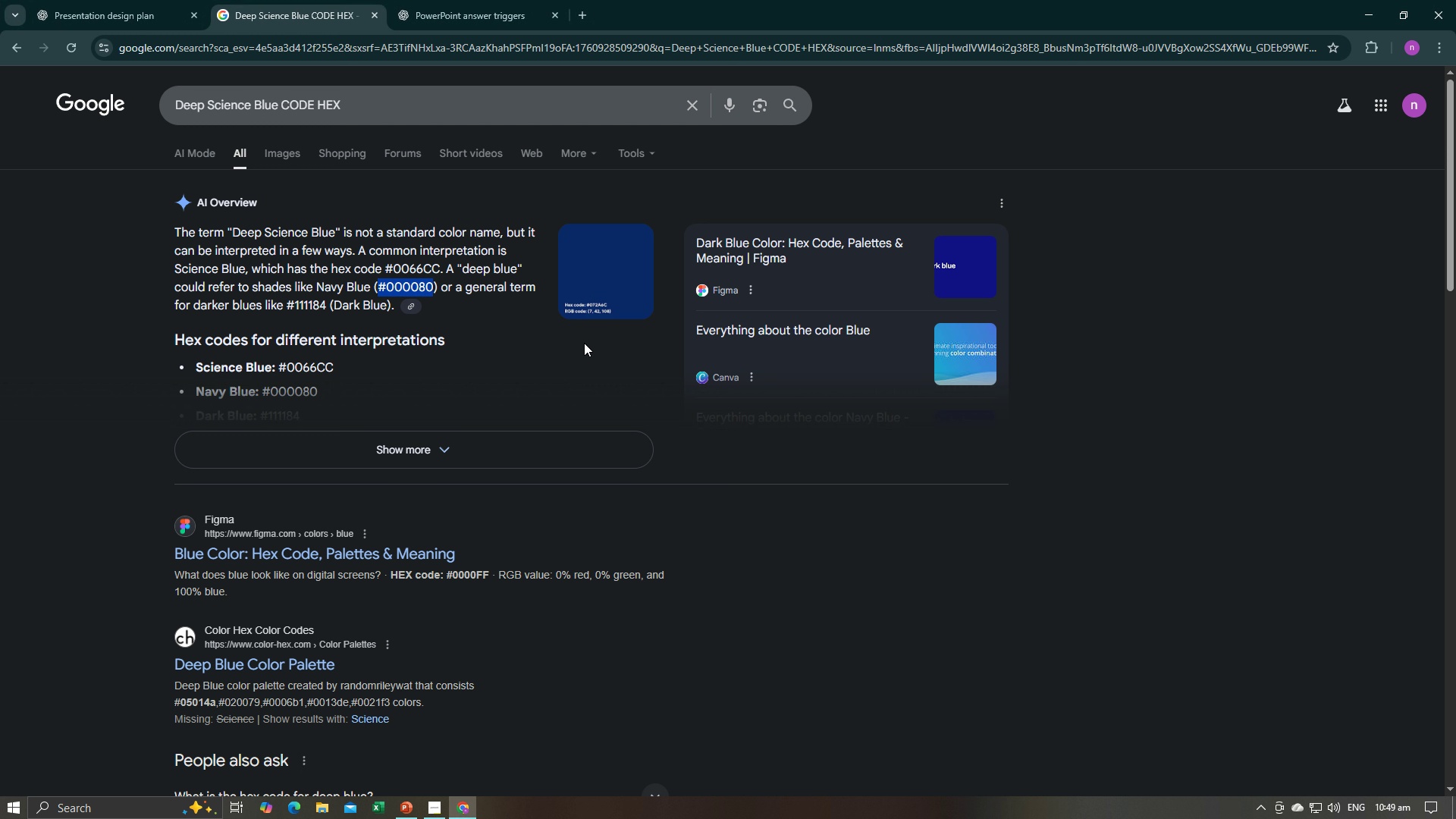 
key(Alt+AltLeft)
 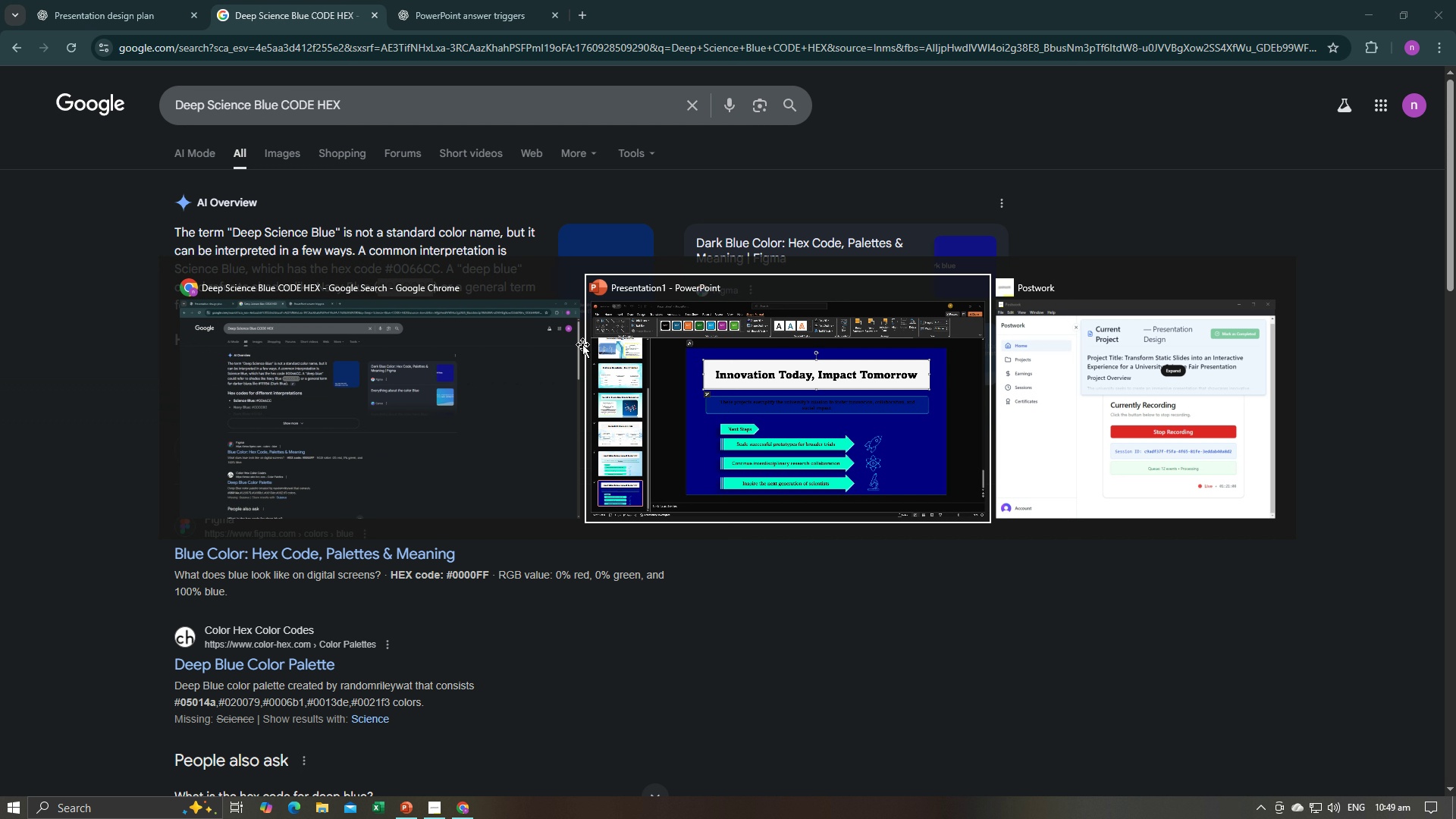 
key(Alt+Tab)
 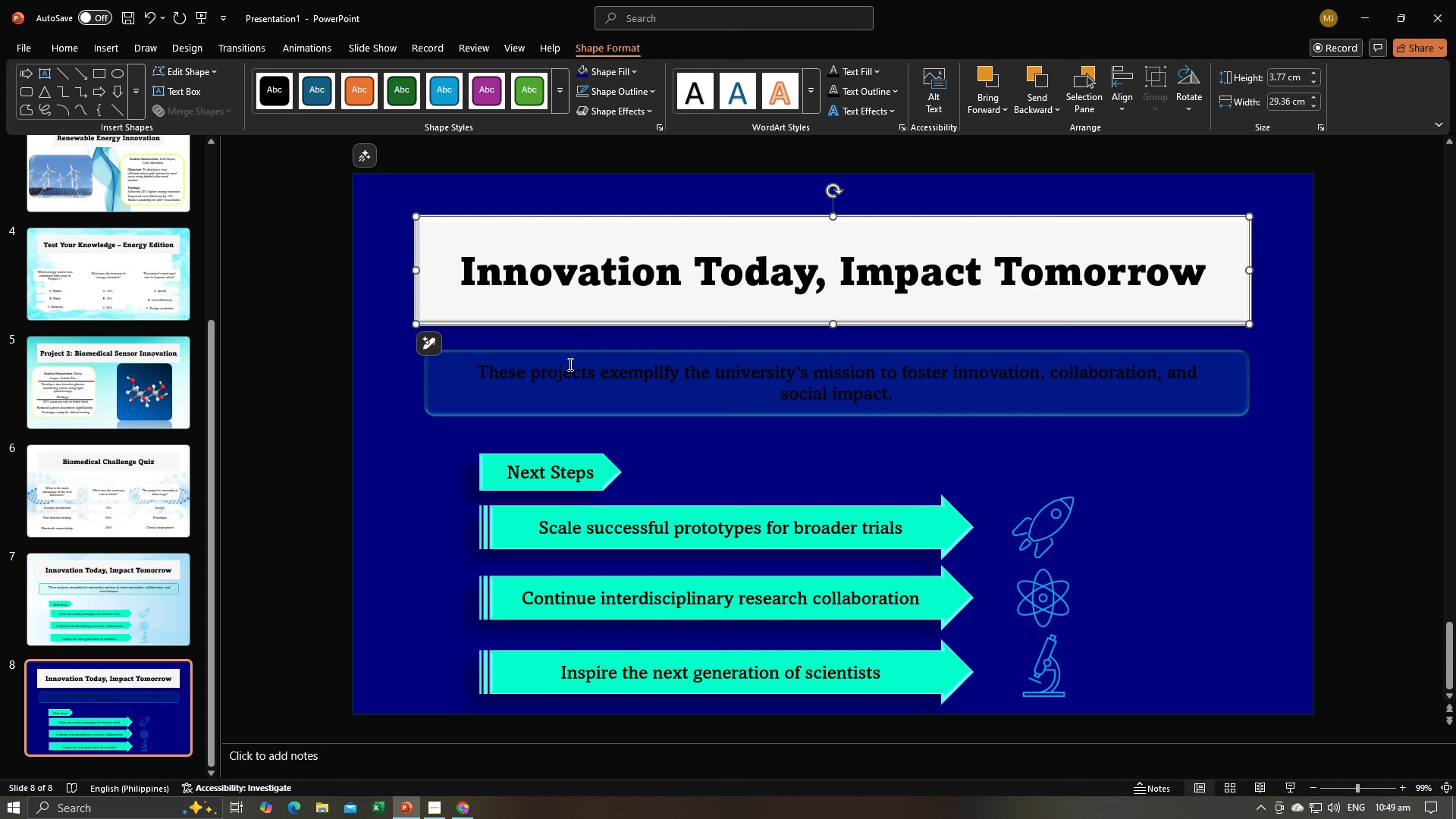 
left_click([569, 364])
 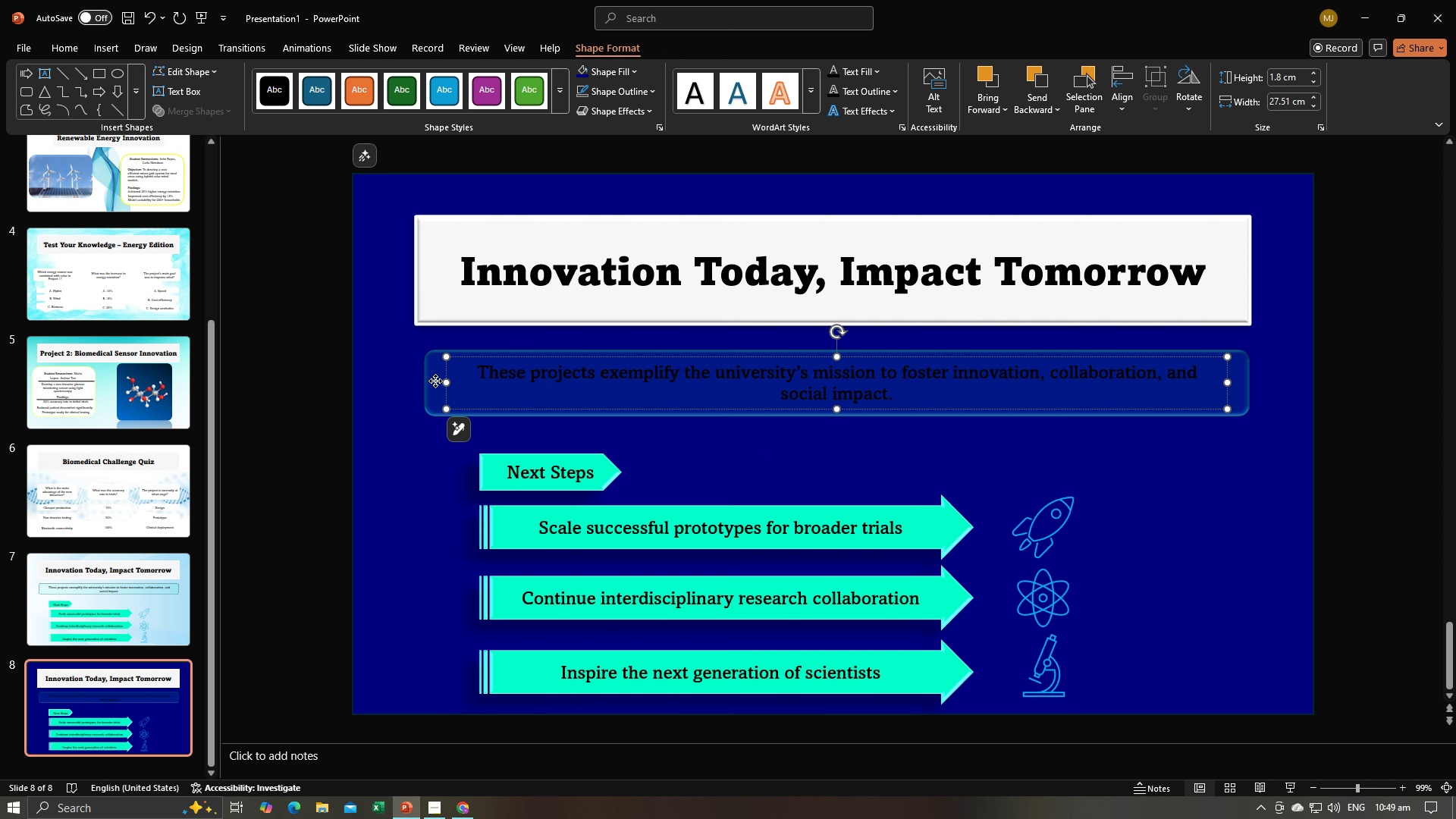 
left_click([435, 381])
 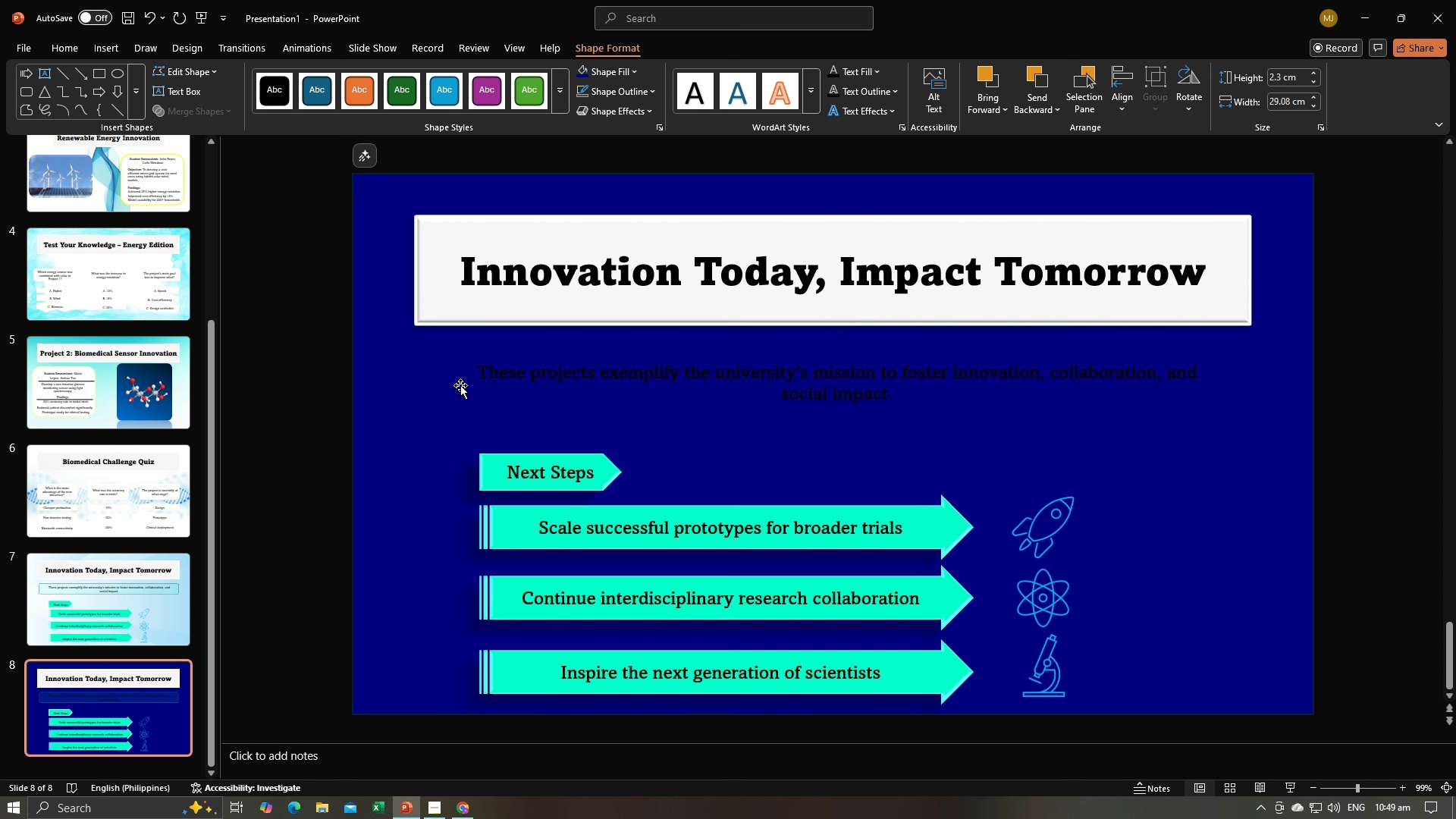 
key(Backspace)
 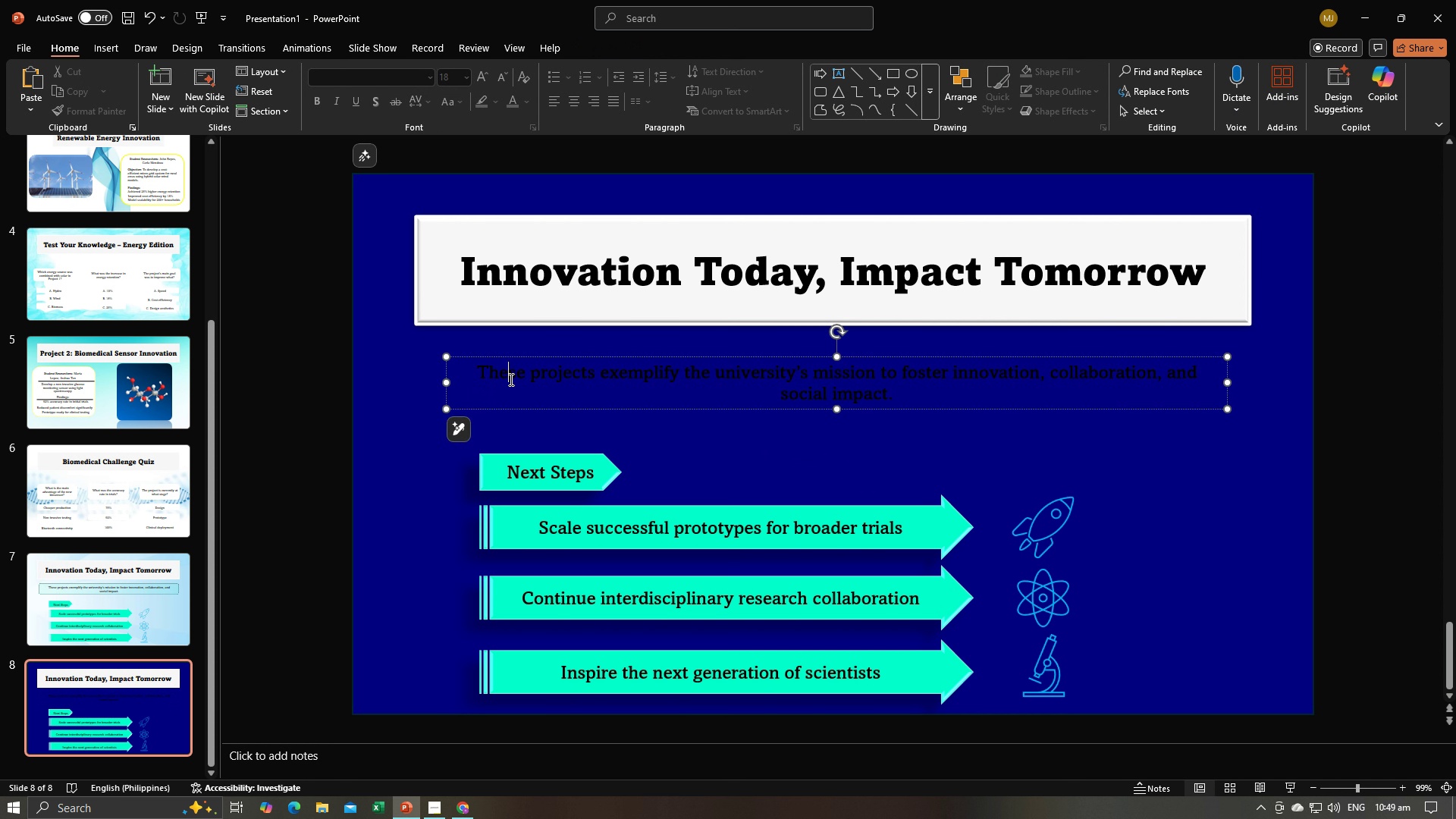 
left_click([509, 380])
 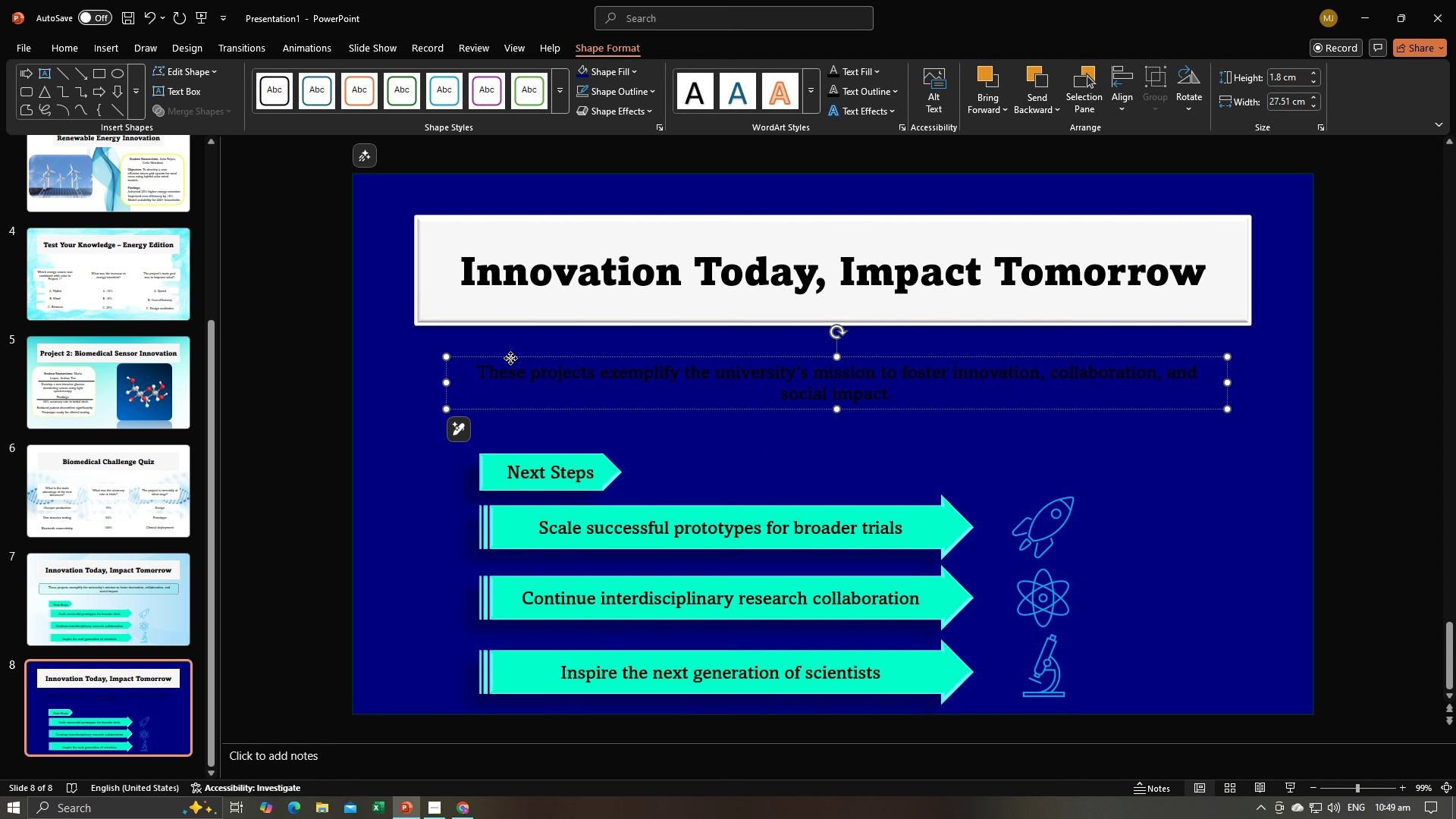 
left_click([510, 358])
 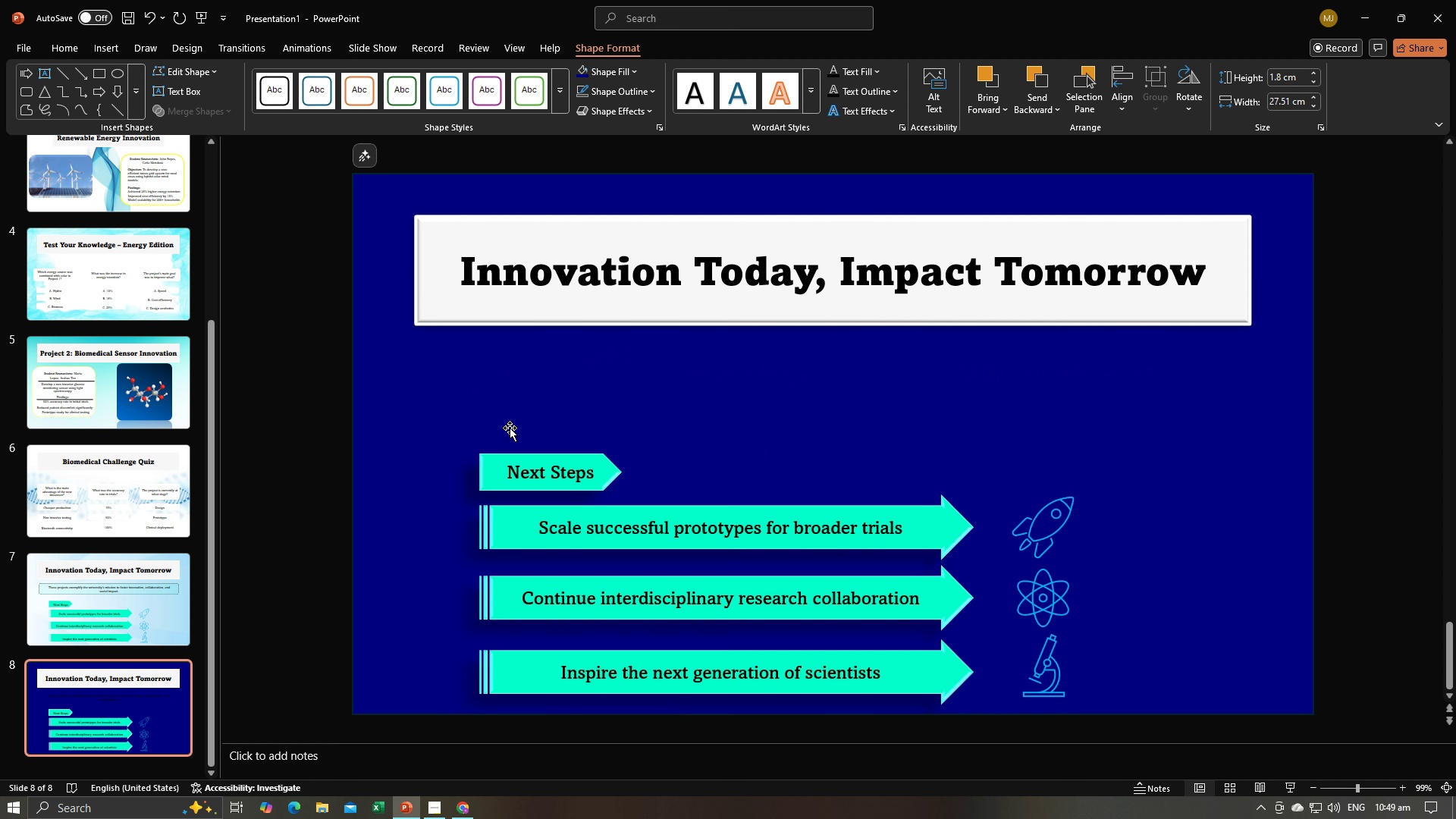 
key(Backspace)
 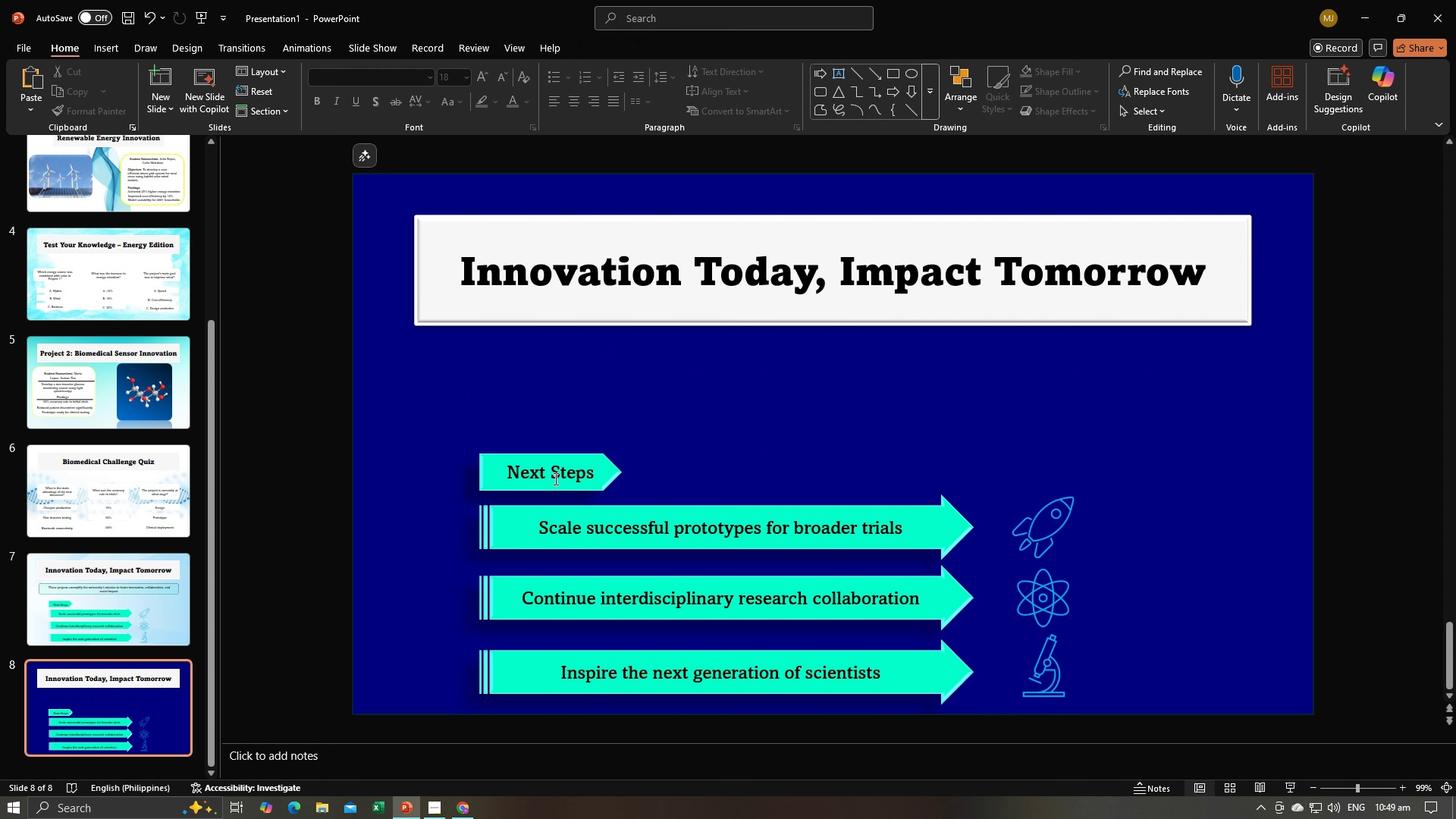 
left_click([554, 479])
 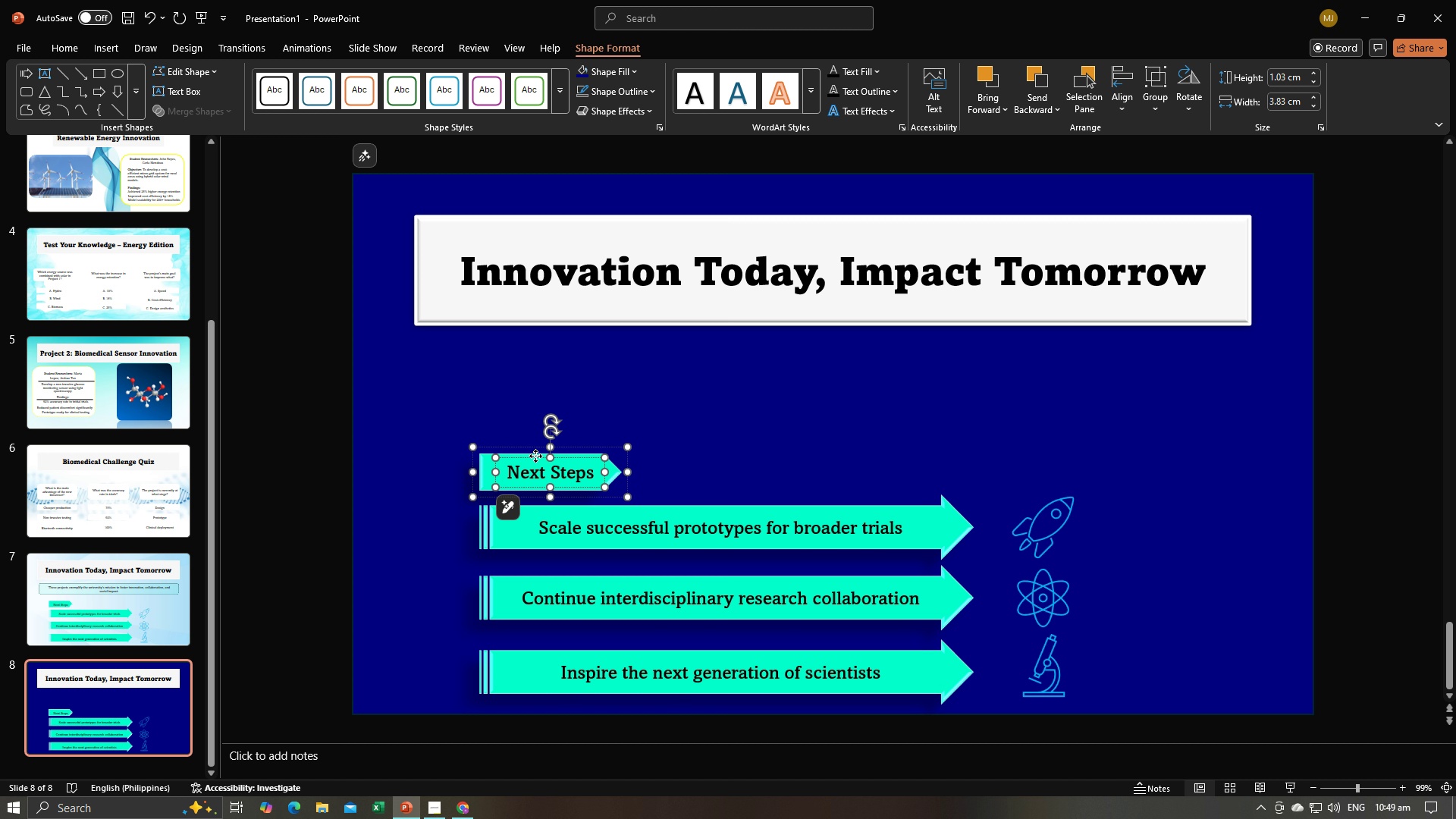 
left_click([535, 456])
 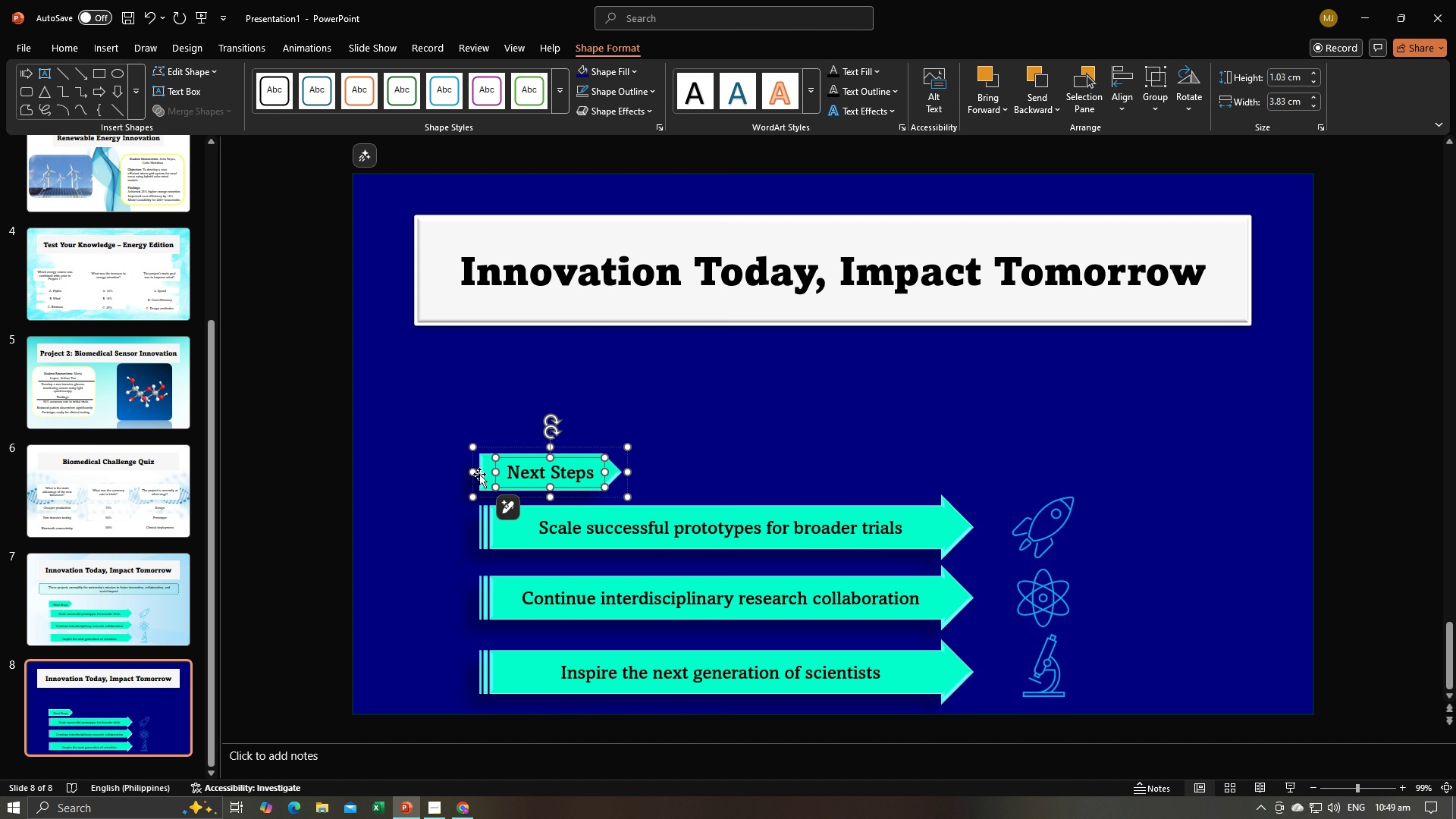 
left_click([479, 474])
 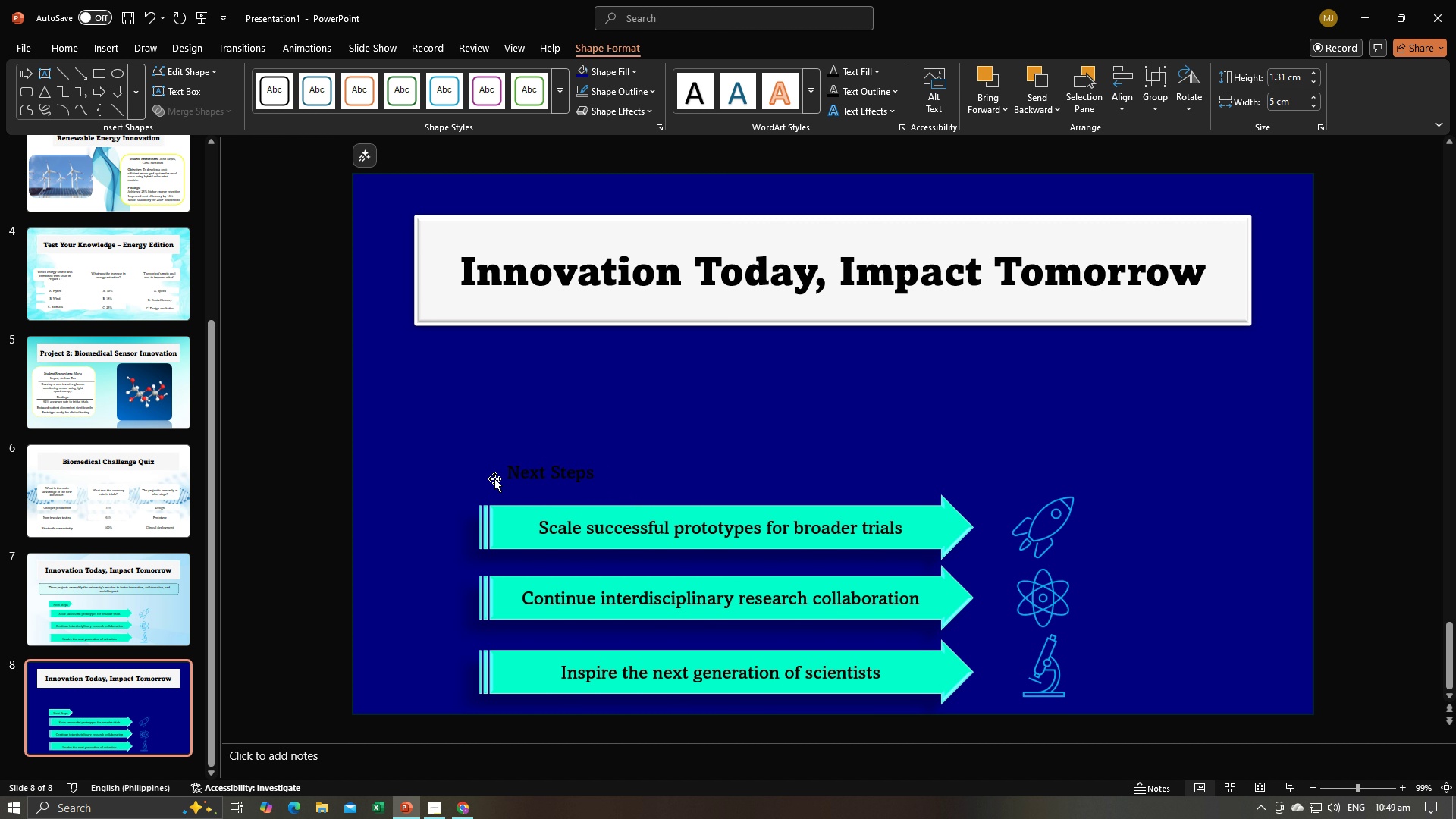 
key(Backspace)
 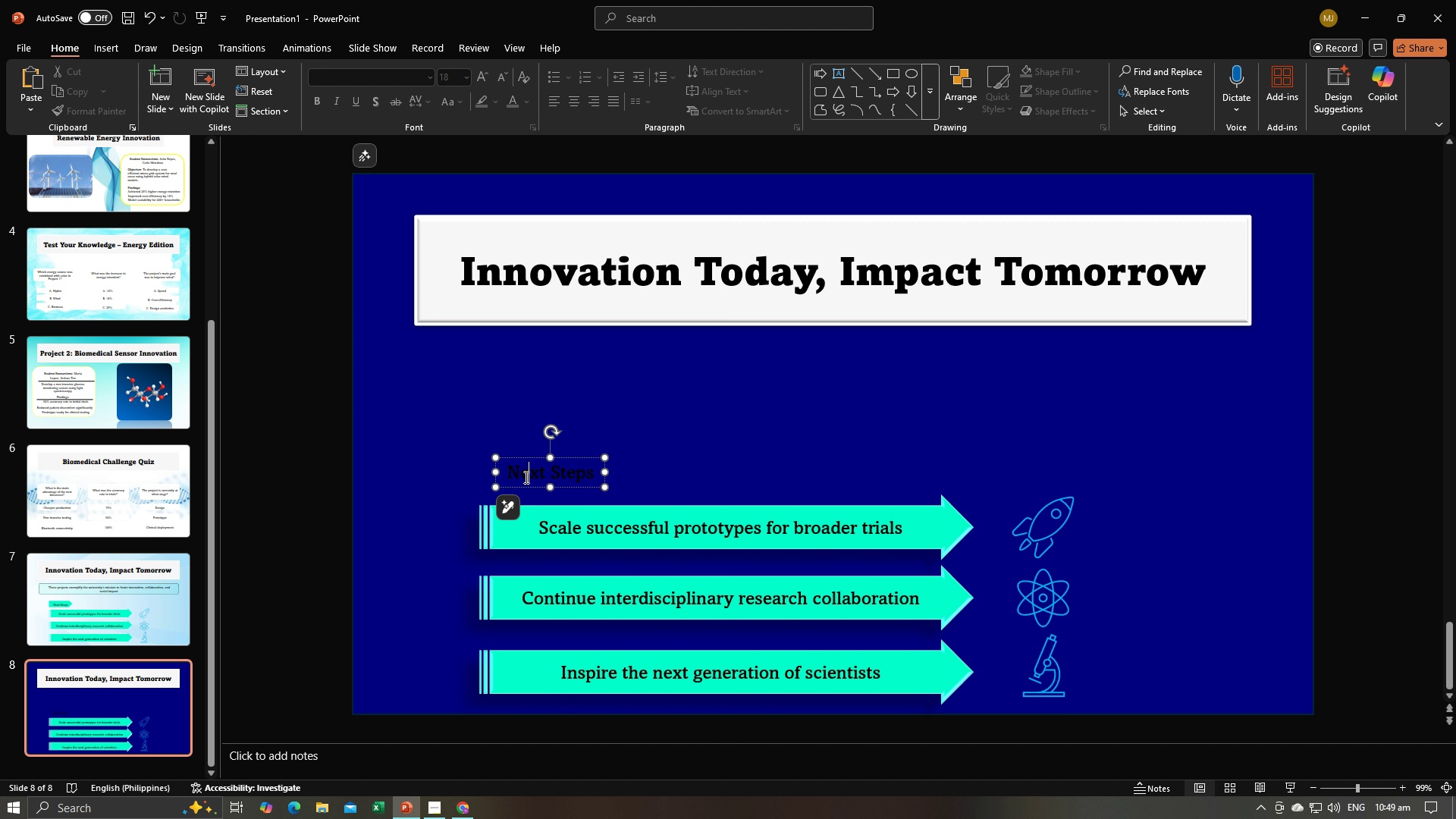 
left_click([525, 477])
 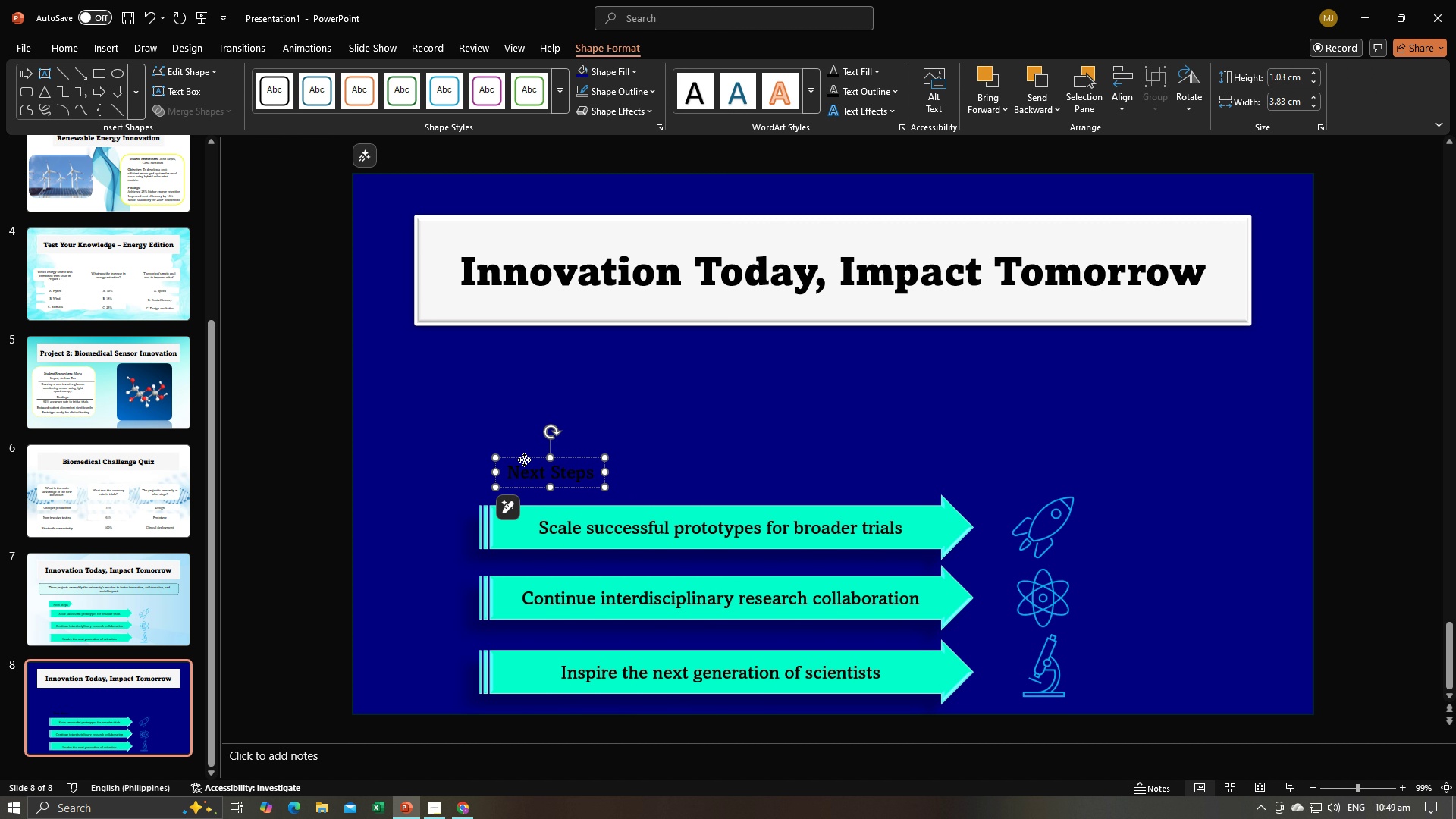 
left_click([524, 460])
 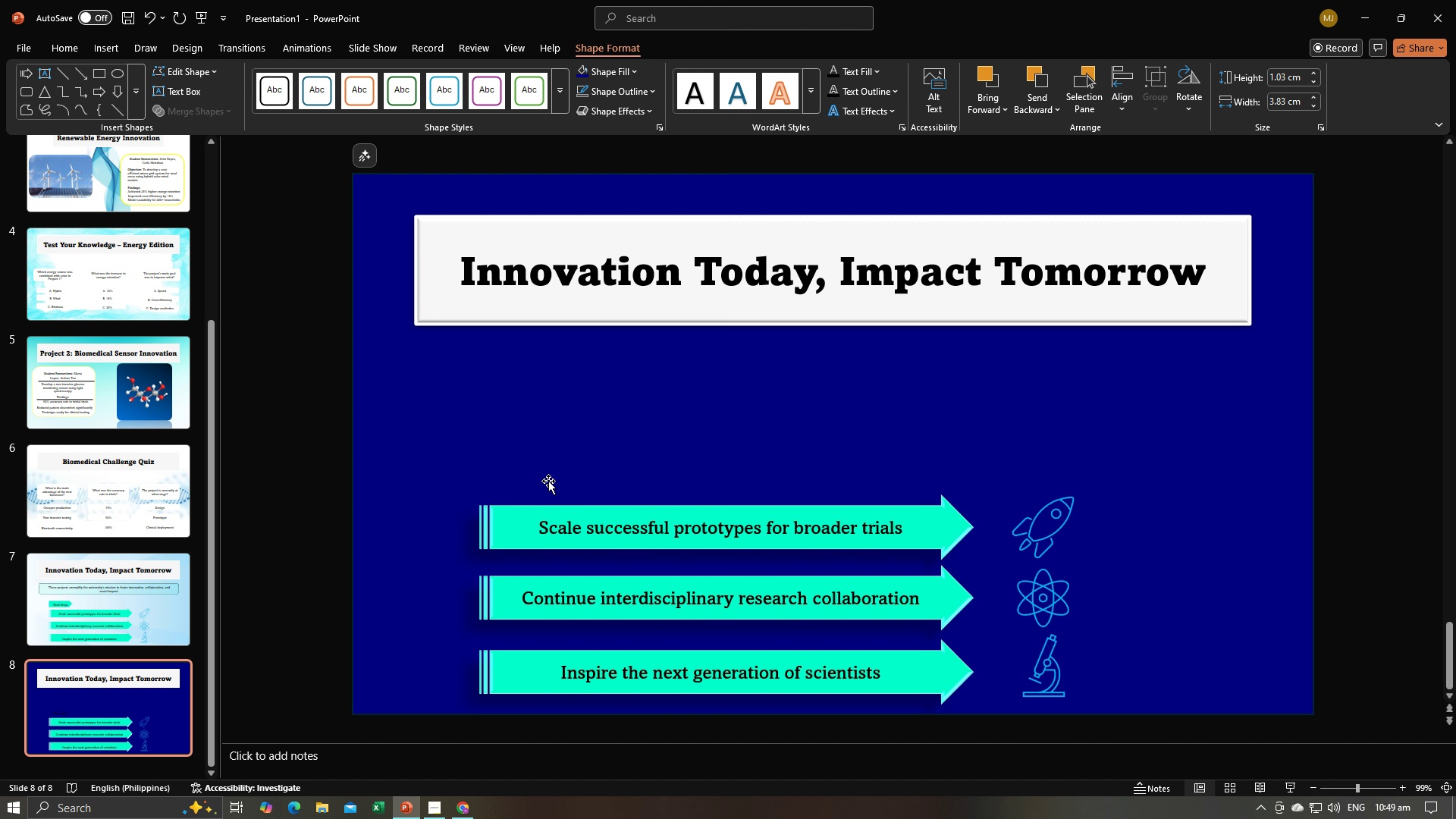 
key(Backspace)
 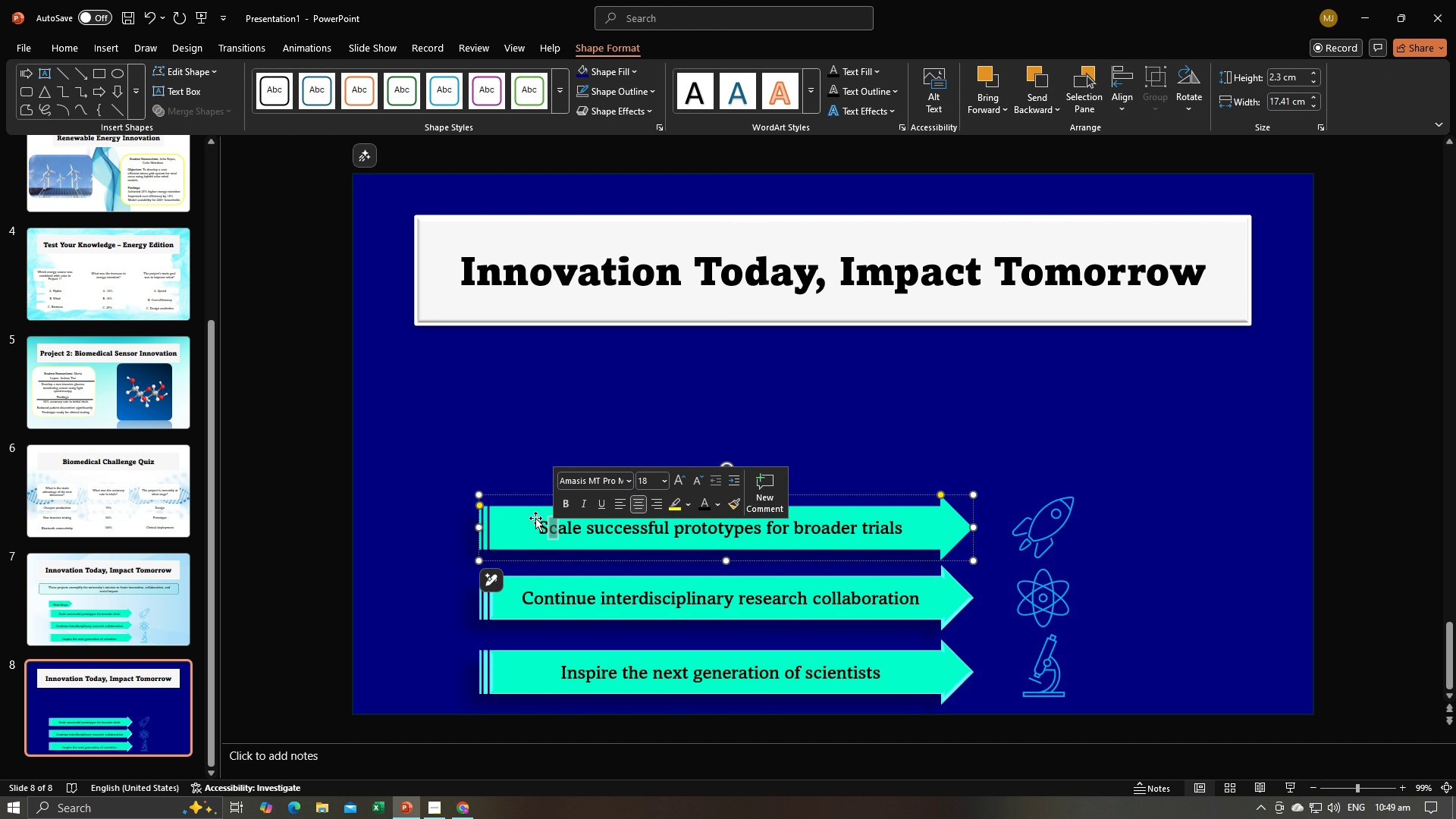 
left_click([534, 518])
 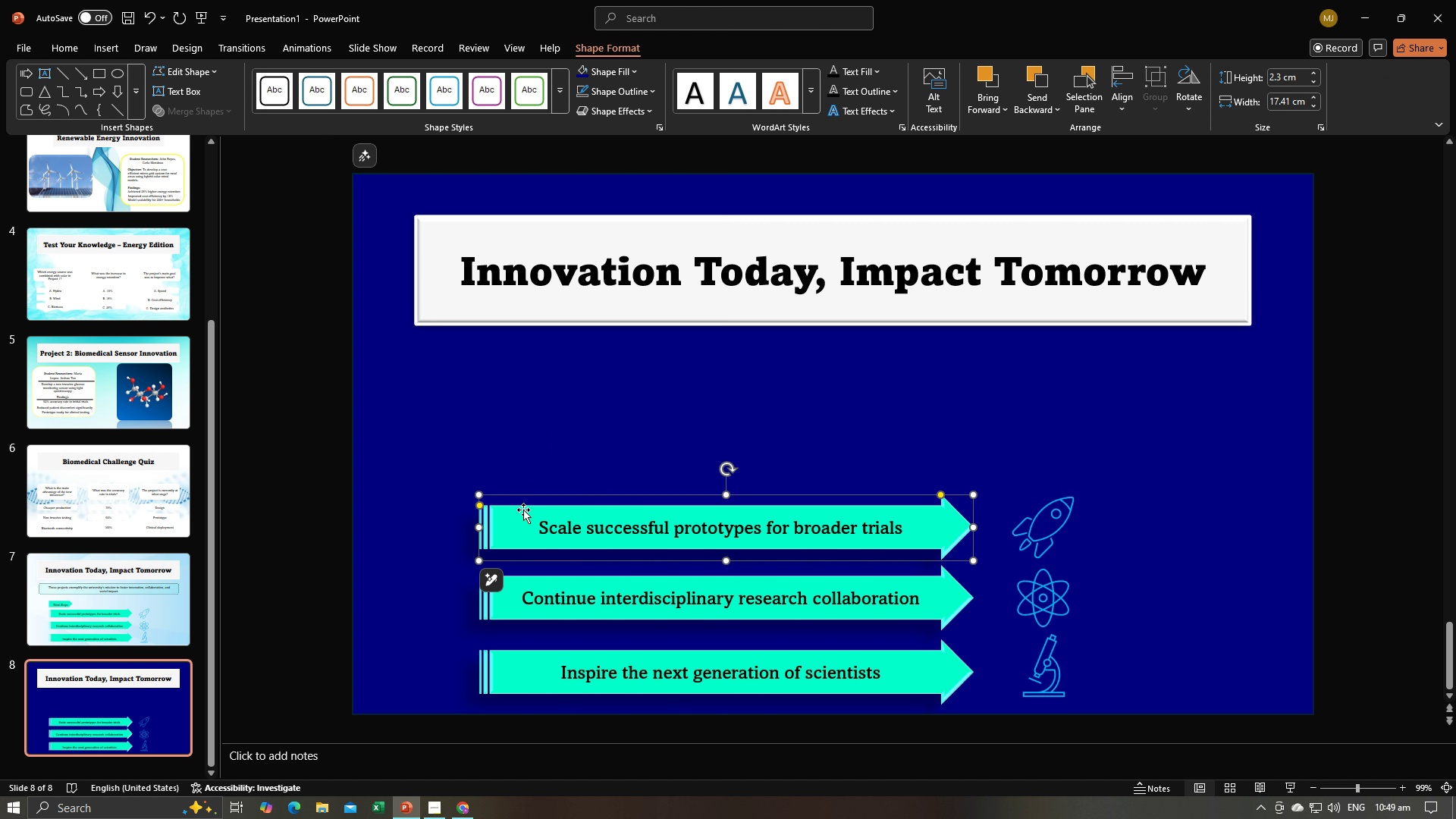 
key(Backspace)
 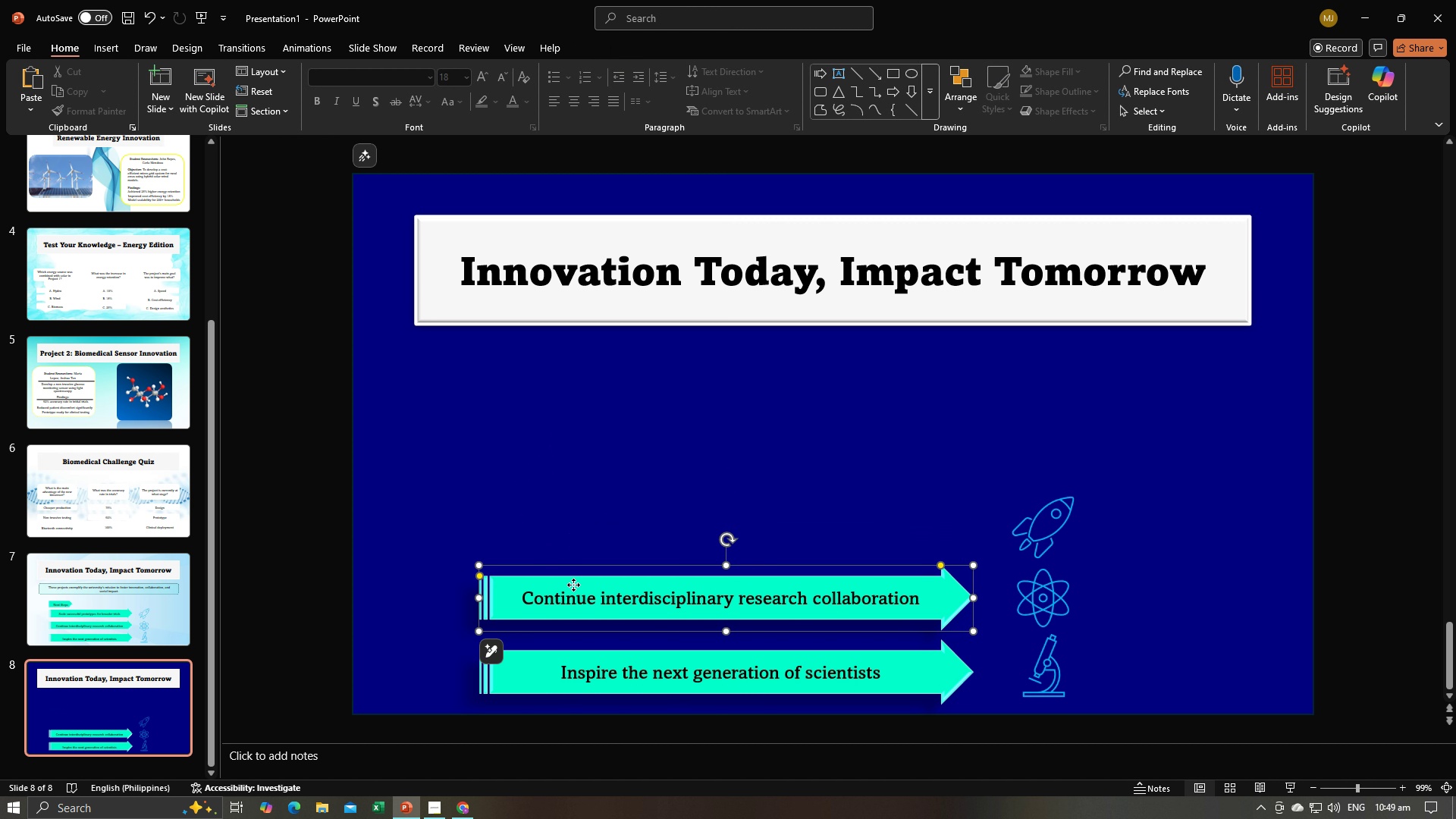 
left_click([573, 585])
 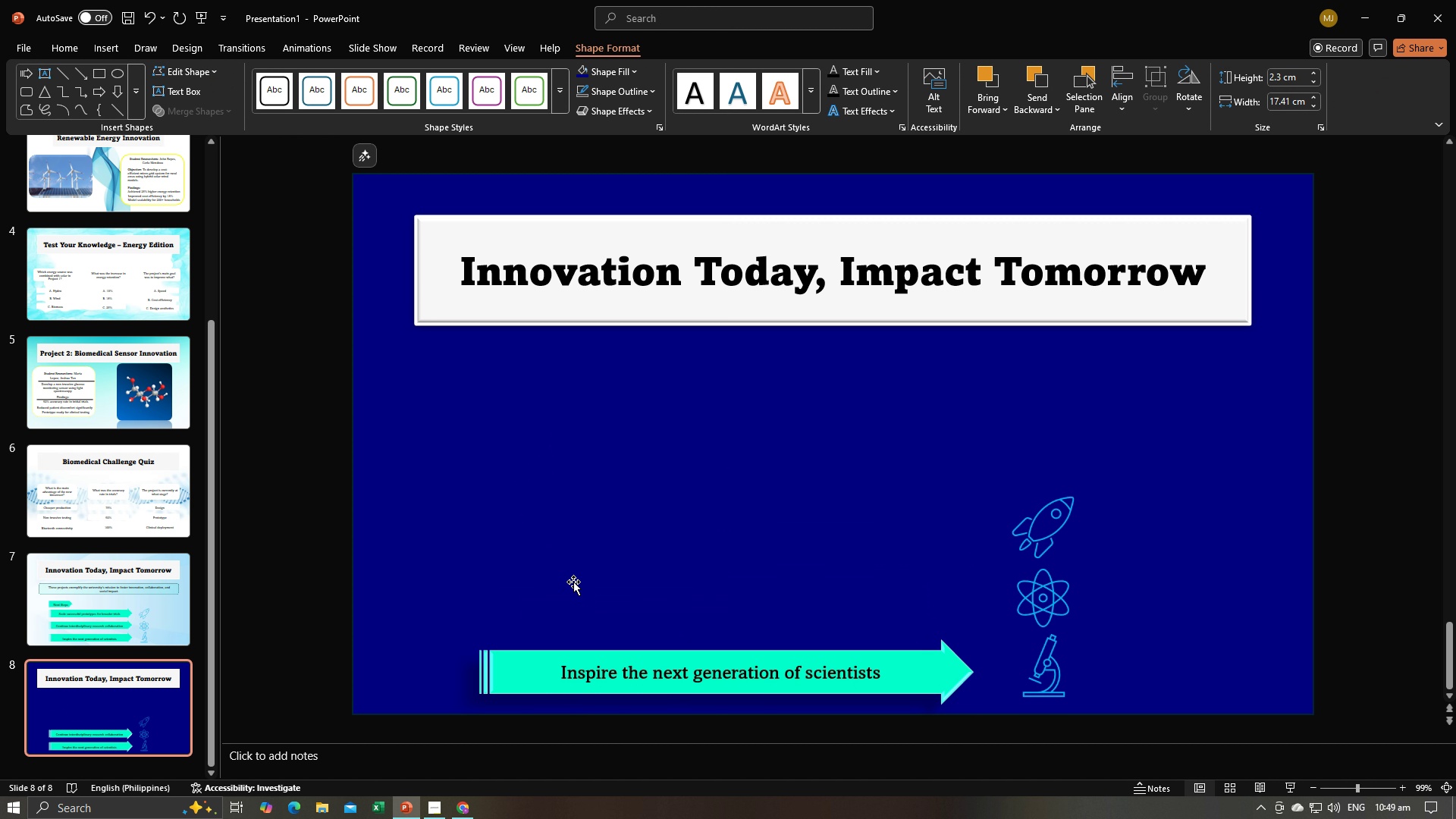 
key(Backspace)
 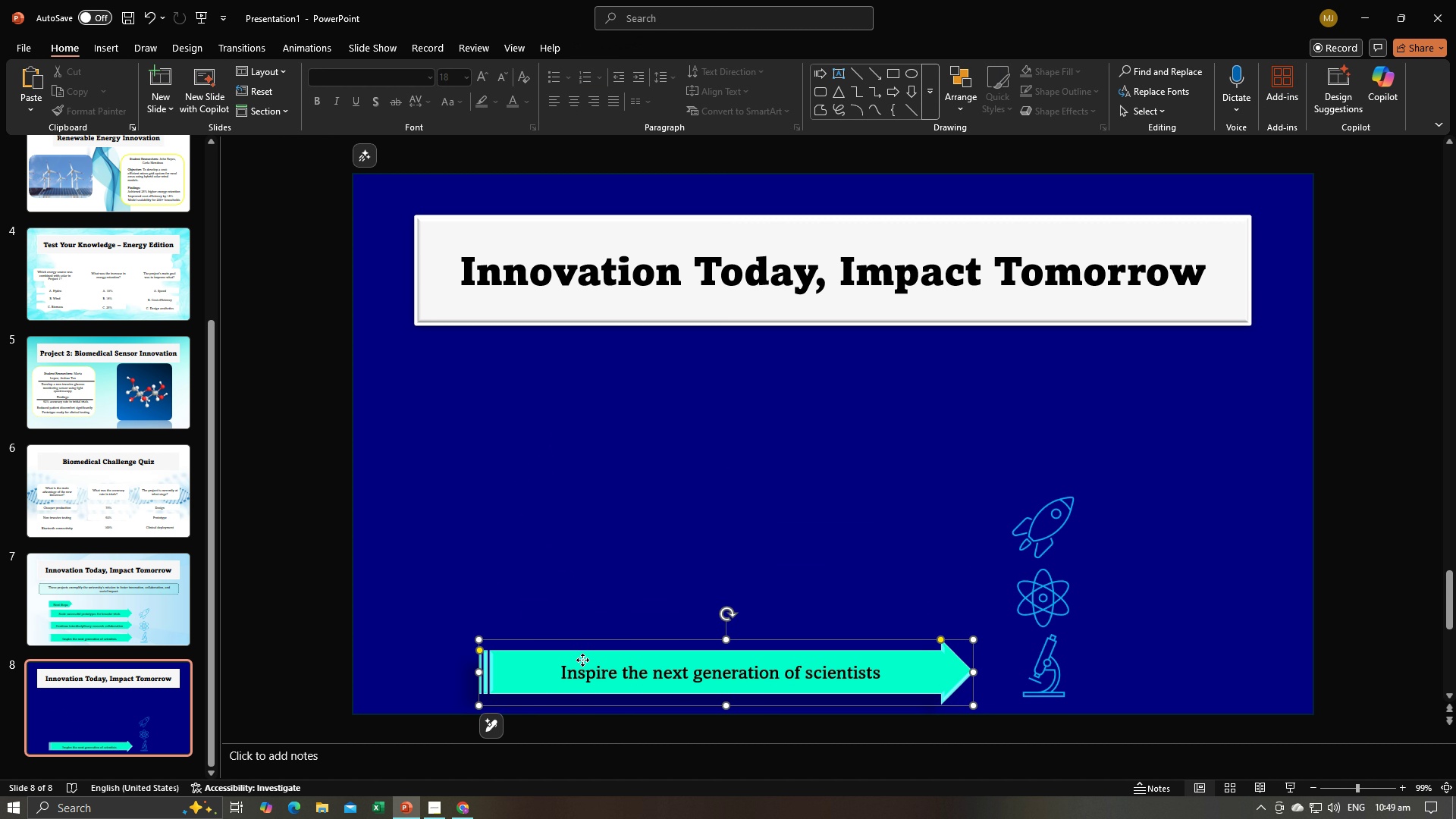 
left_click([582, 660])
 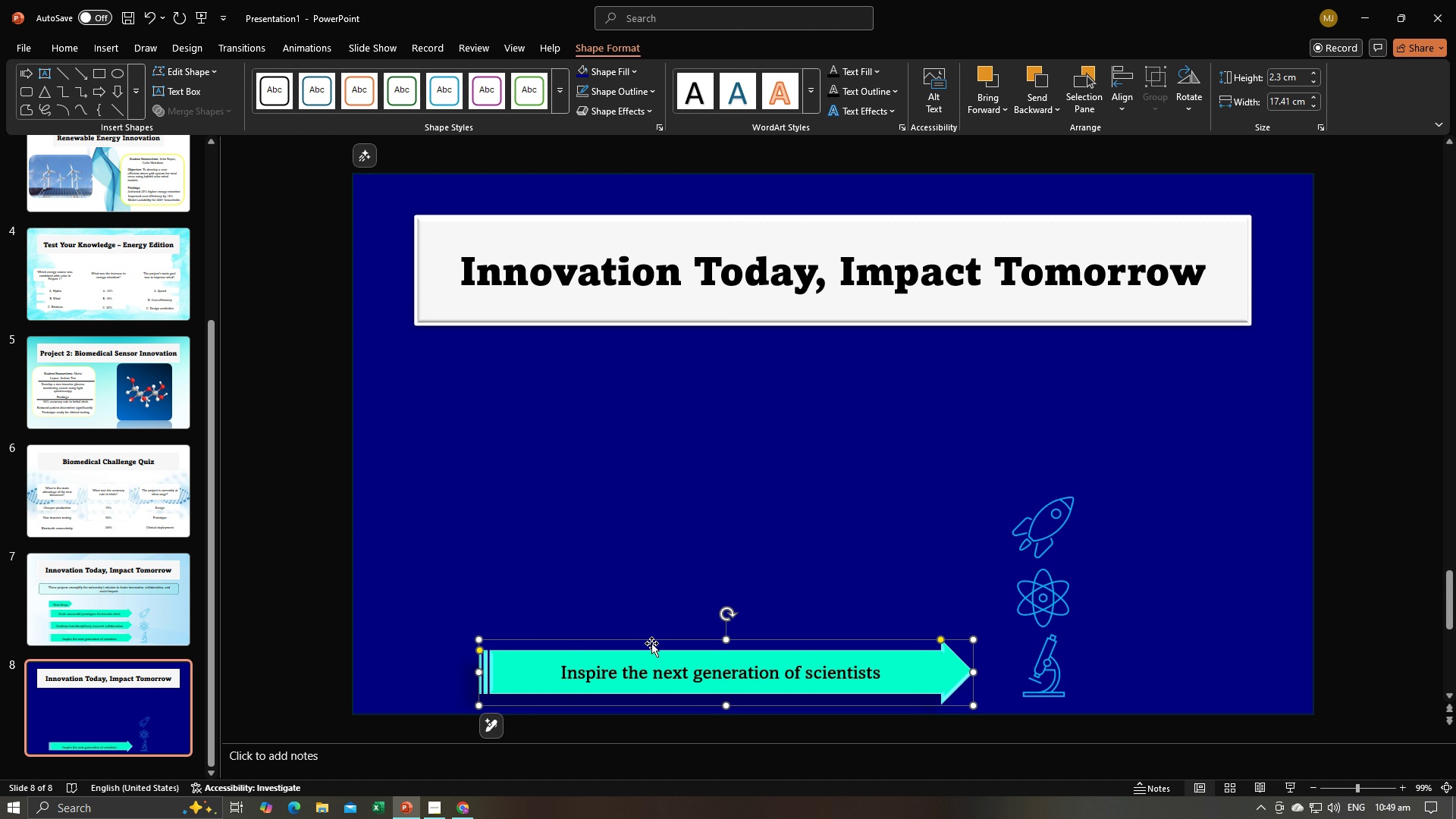 
key(Backspace)
 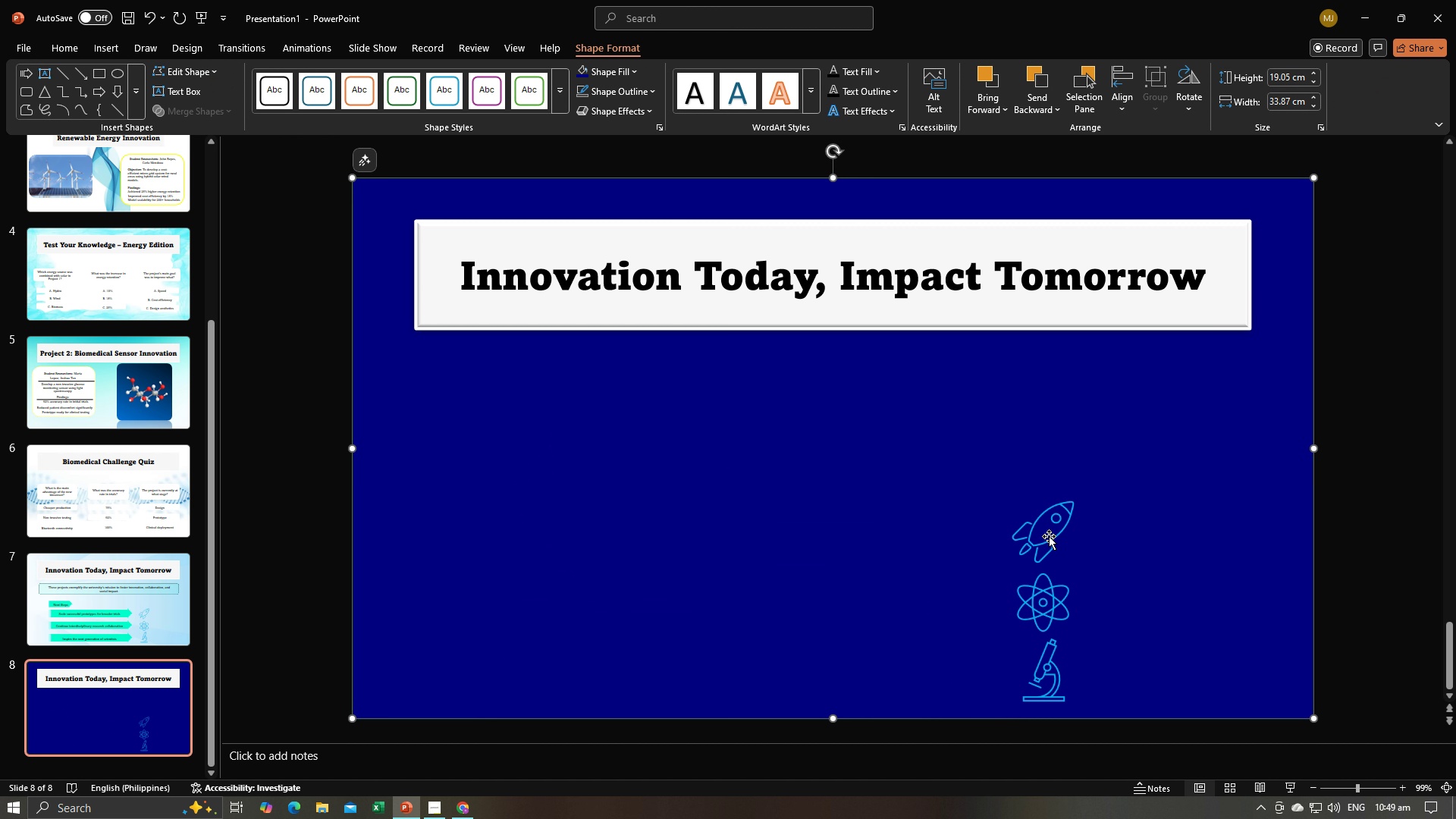 
double_click([1042, 536])
 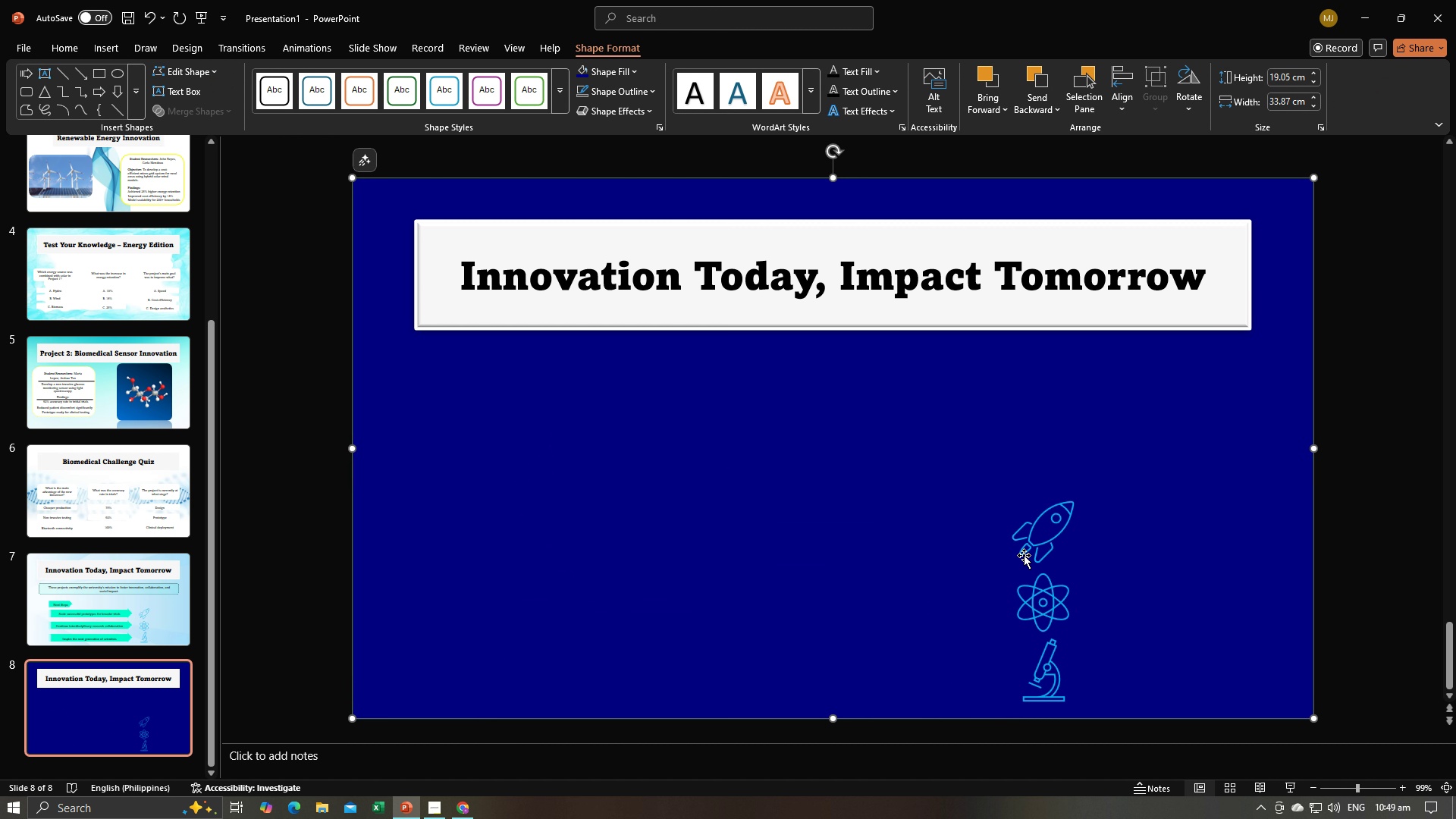 
triple_click([1023, 549])
 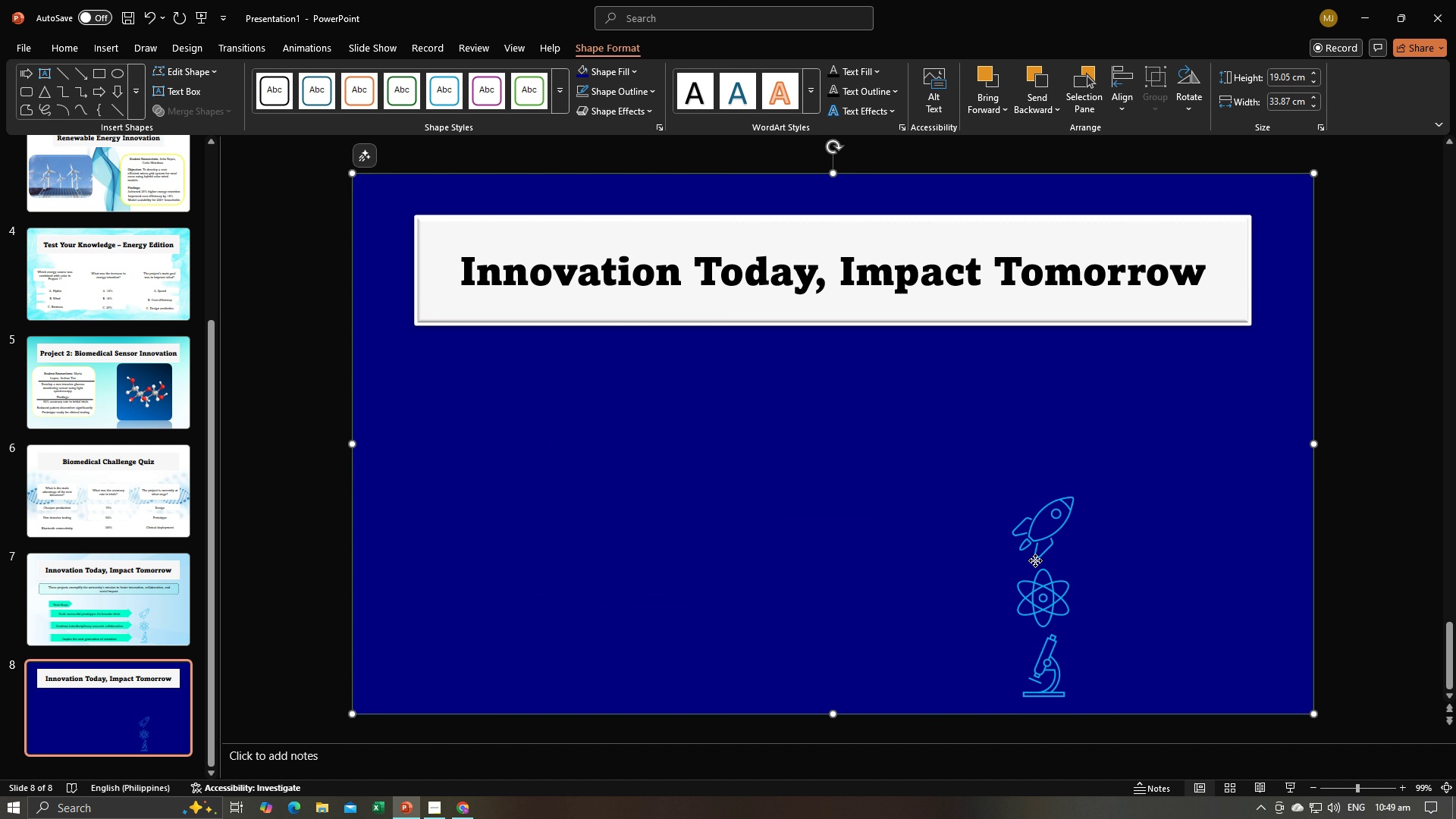 
triple_click([1035, 560])
 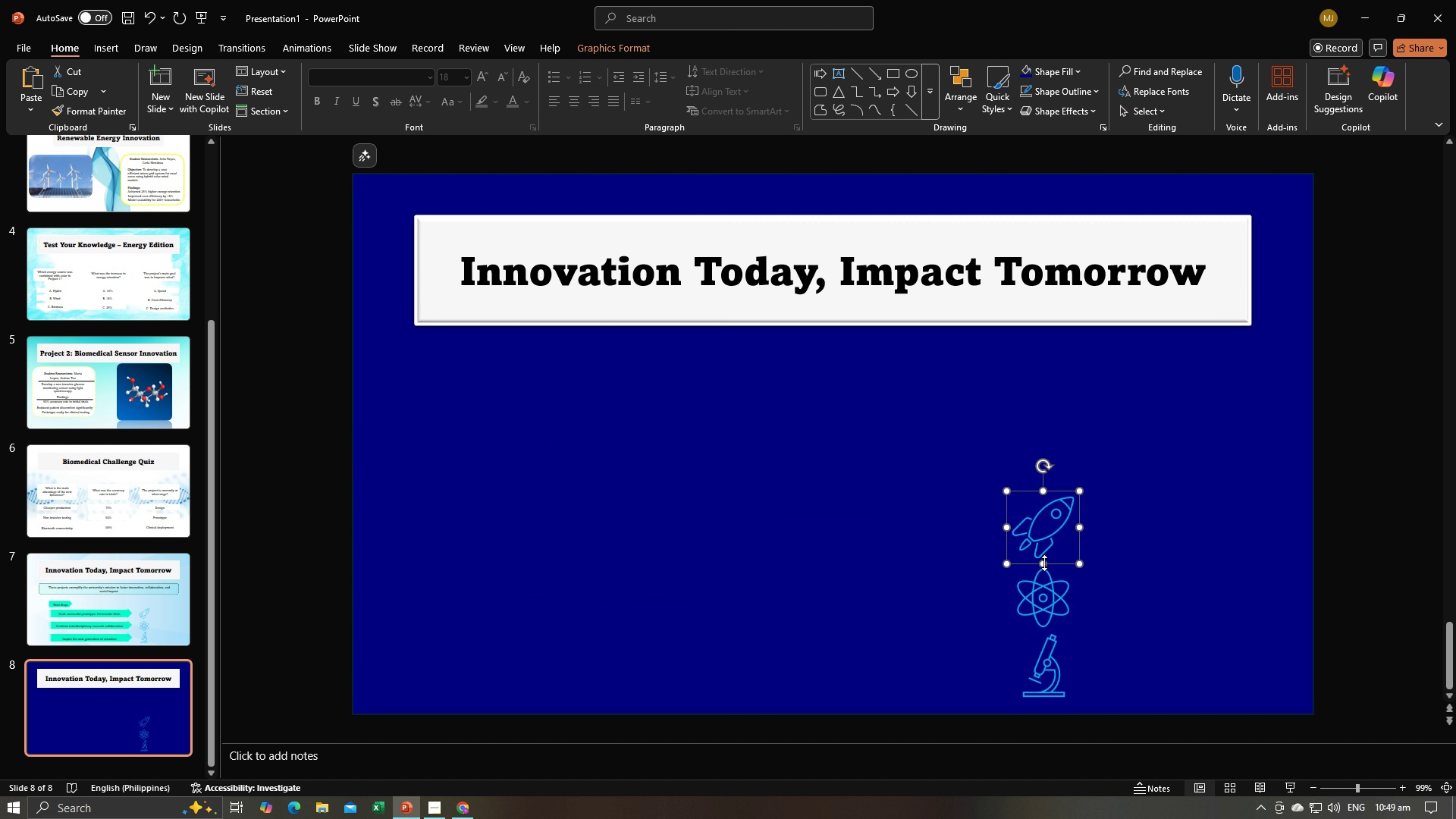 
key(Backspace)
 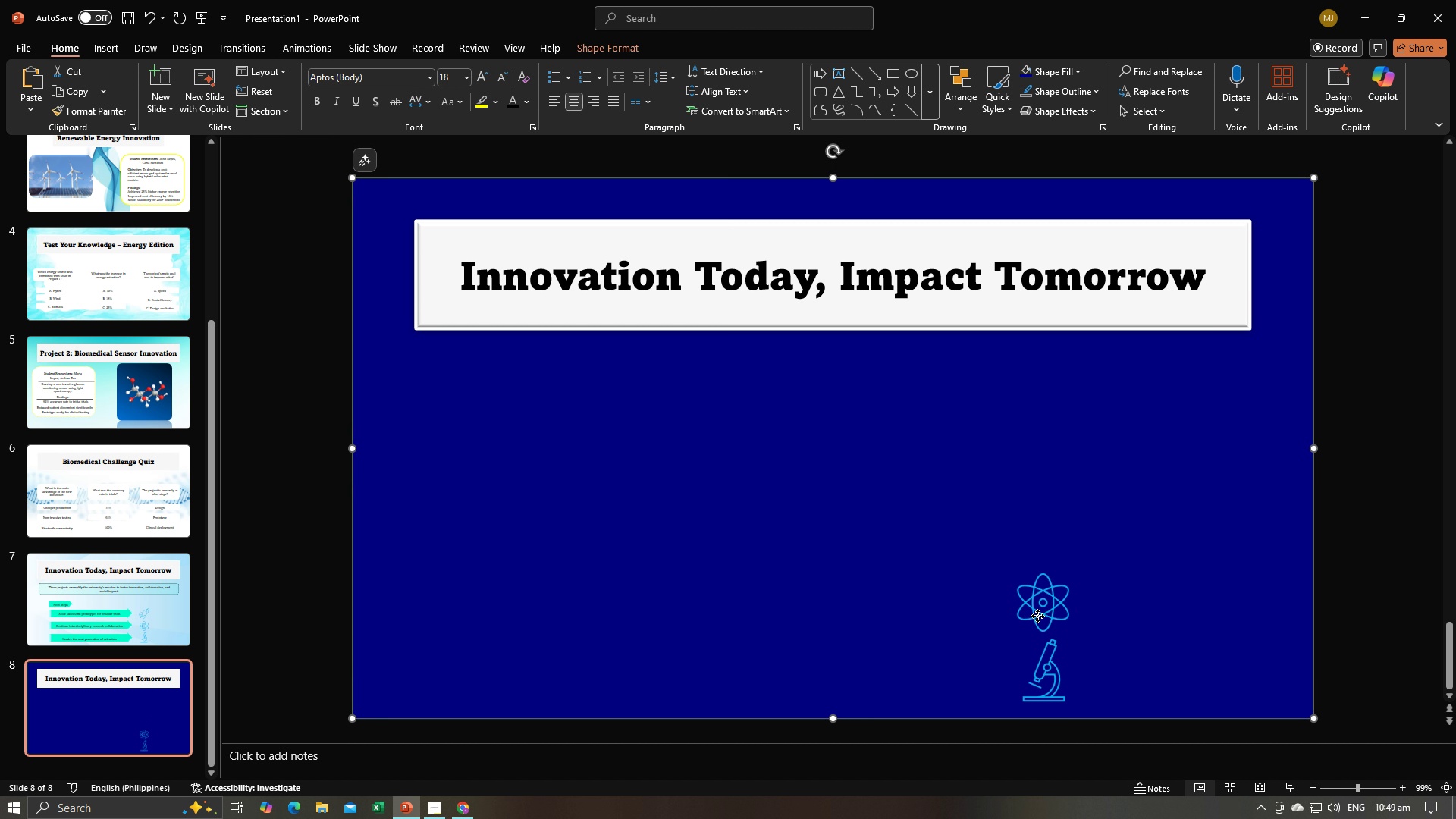 
double_click([1037, 616])
 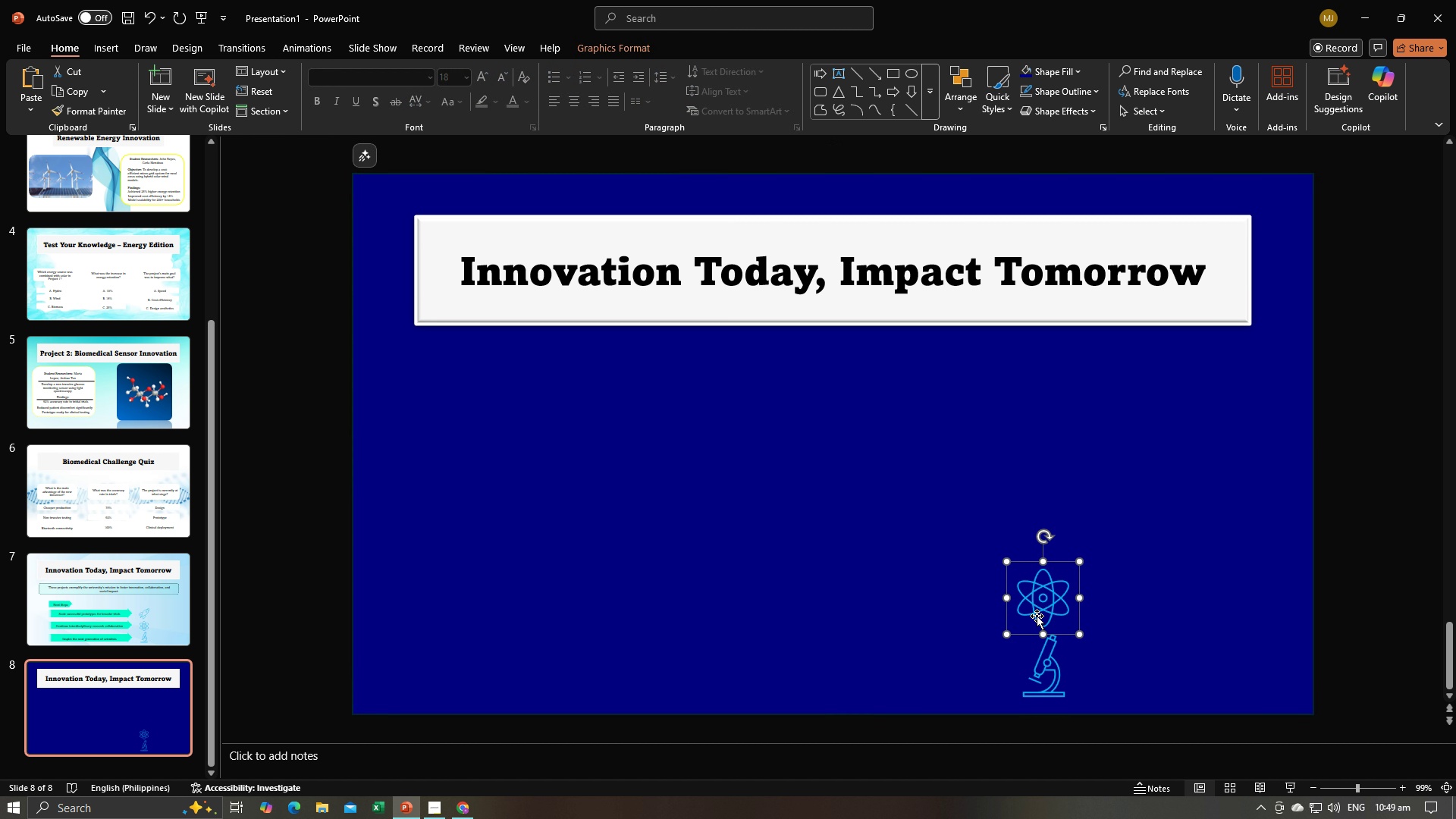 
key(Backspace)
 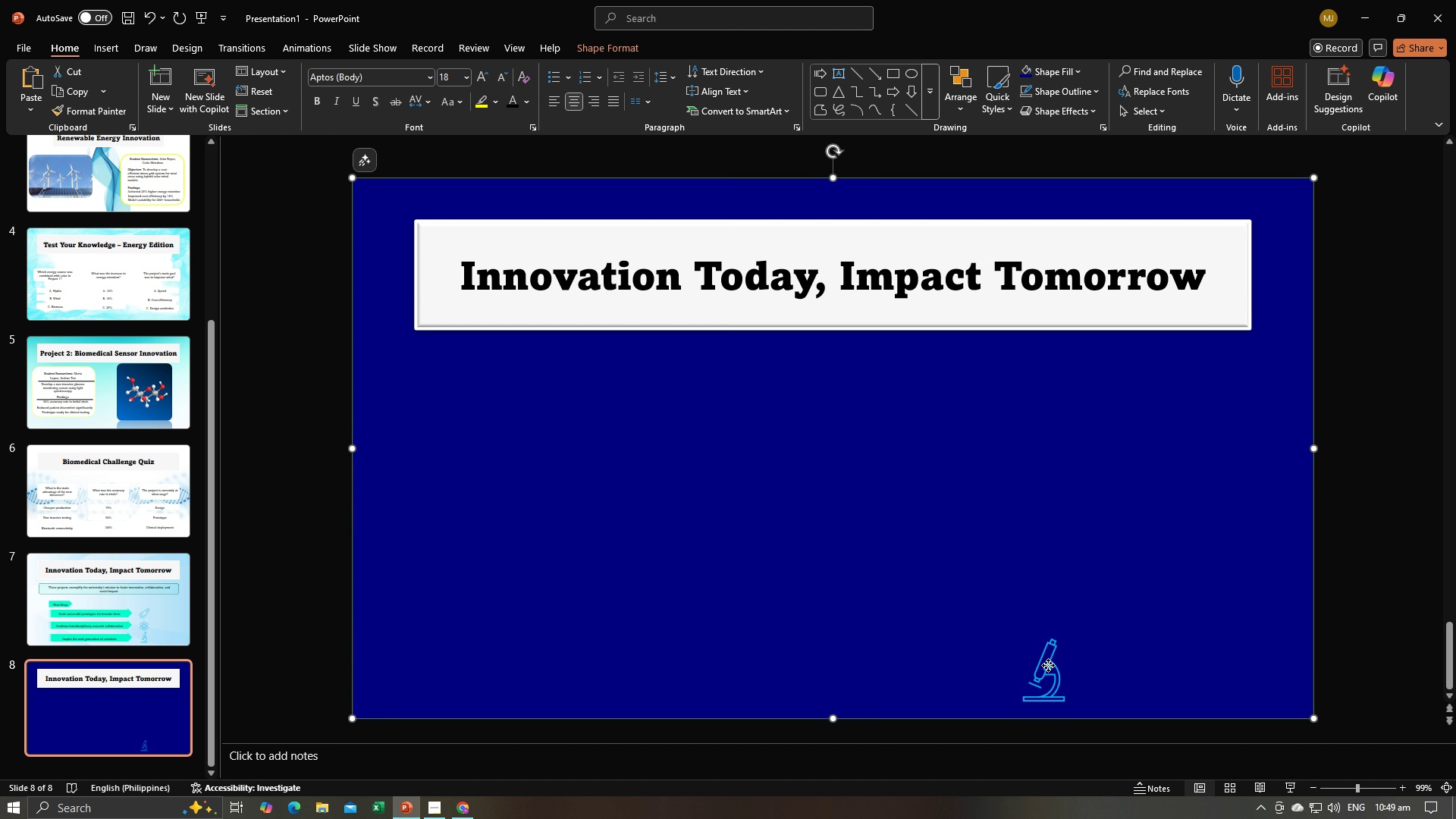 
double_click([1048, 665])
 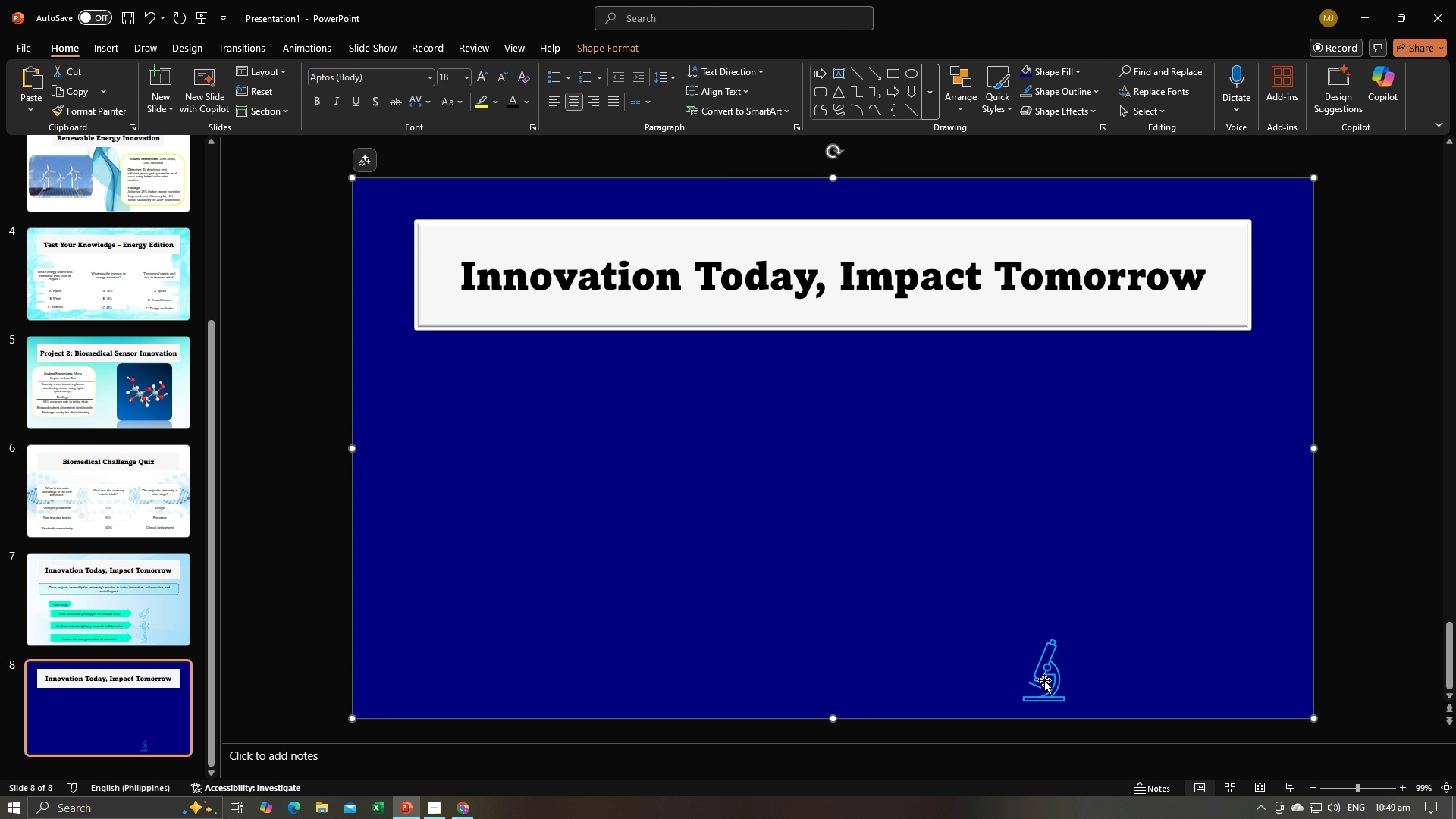 
triple_click([1044, 680])
 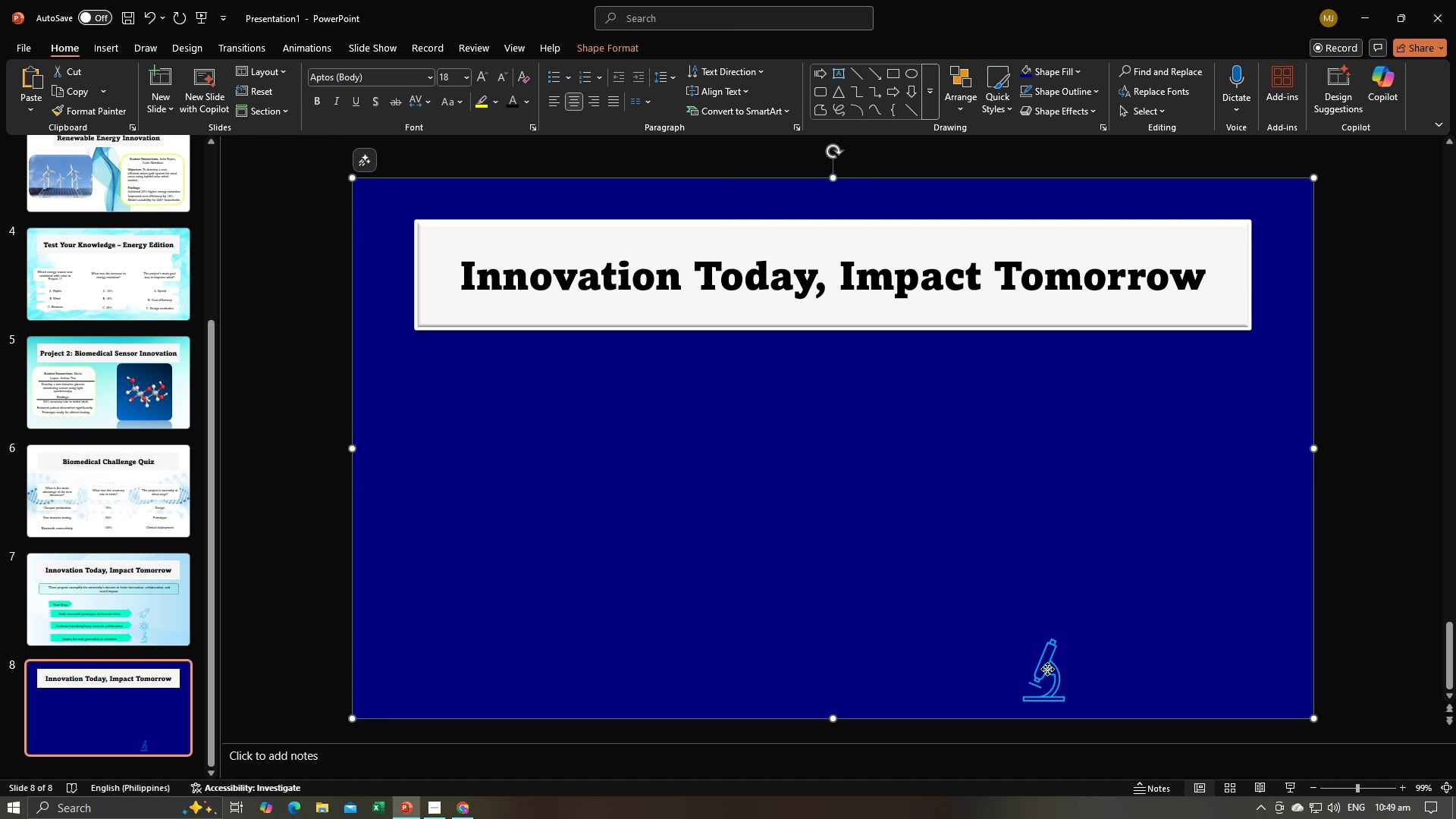 
triple_click([1047, 669])
 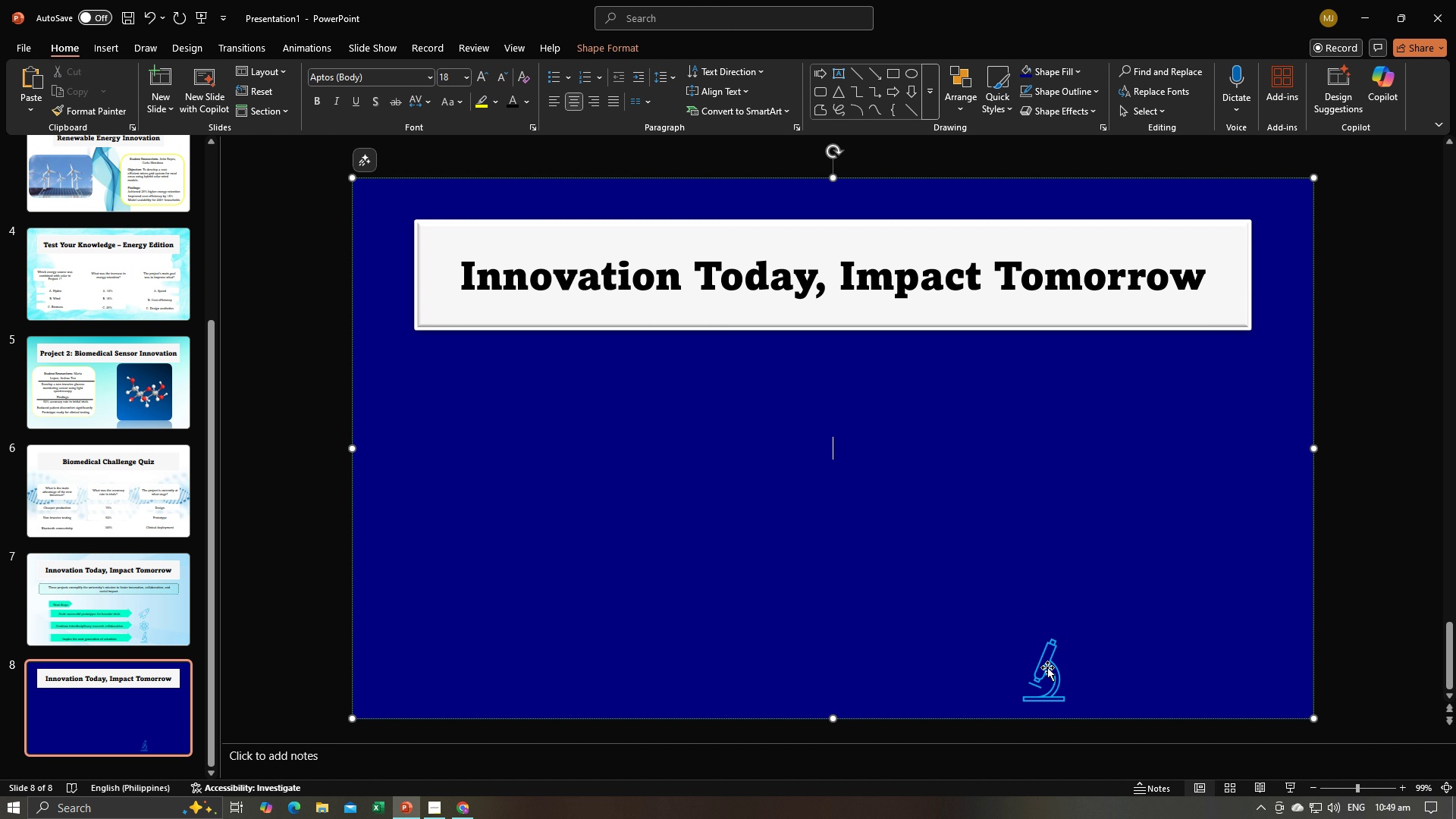 
triple_click([1047, 667])
 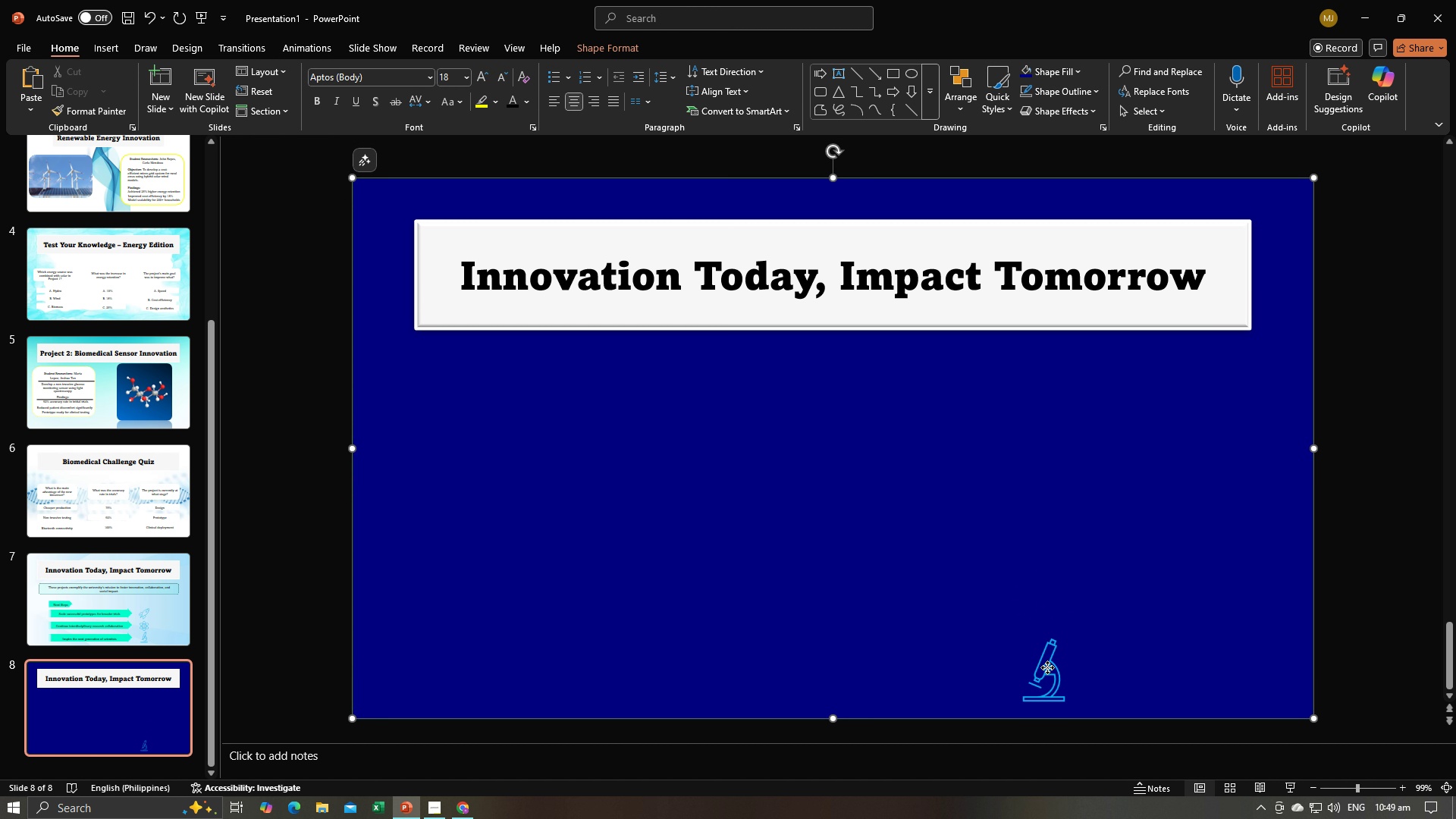 
triple_click([1047, 667])
 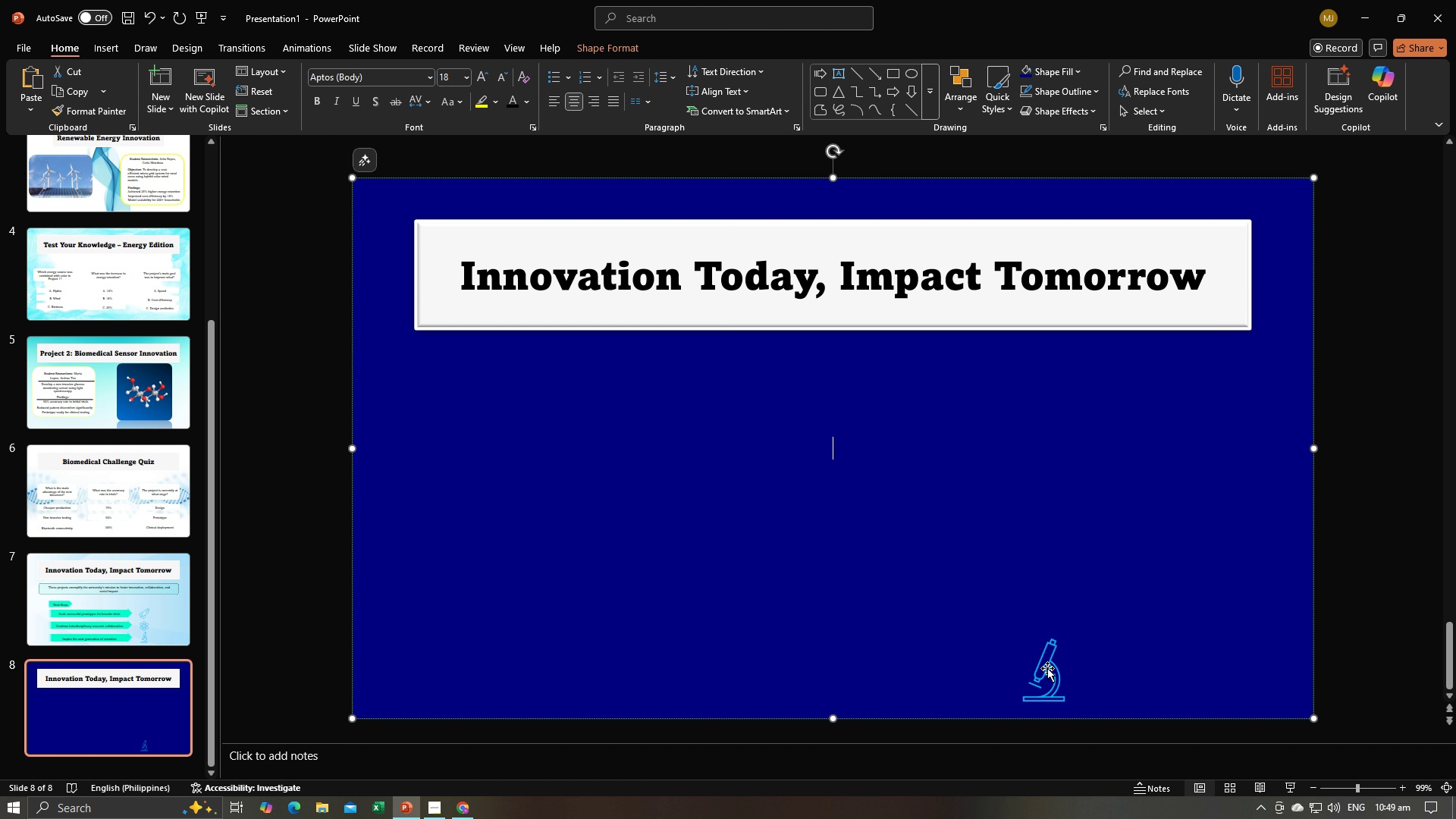 
triple_click([1047, 667])
 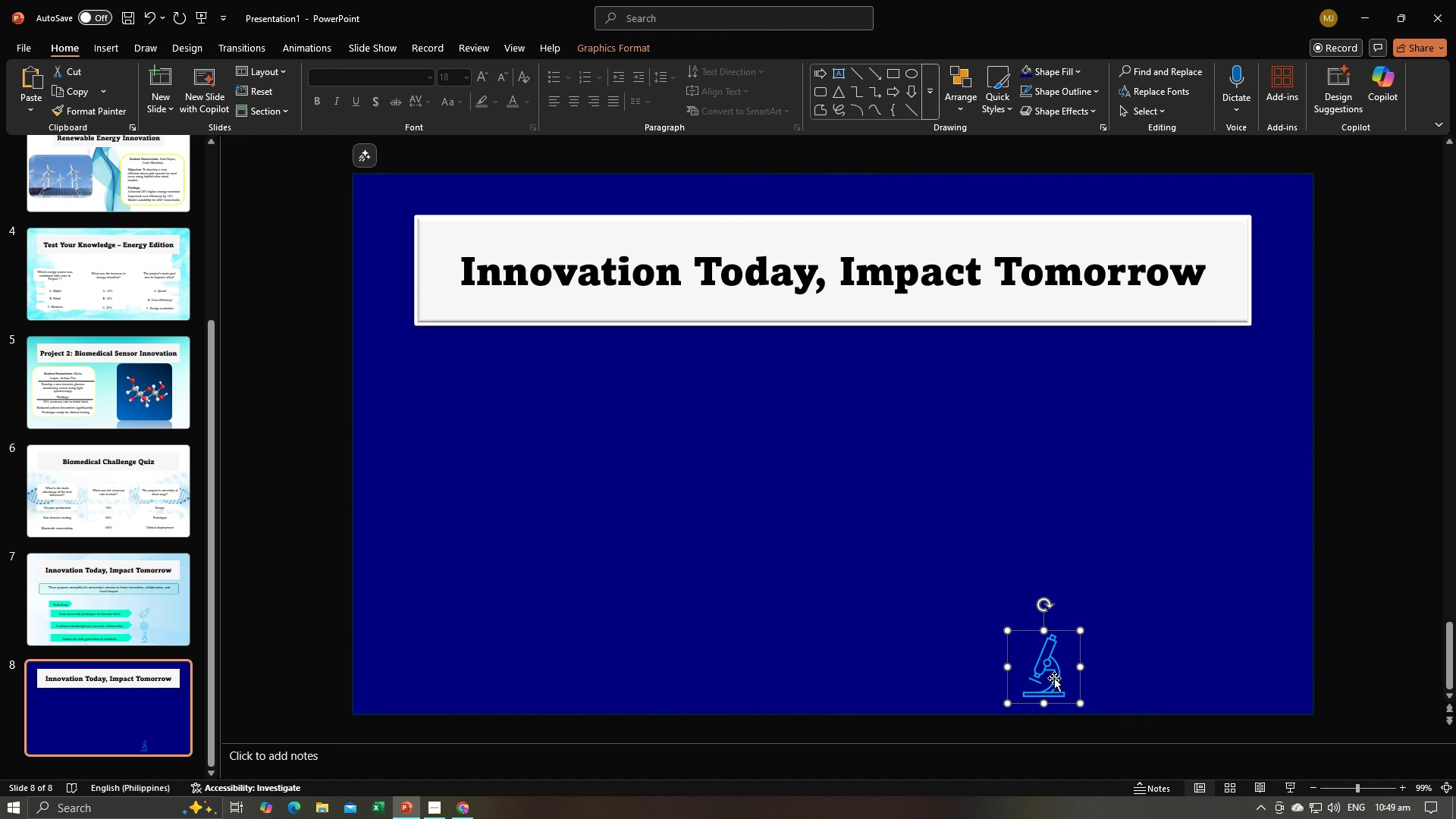 
double_click([1054, 678])
 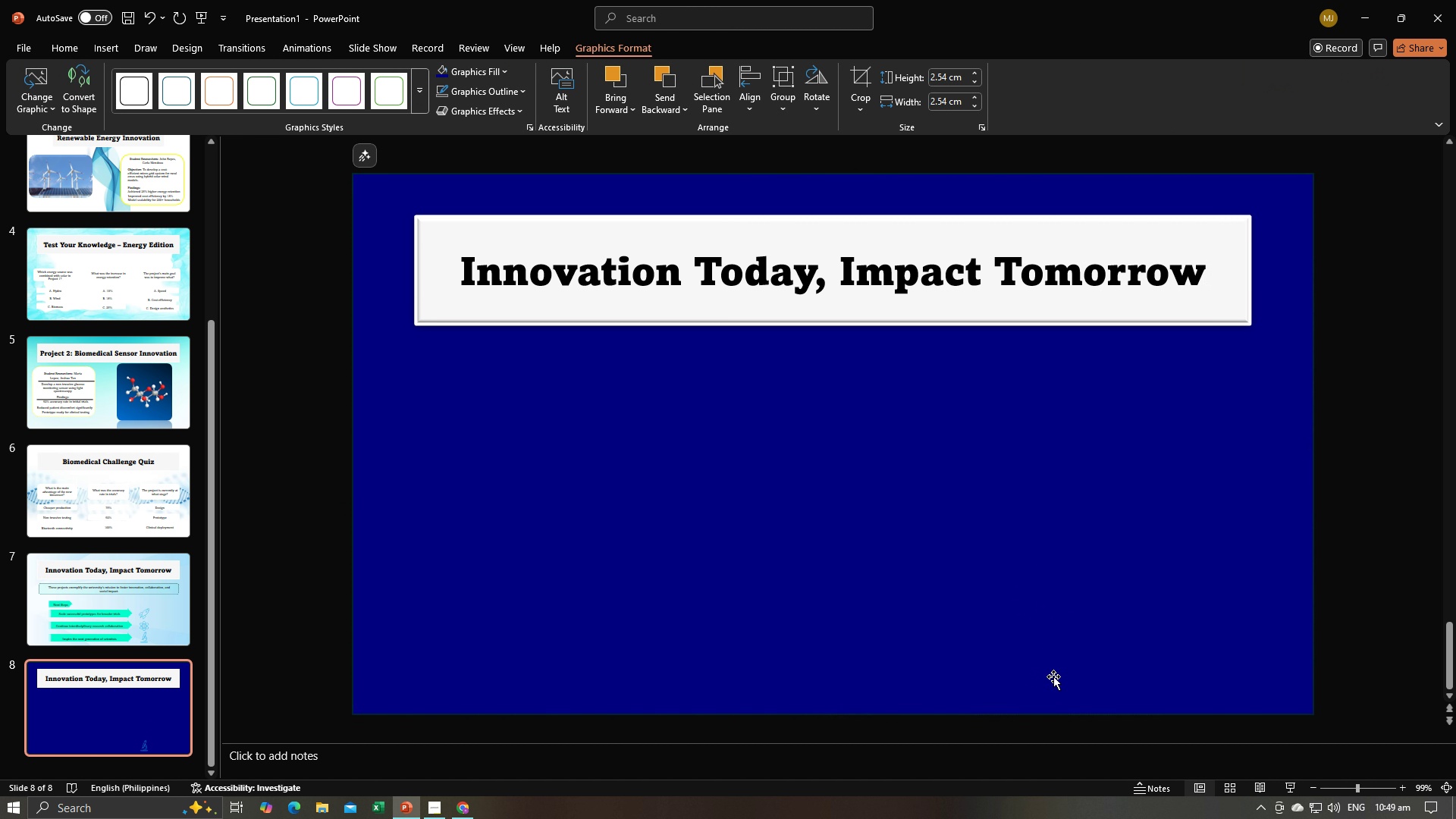 
key(Backspace)
 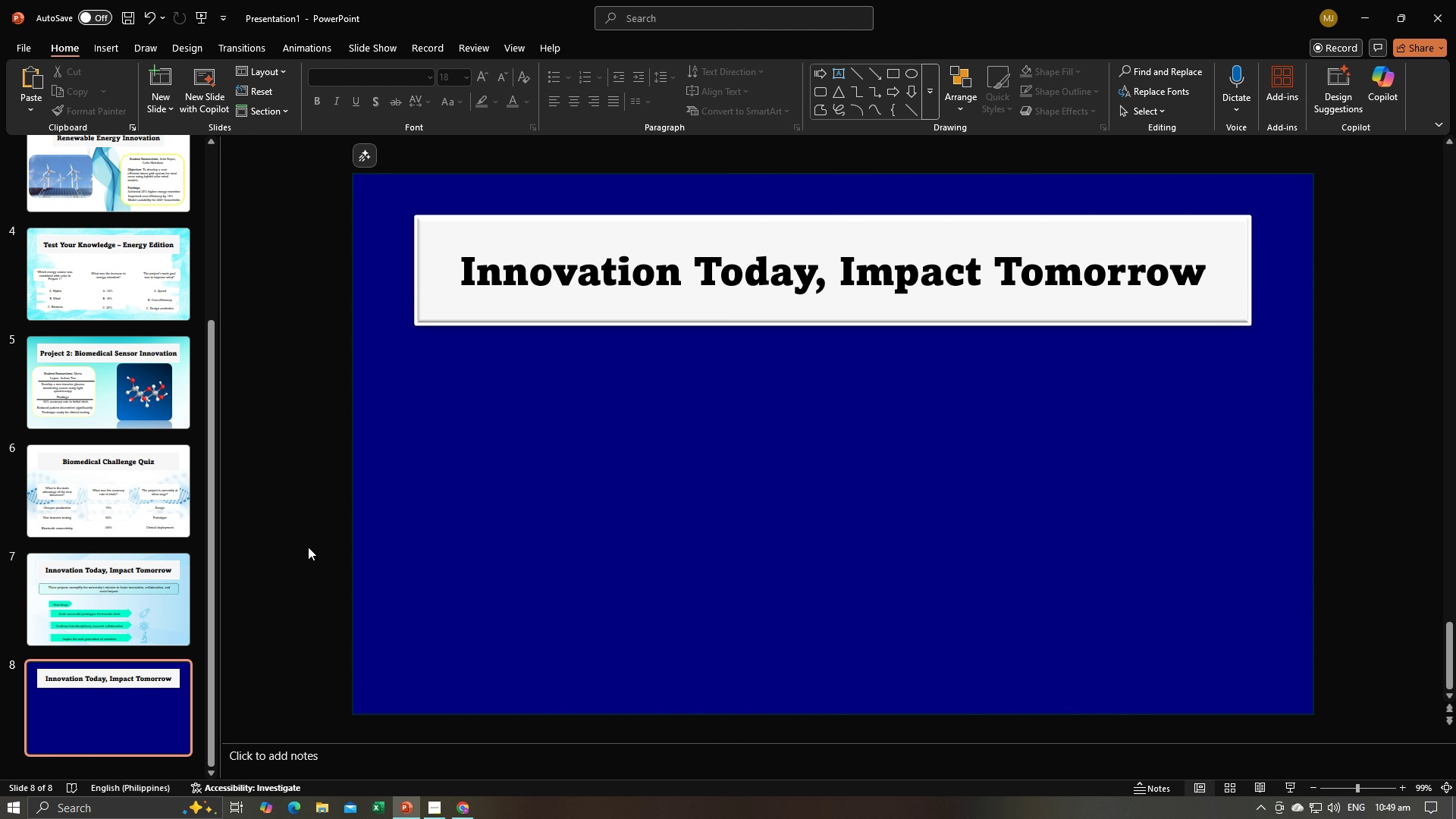 
key(Alt+AltLeft)
 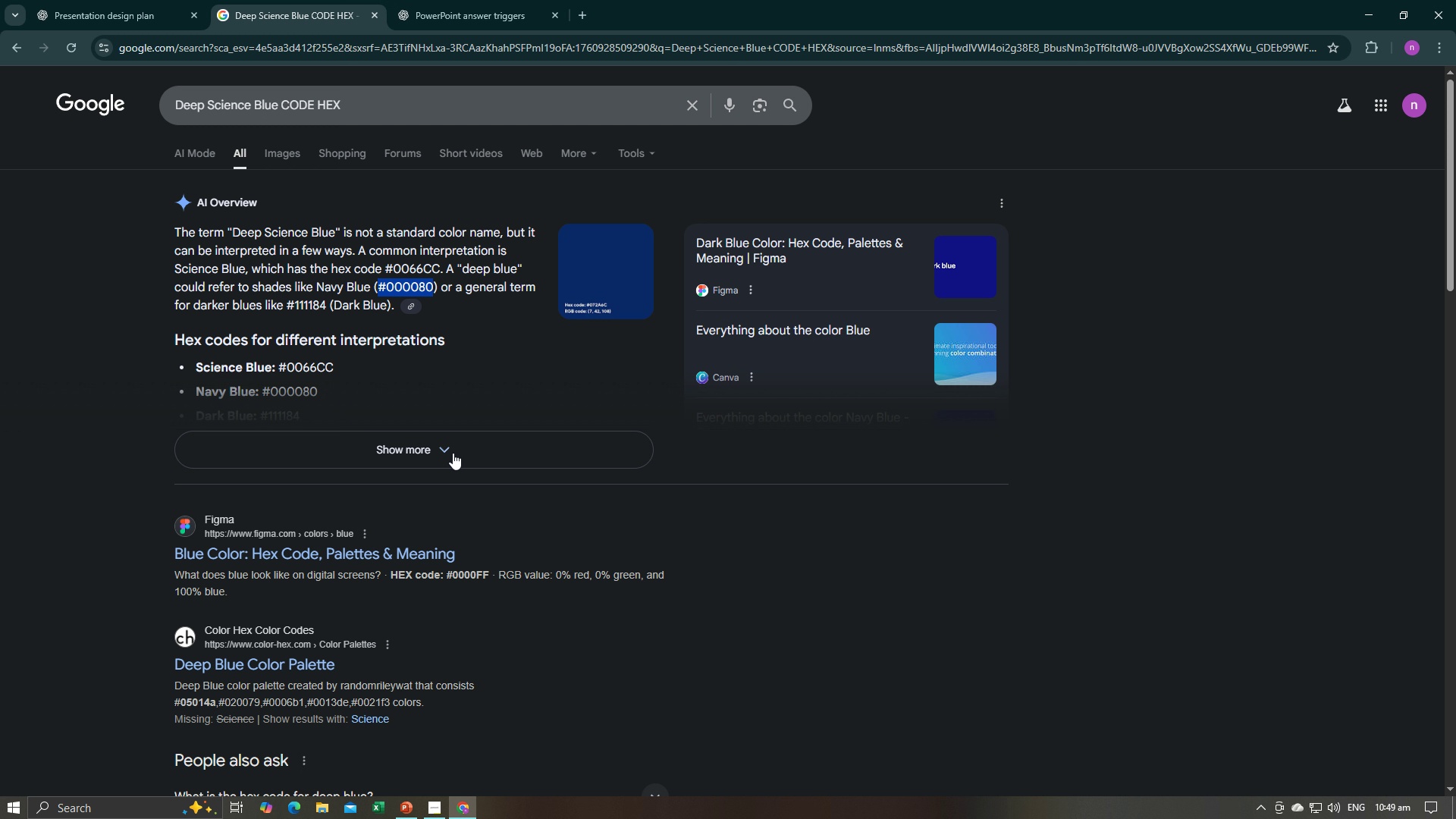 
key(Alt+Tab)
 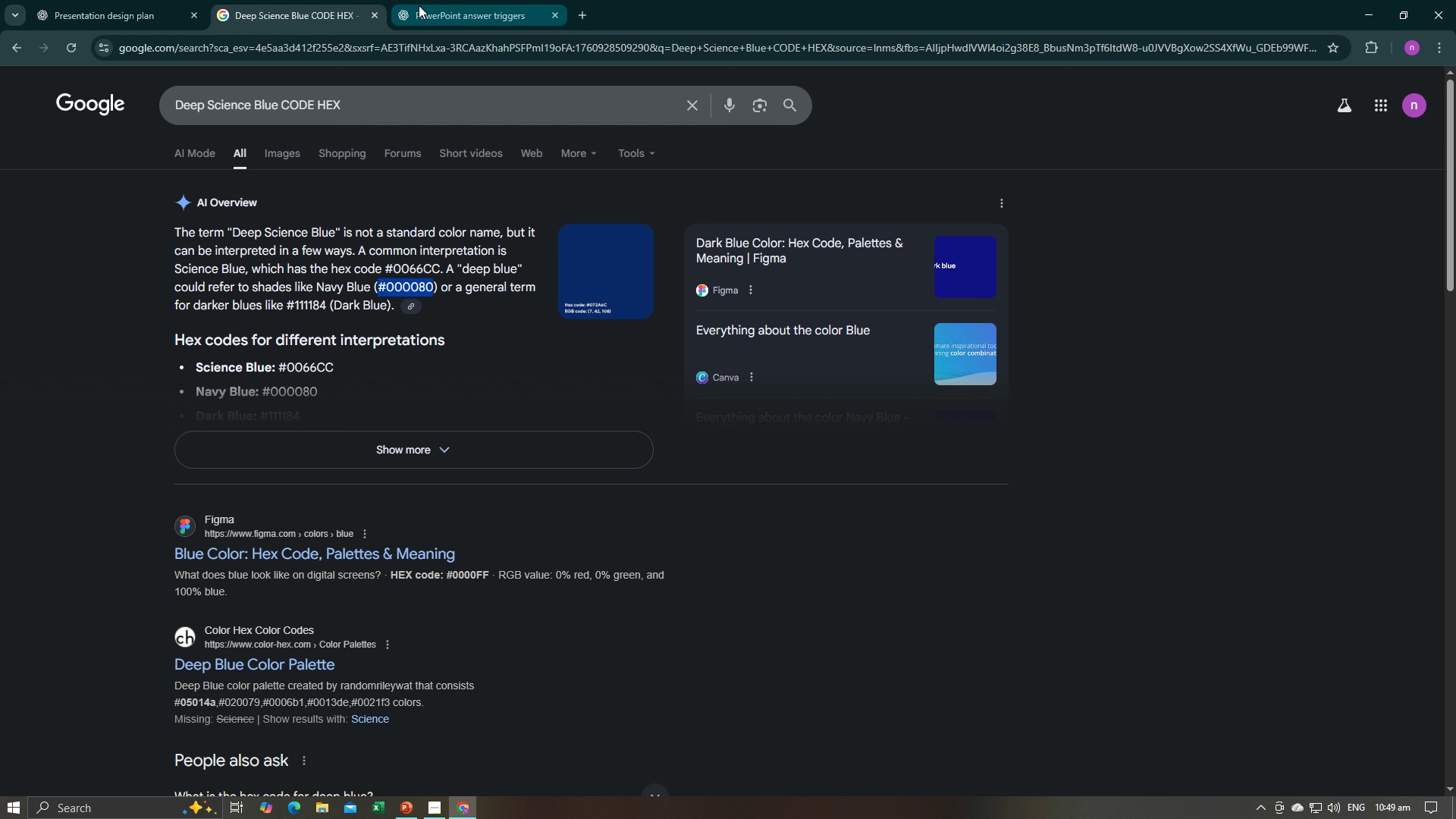 
left_click([138, 0])
 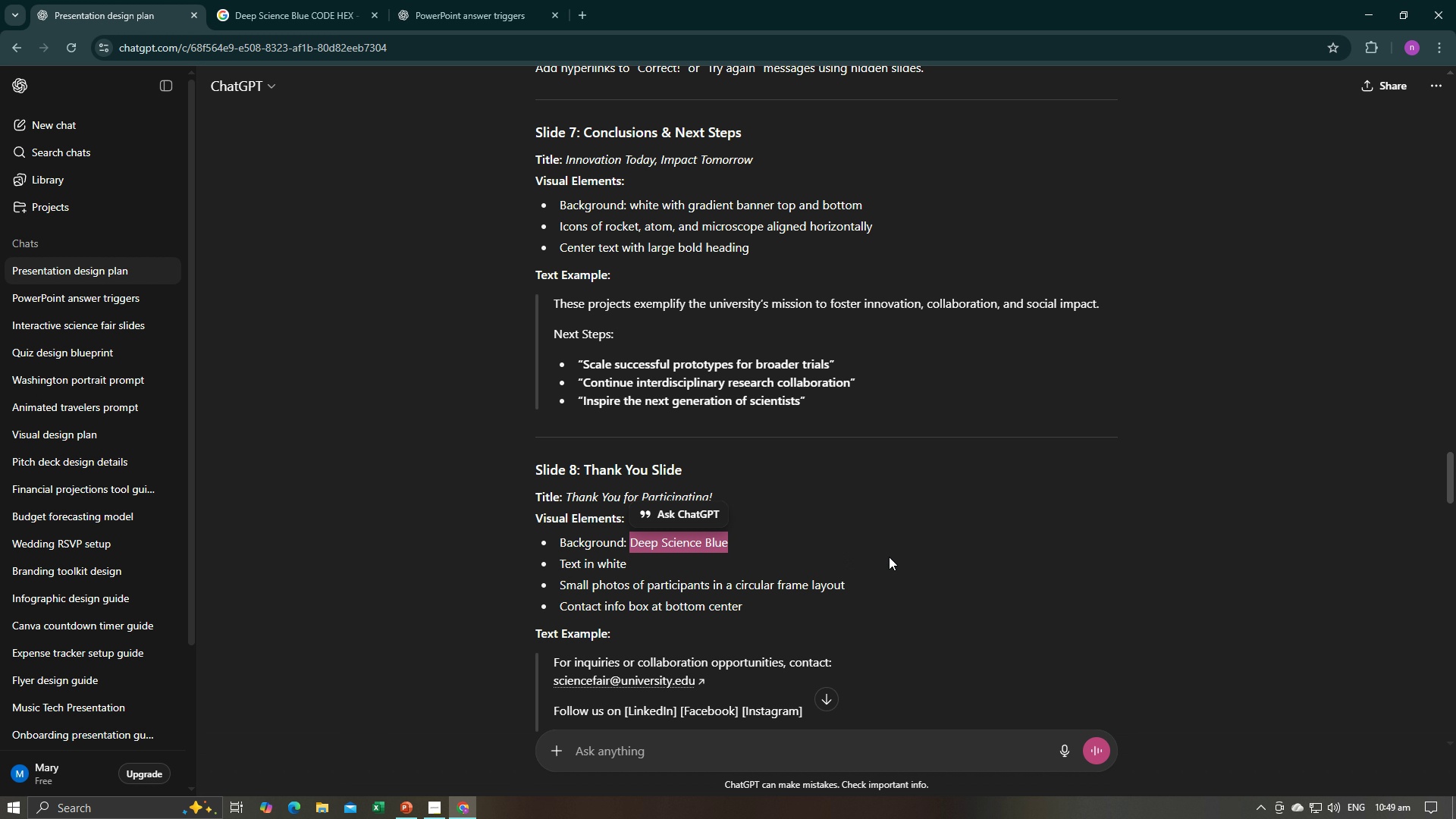 
left_click([889, 556])
 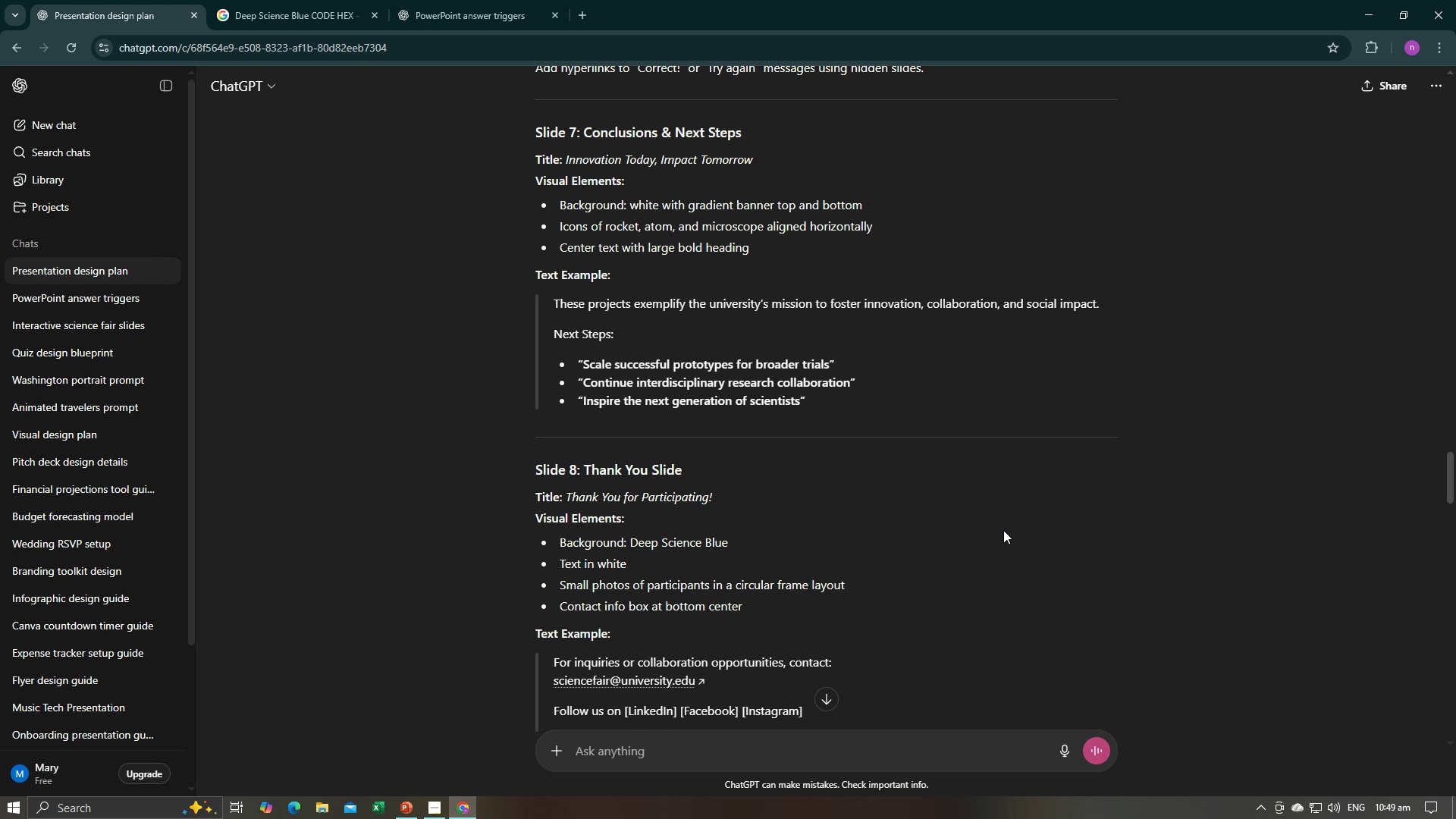 
key(Alt+AltLeft)
 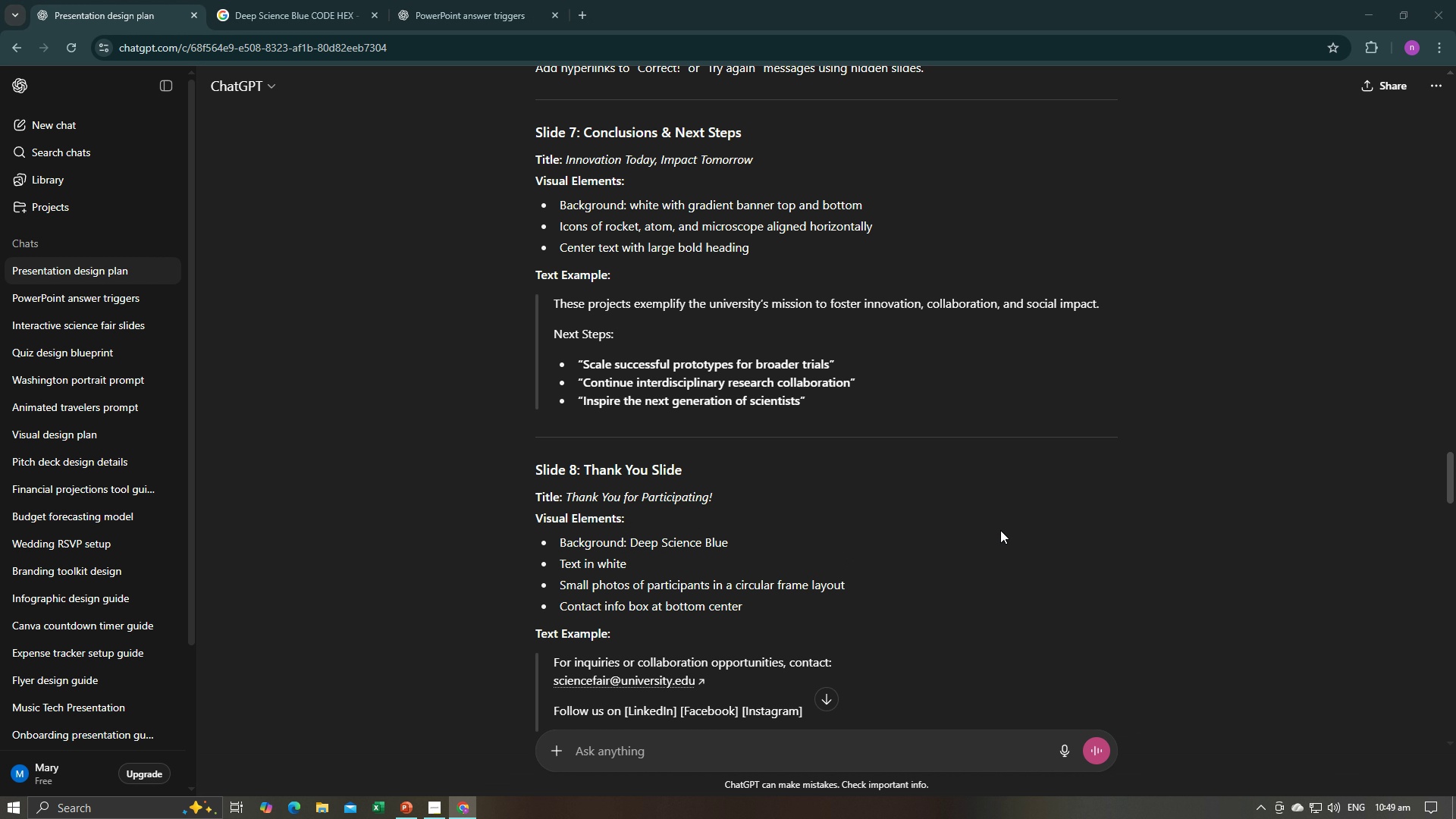 
key(Alt+Tab)
 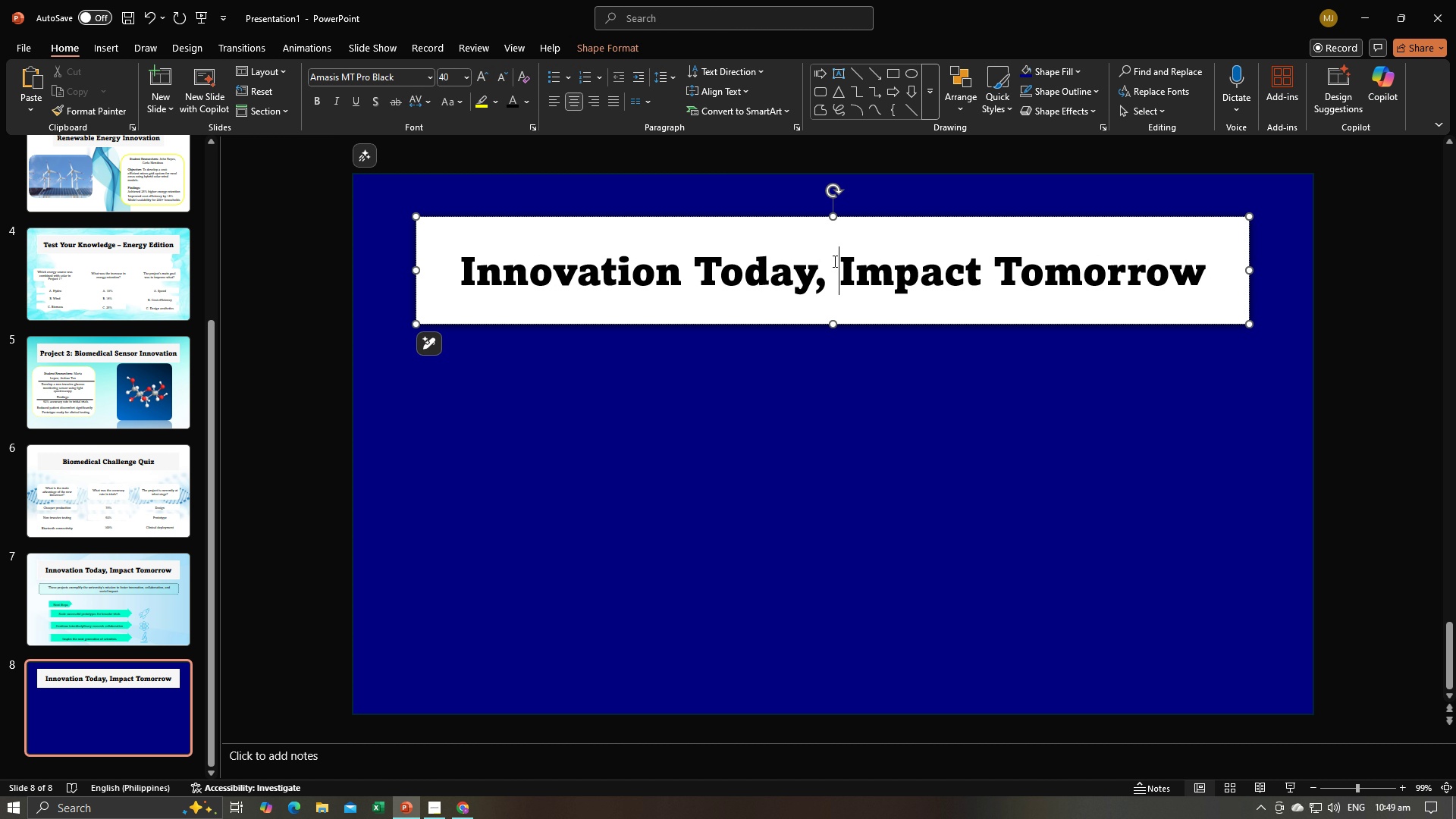 
left_click([833, 261])
 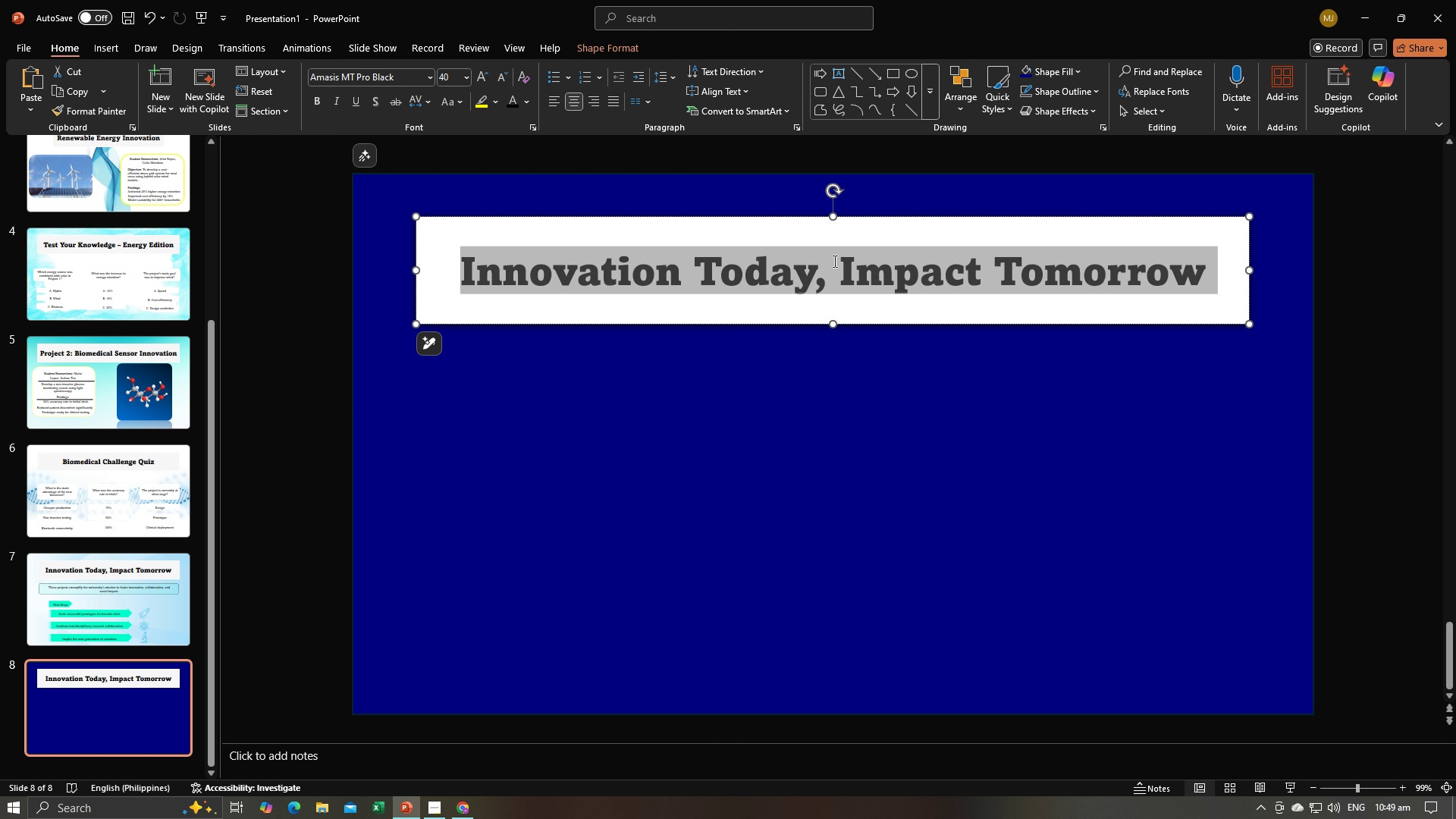 
key(Control+A)
 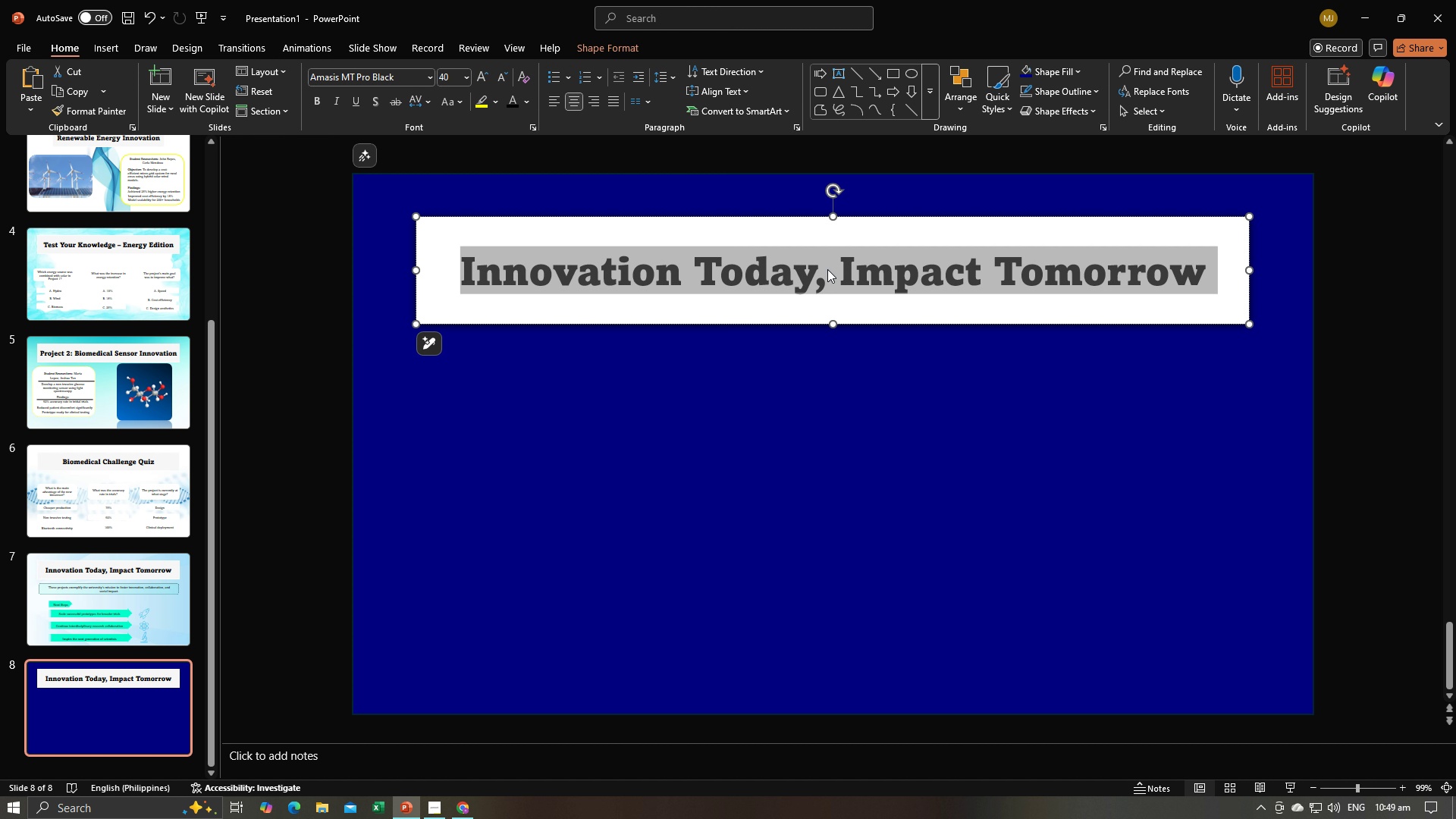 
key(Alt+AltLeft)
 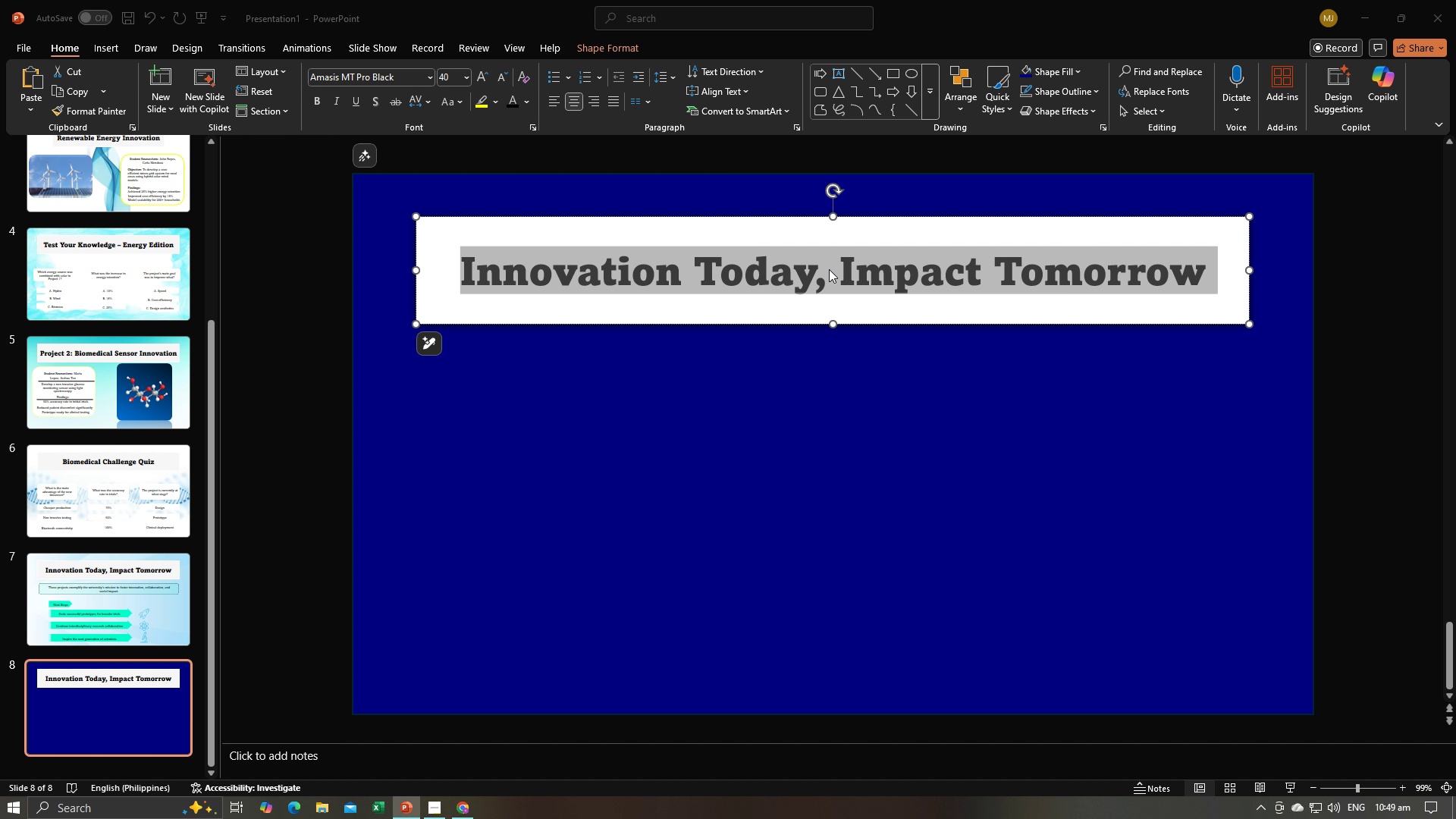 
key(Alt+Tab)
 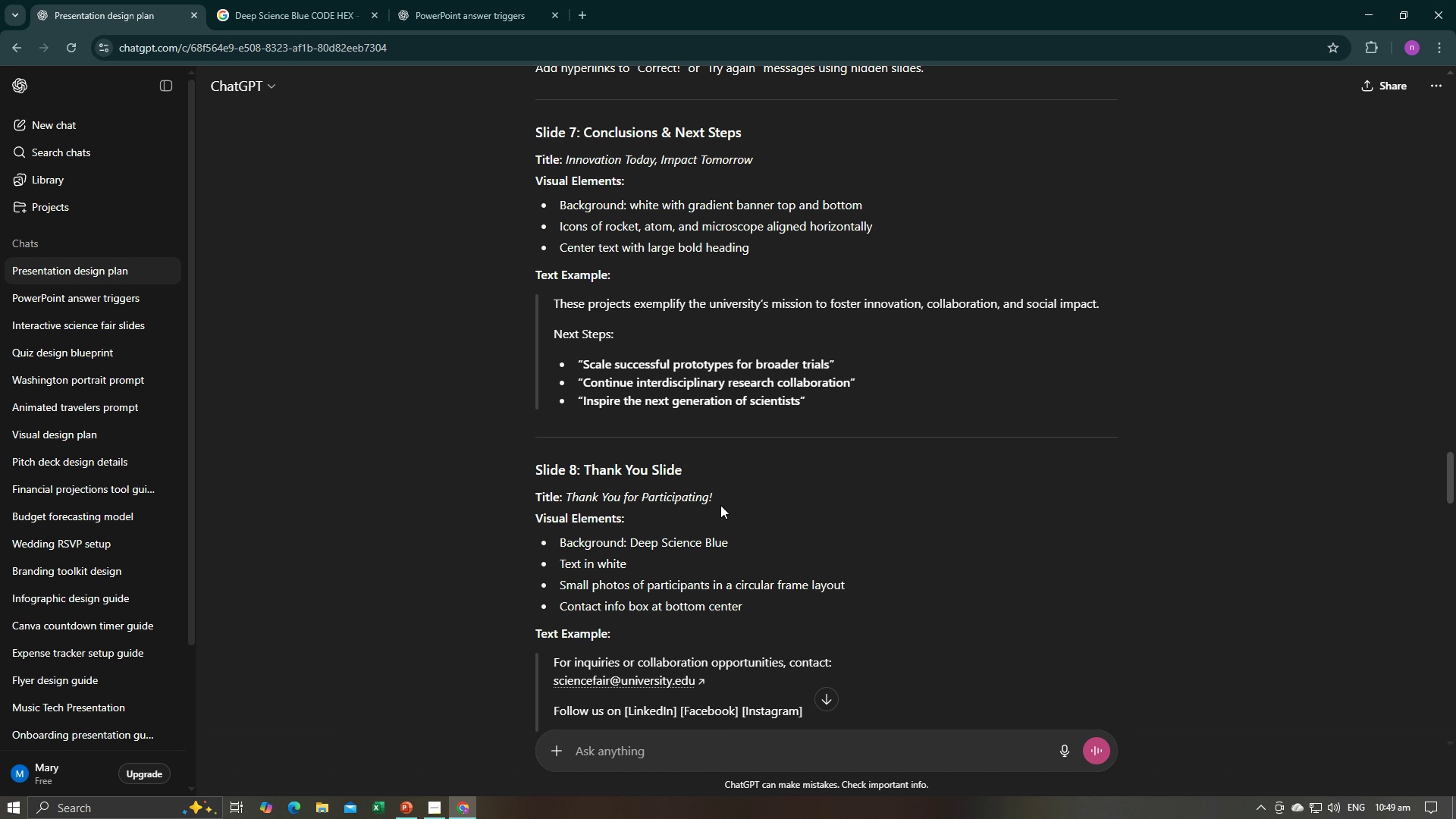 
left_click_drag(start_coordinate=[720, 497], to_coordinate=[568, 504])
 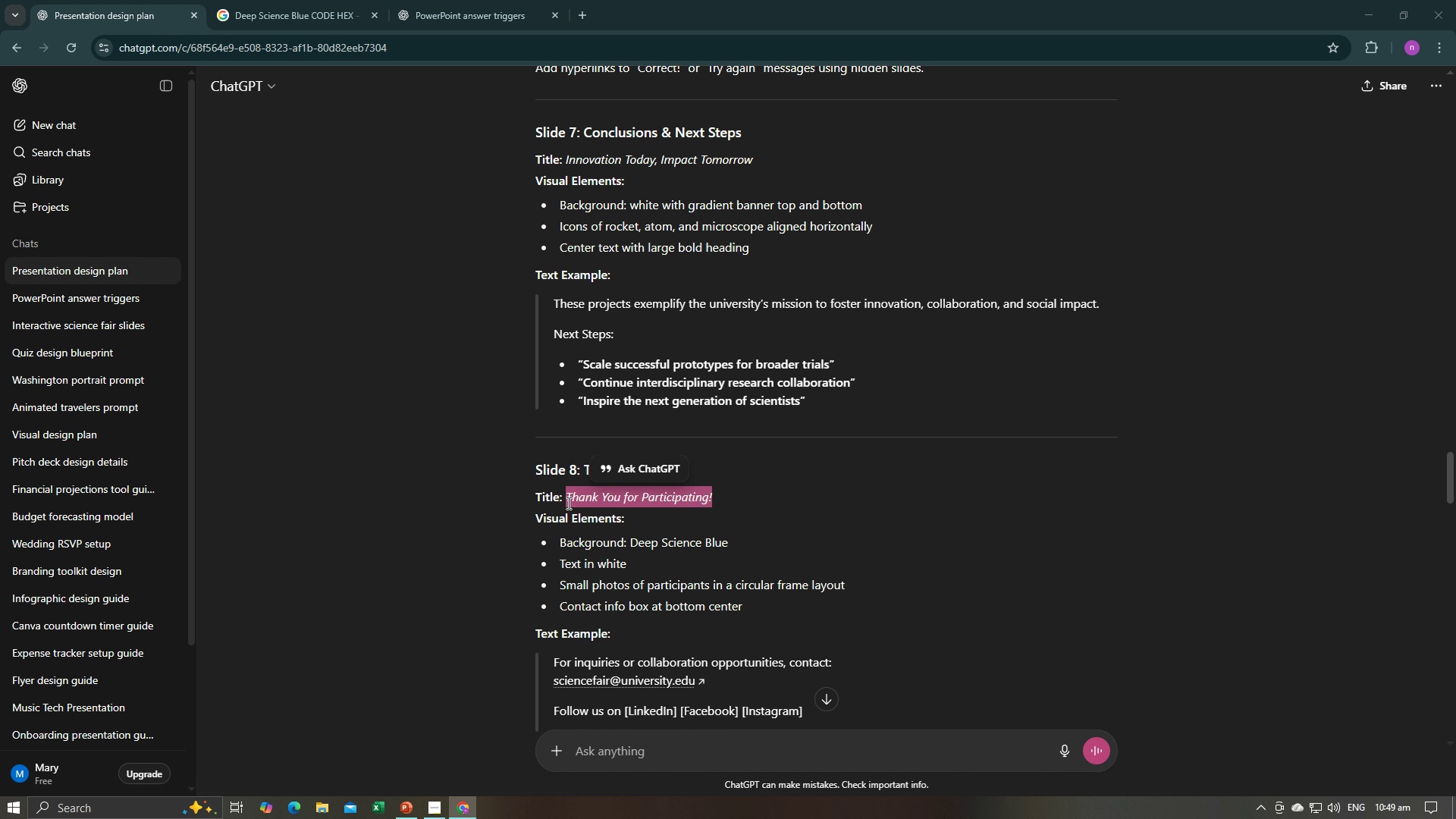 
key(Control+C)
 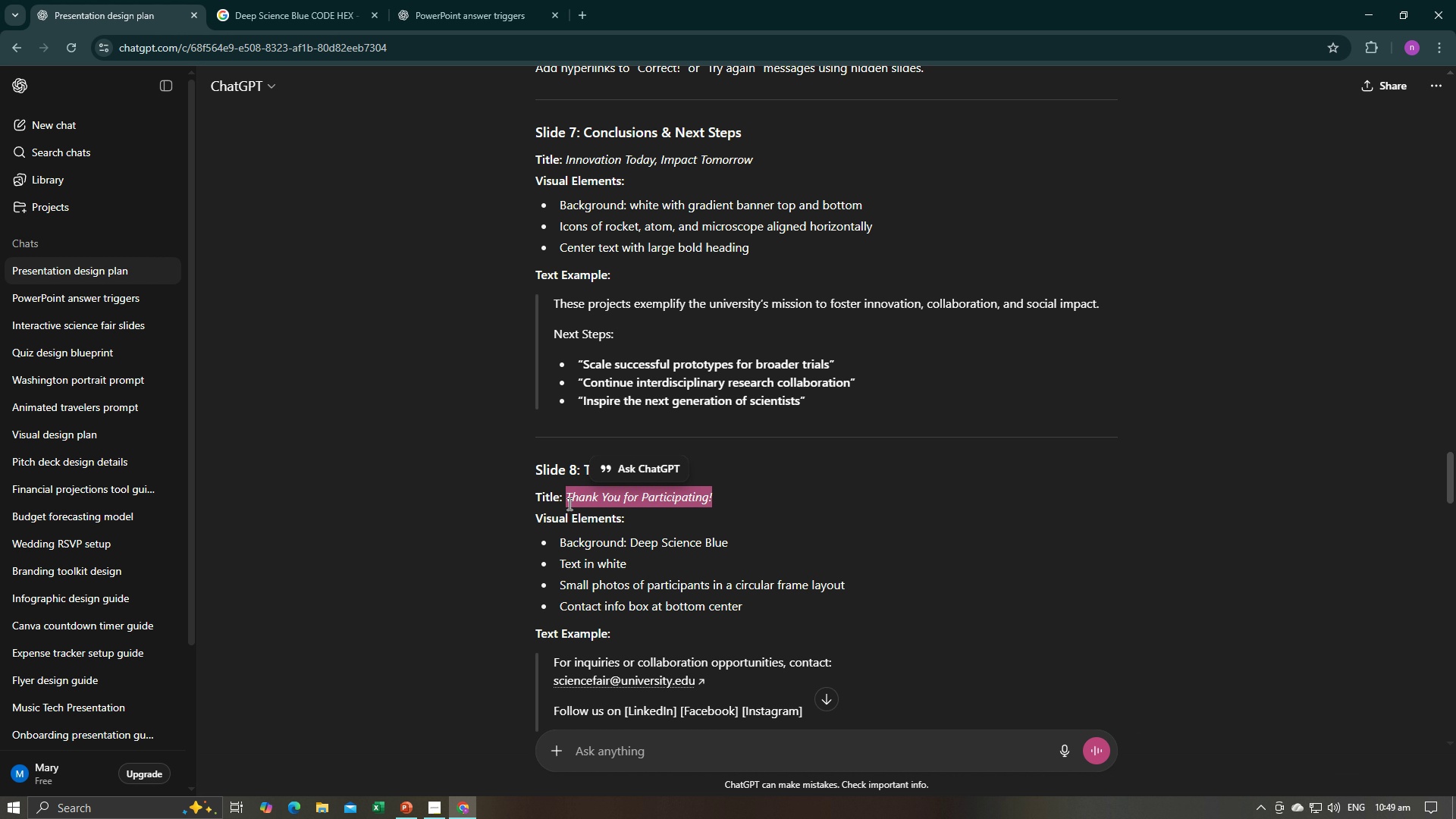 
key(Control+C)
 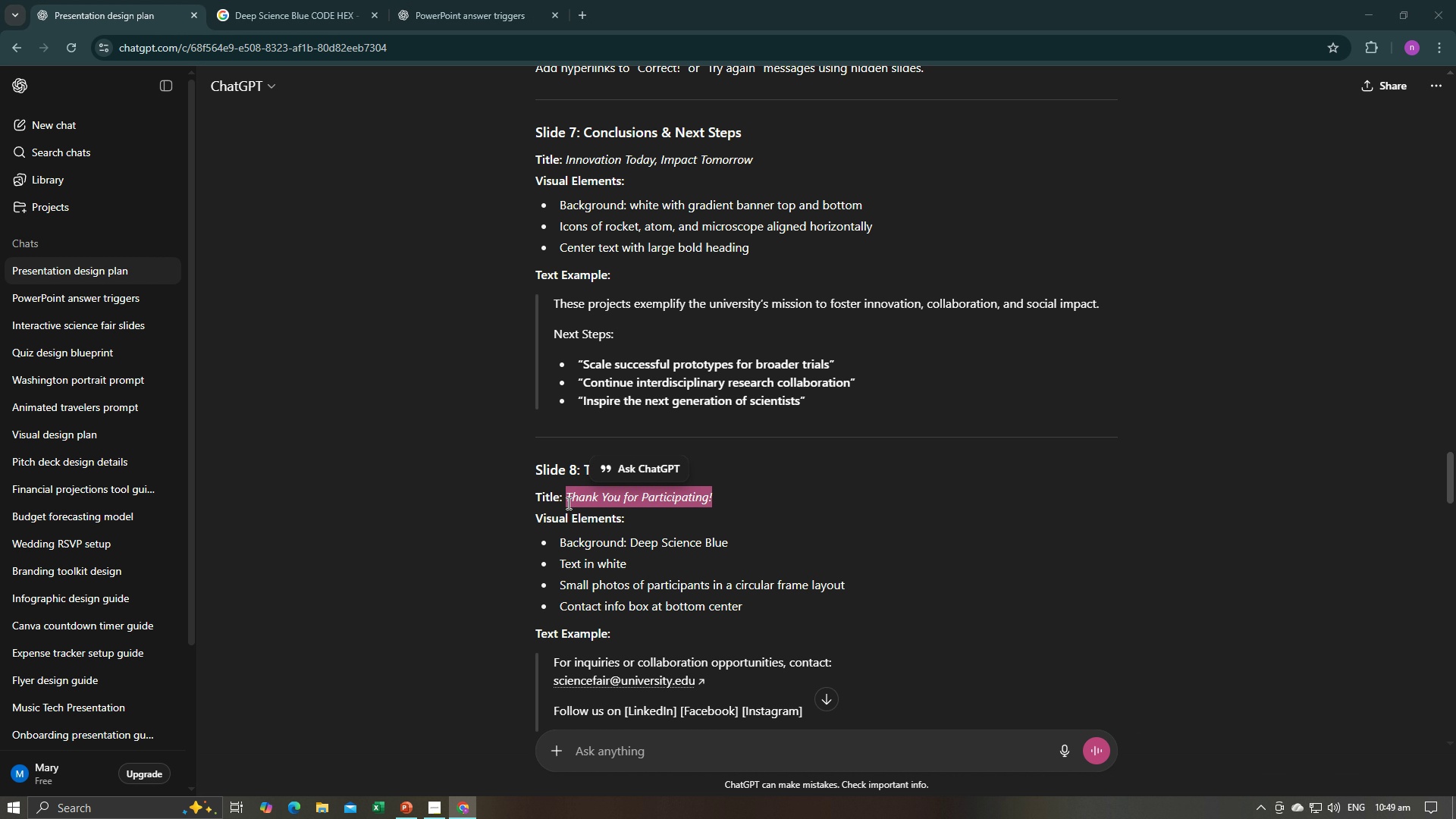 
key(Alt+AltLeft)
 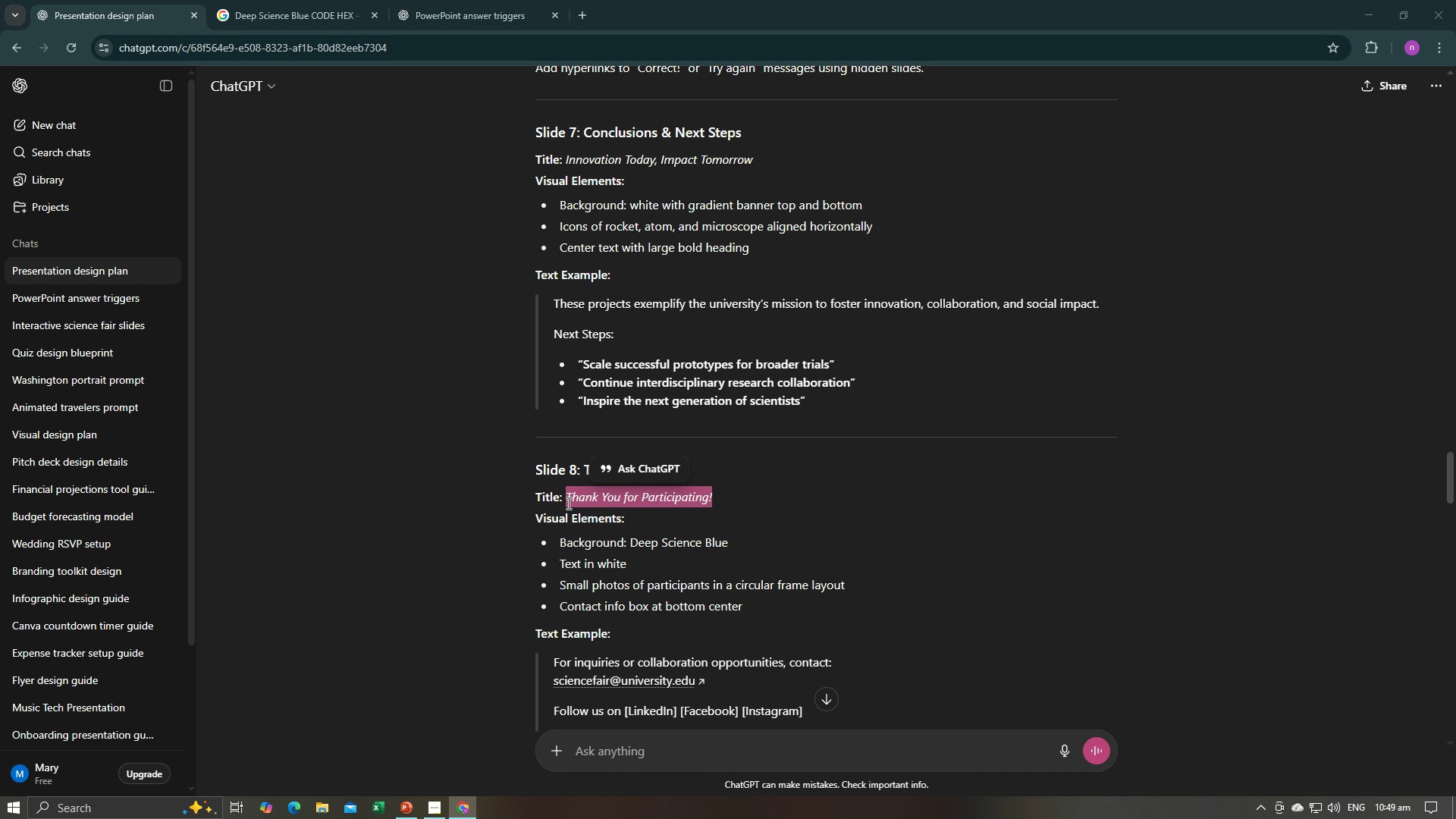 
key(Alt+Tab)
 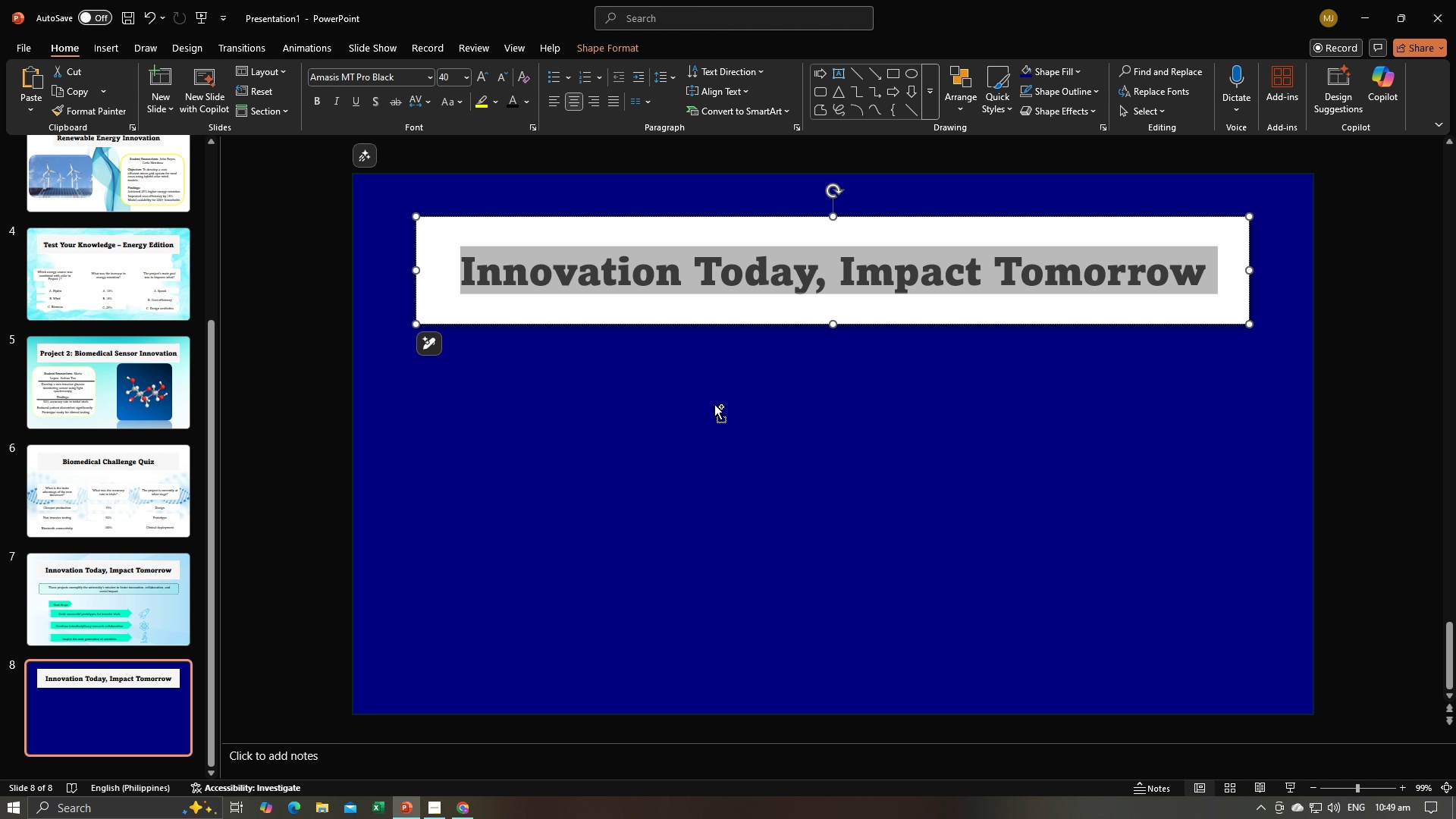 
key(Control+V)
 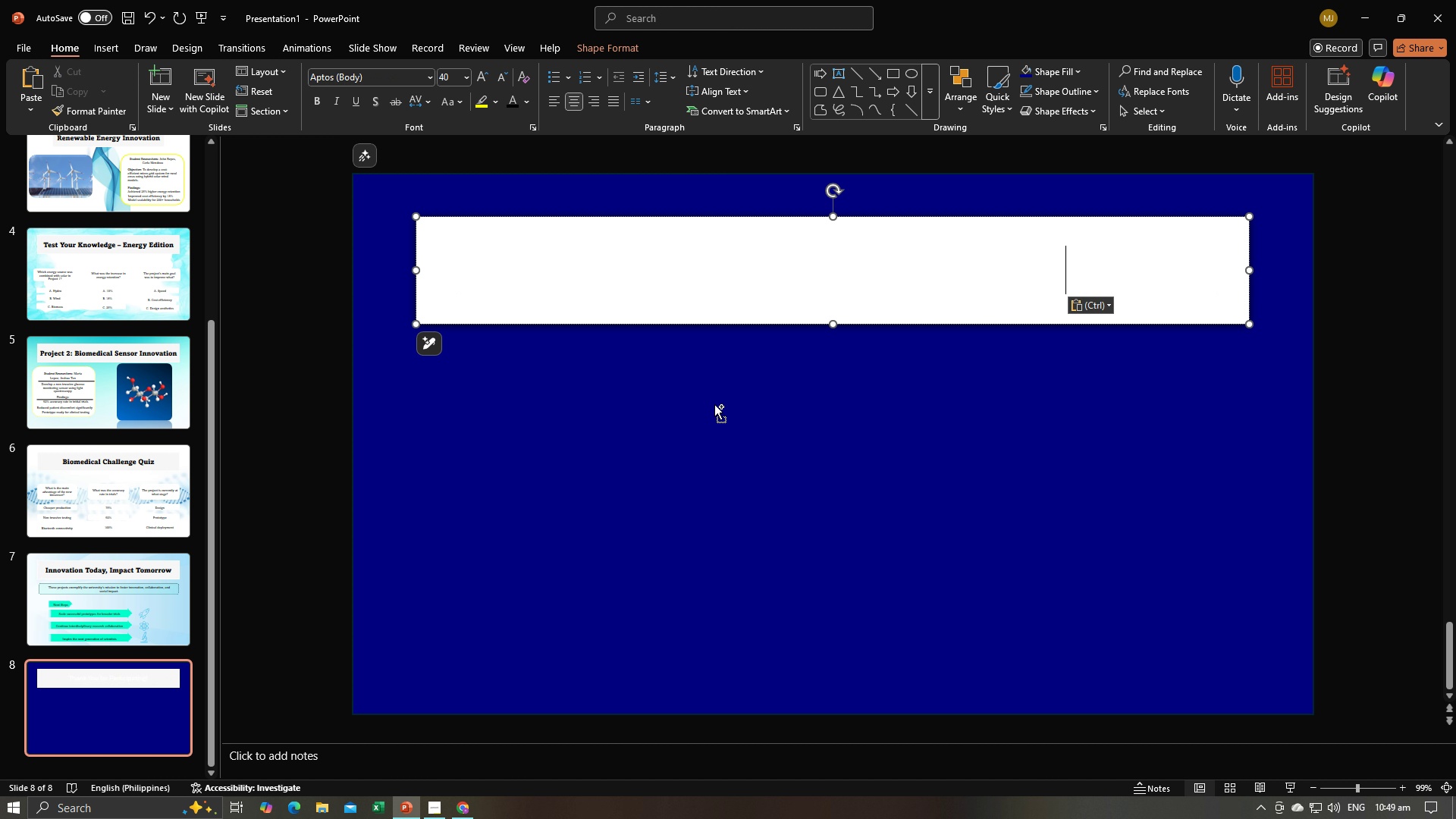 
key(Control+A)
 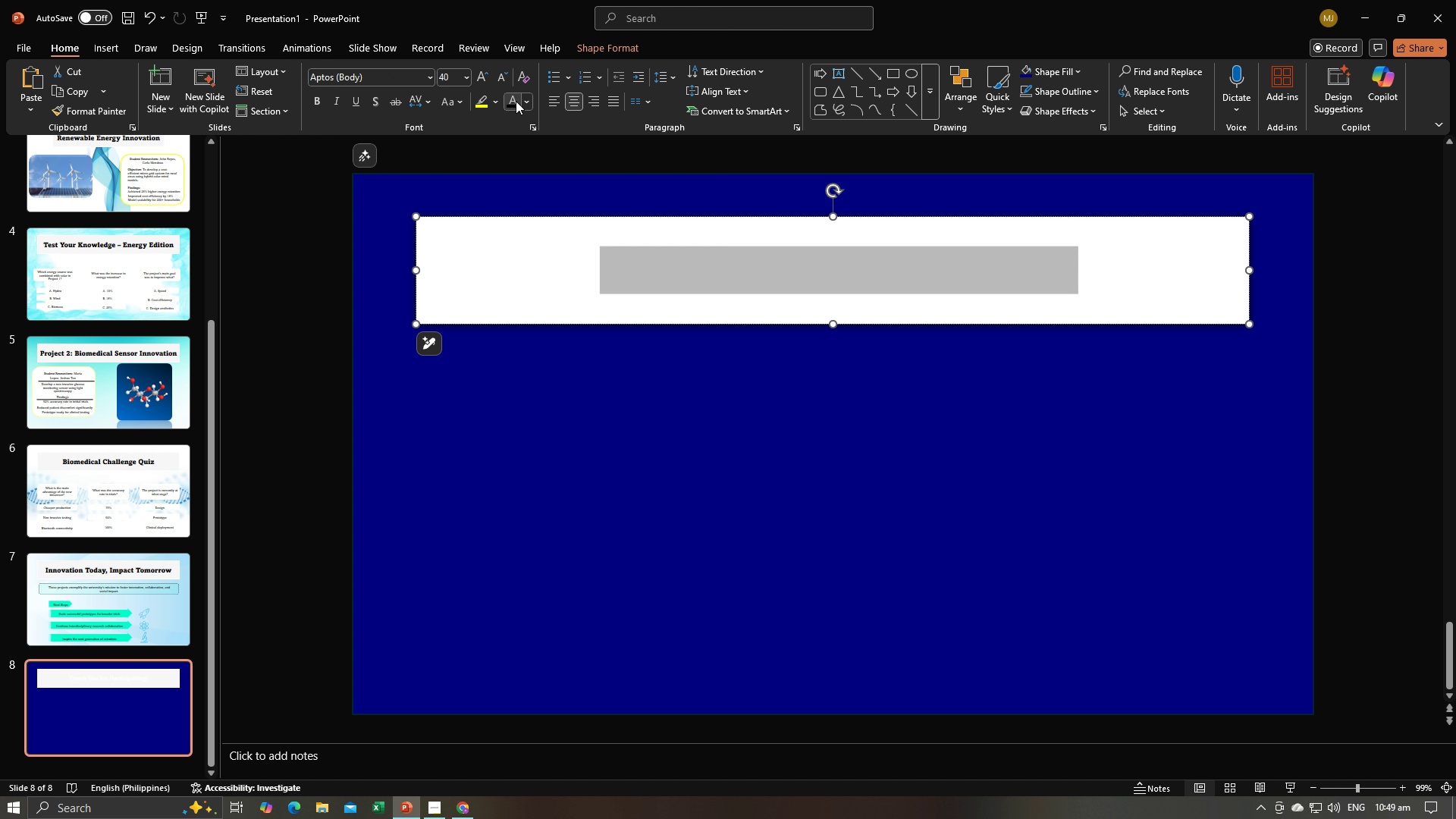 
left_click([516, 101])
 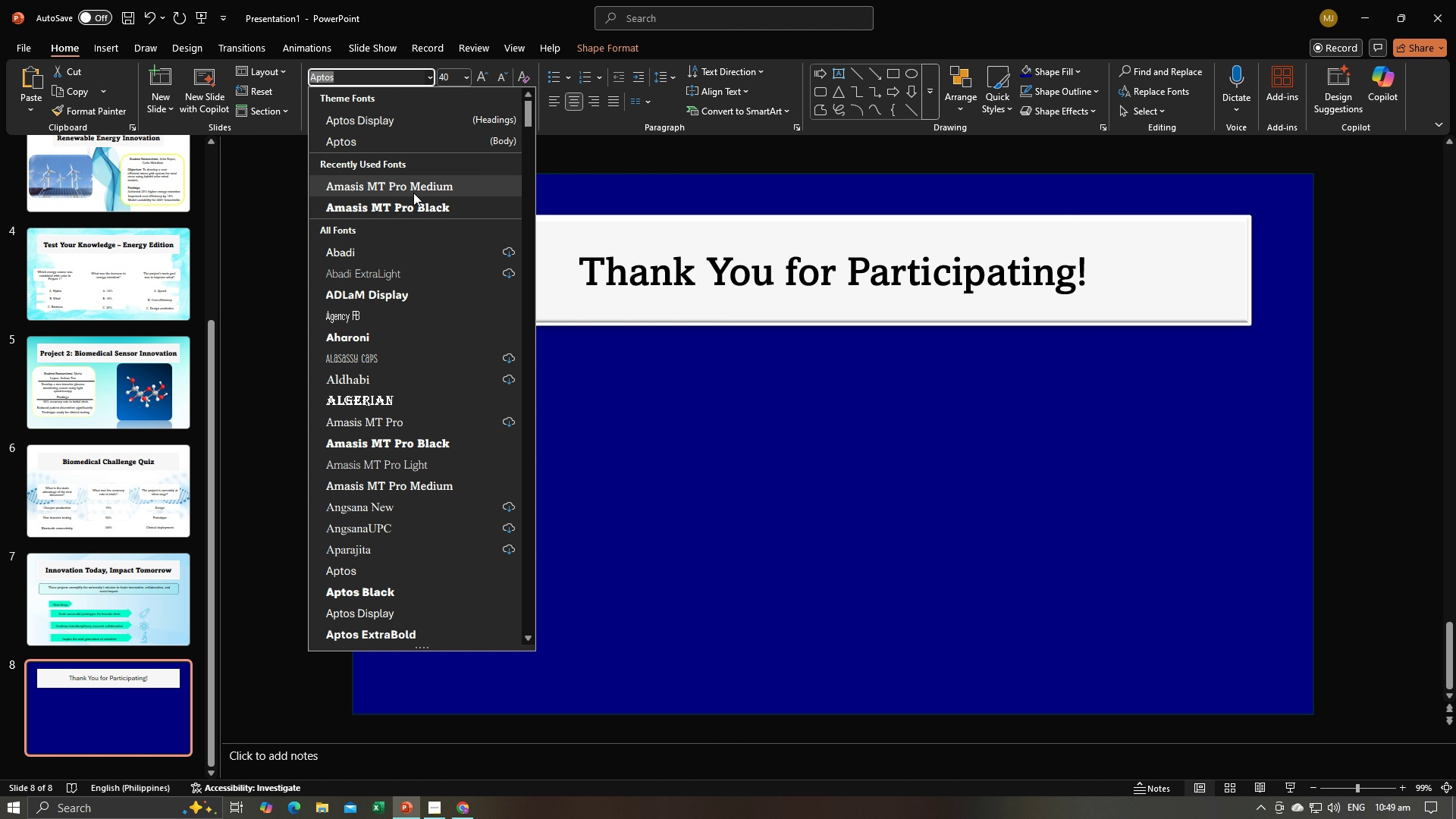 
left_click([414, 209])
 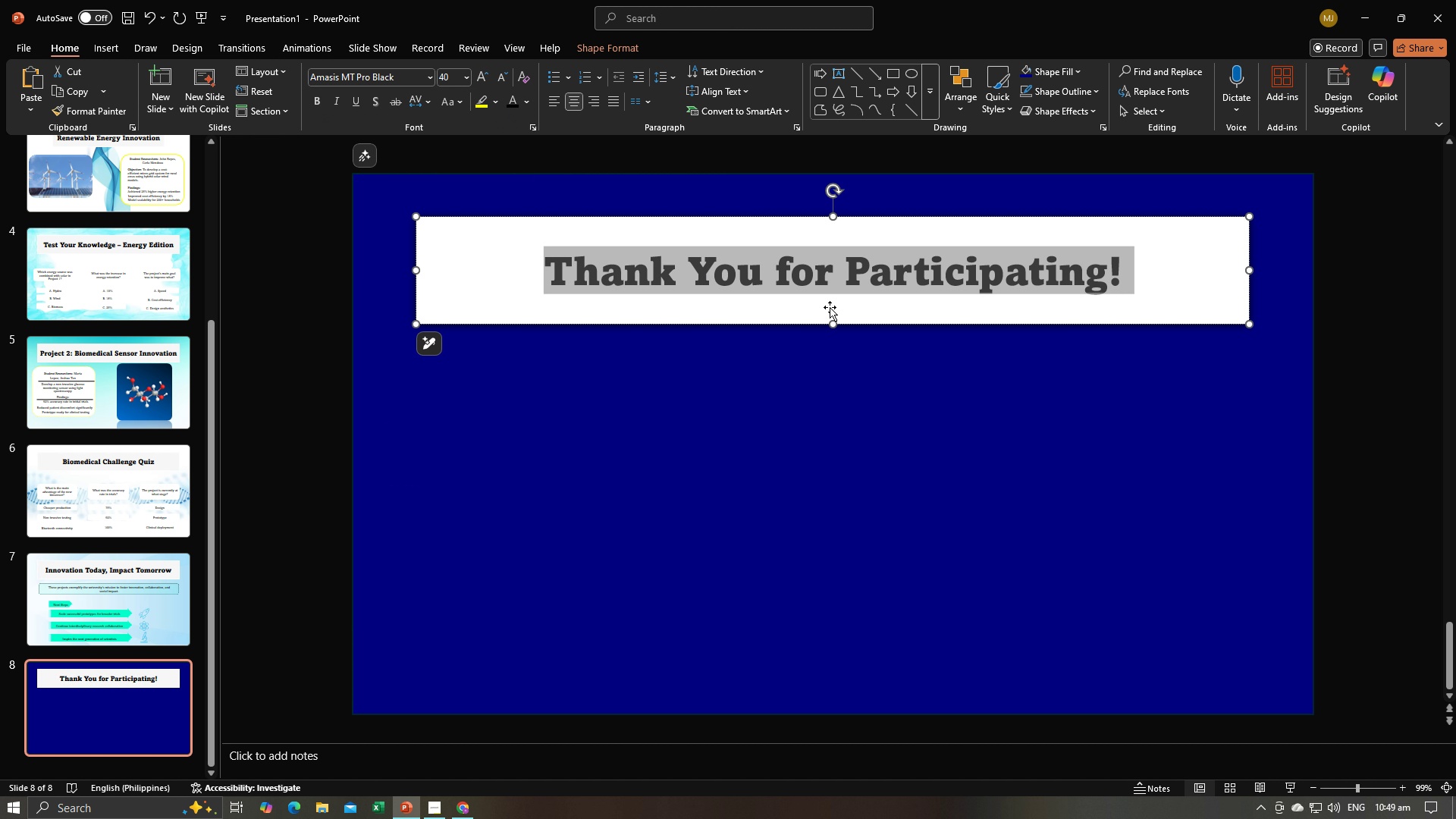 
left_click([830, 307])
 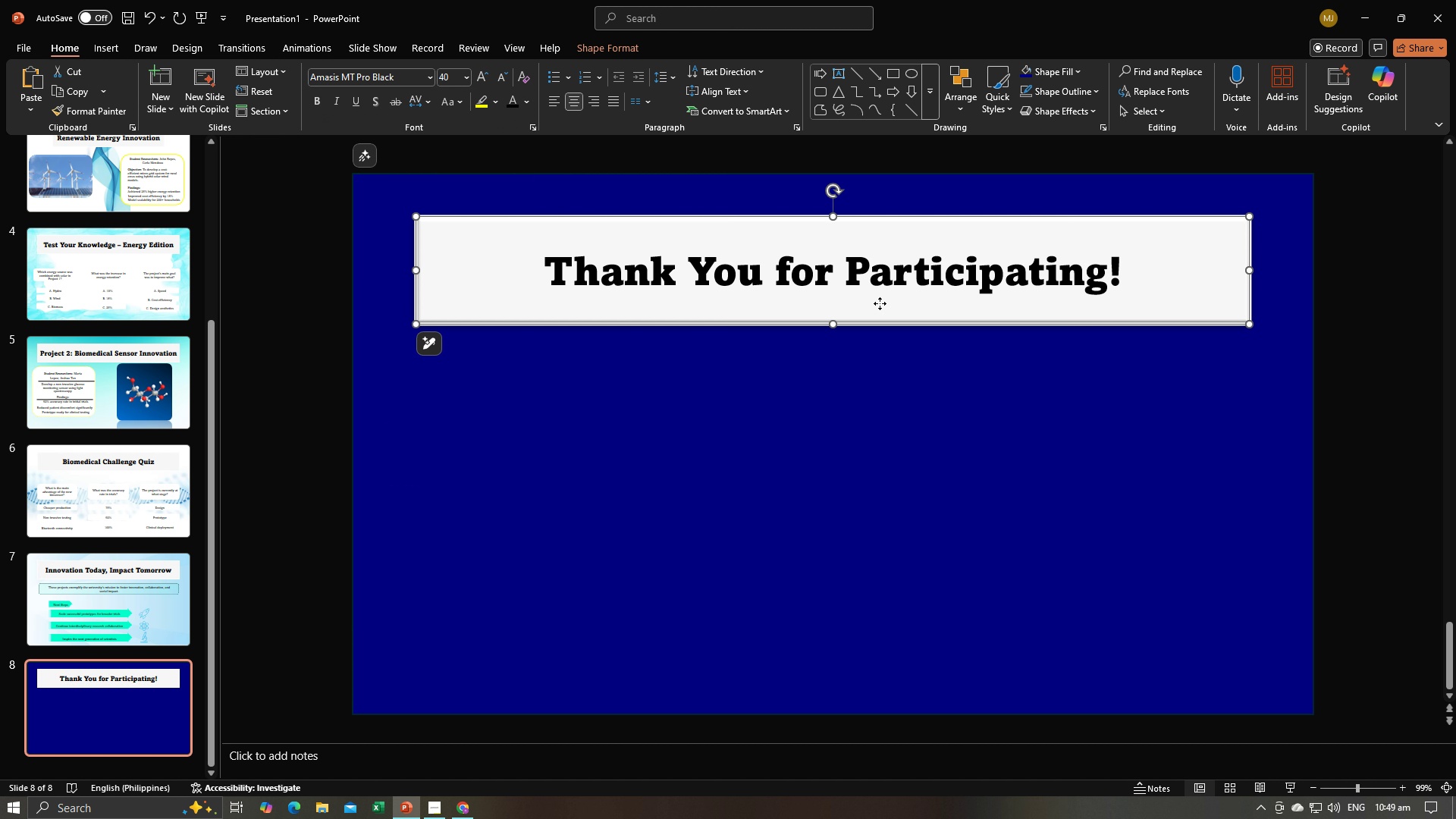 
left_click_drag(start_coordinate=[880, 303], to_coordinate=[884, 453])
 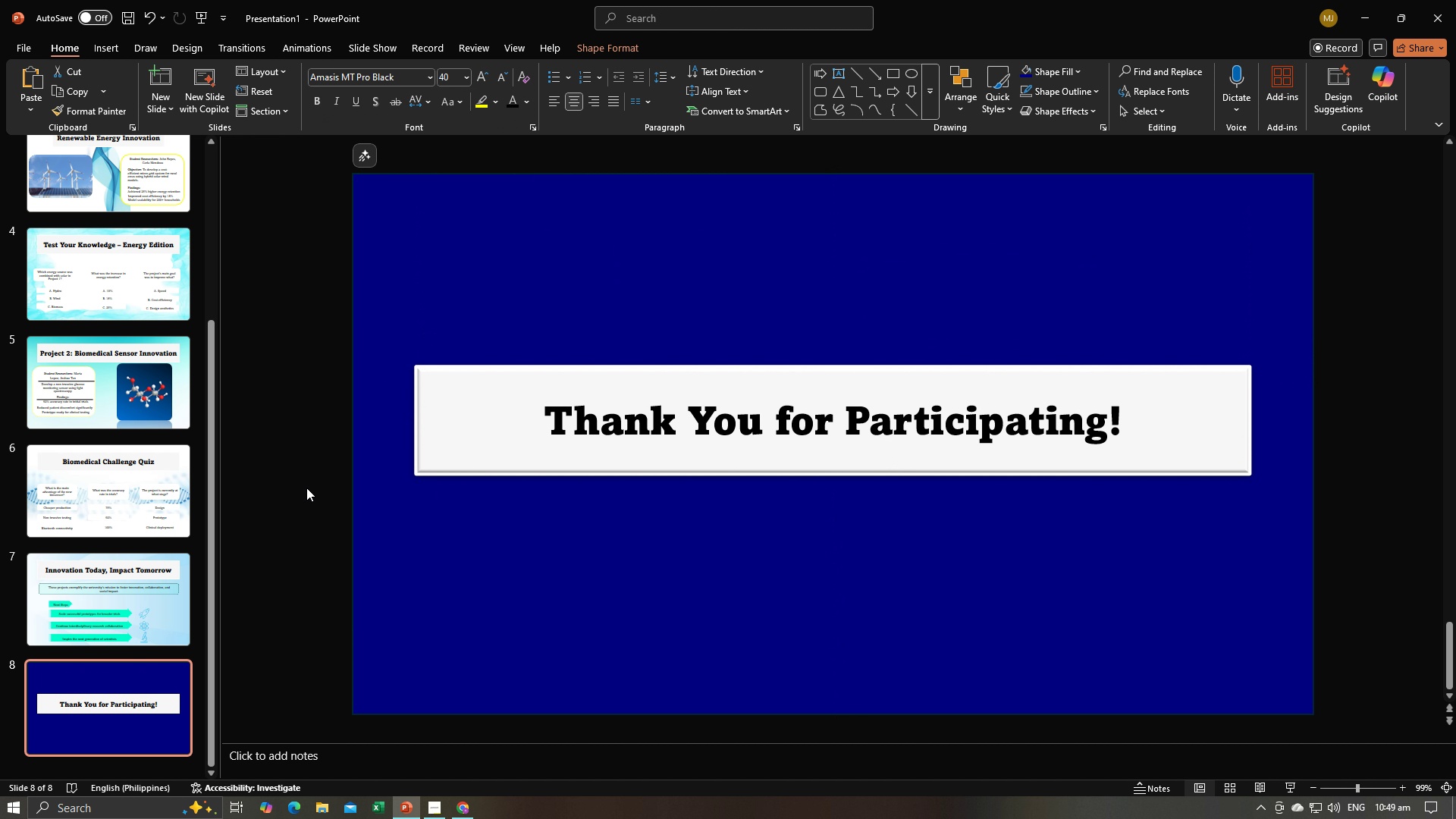 
left_click([306, 488])
 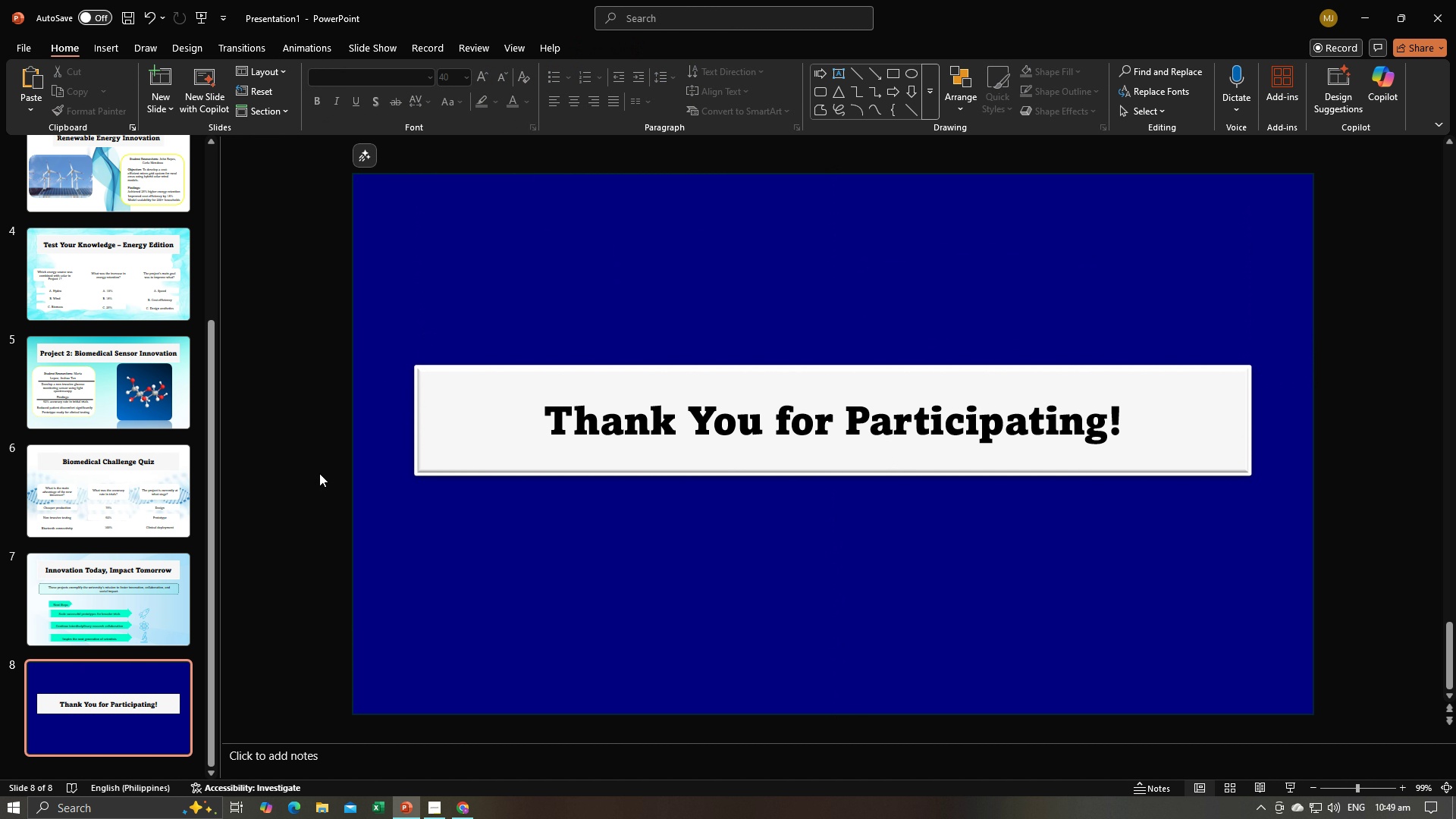 
key(Alt+AltLeft)
 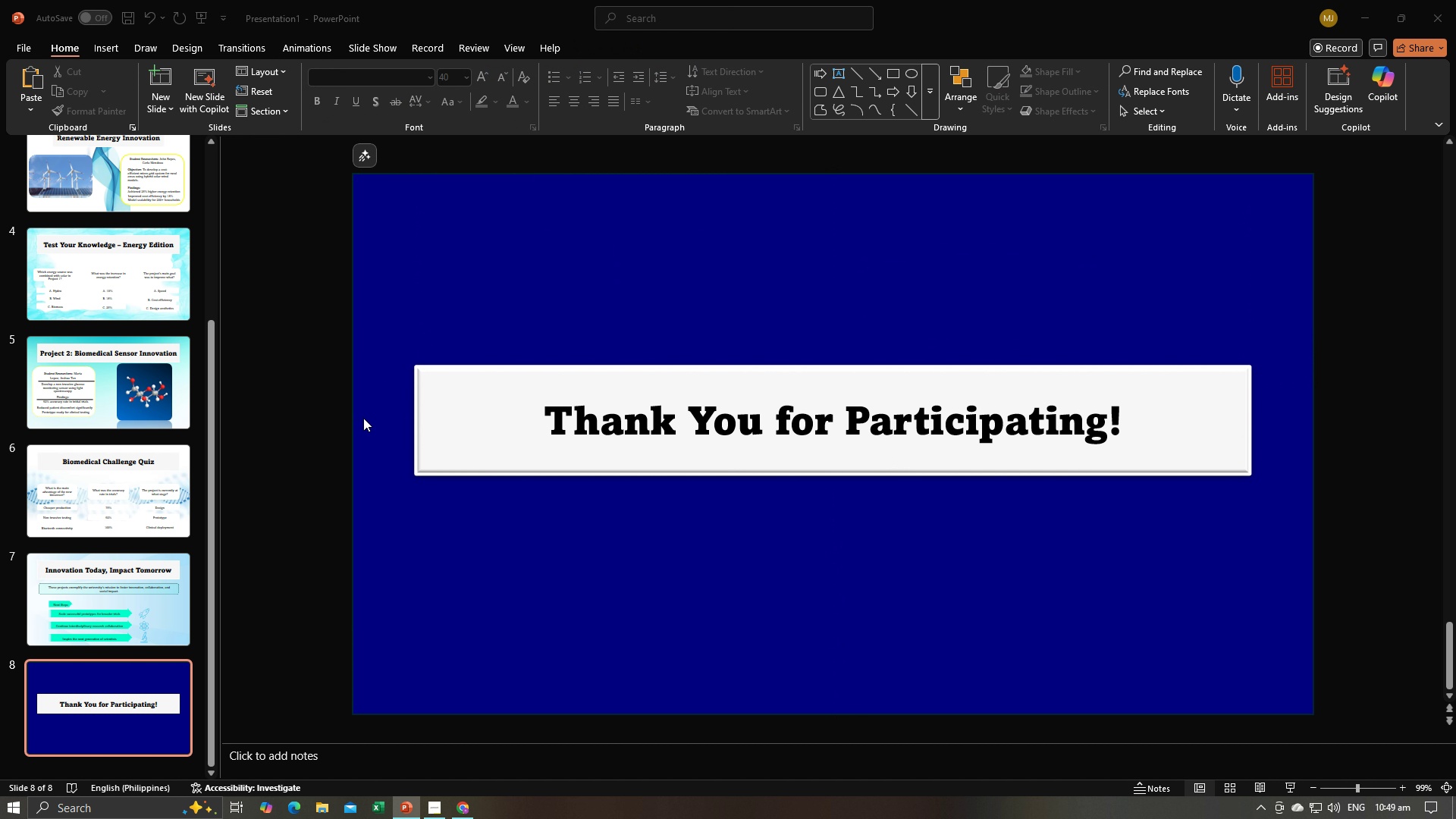 
key(Alt+Tab)
 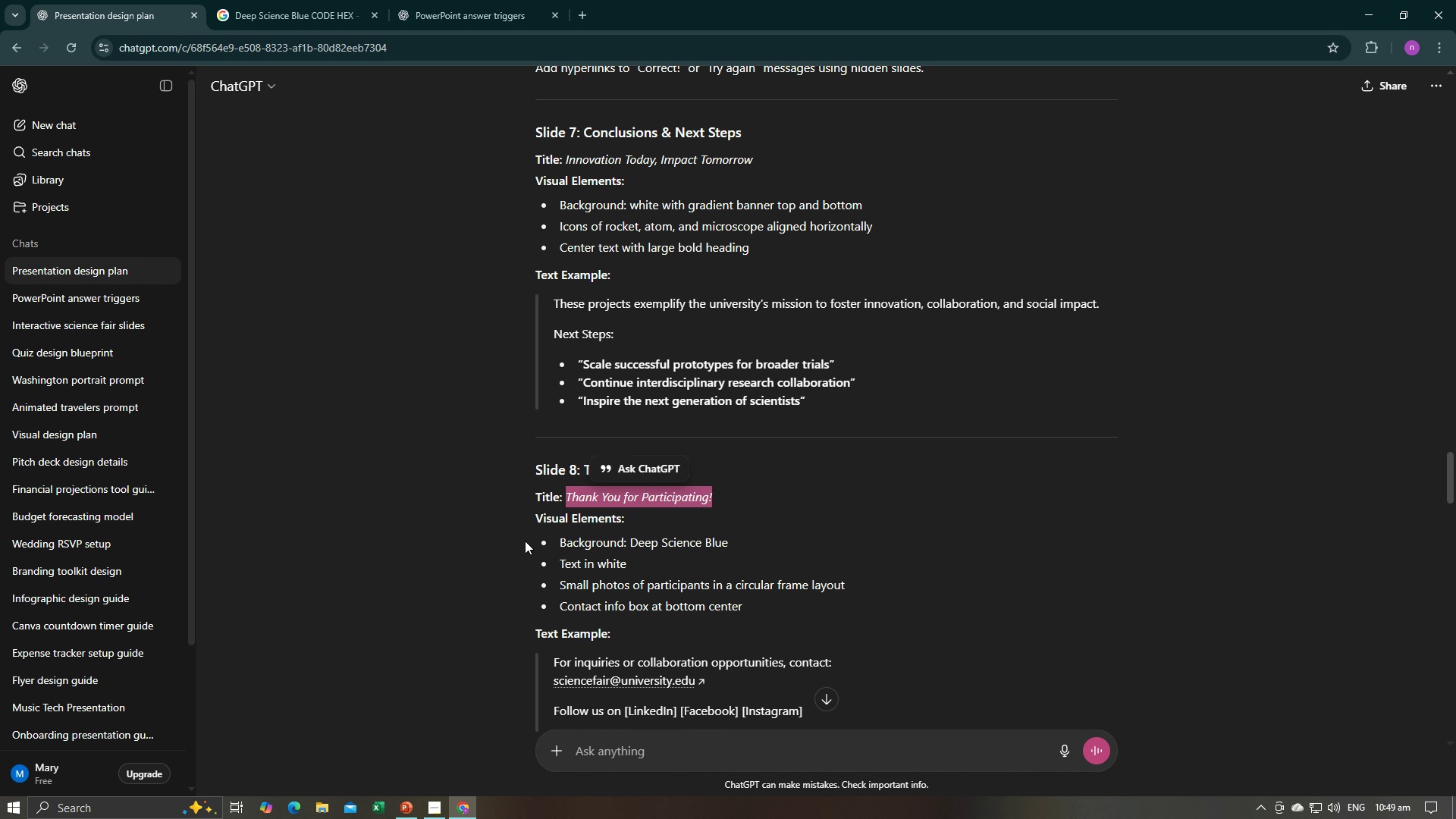 
wait(11.19)
 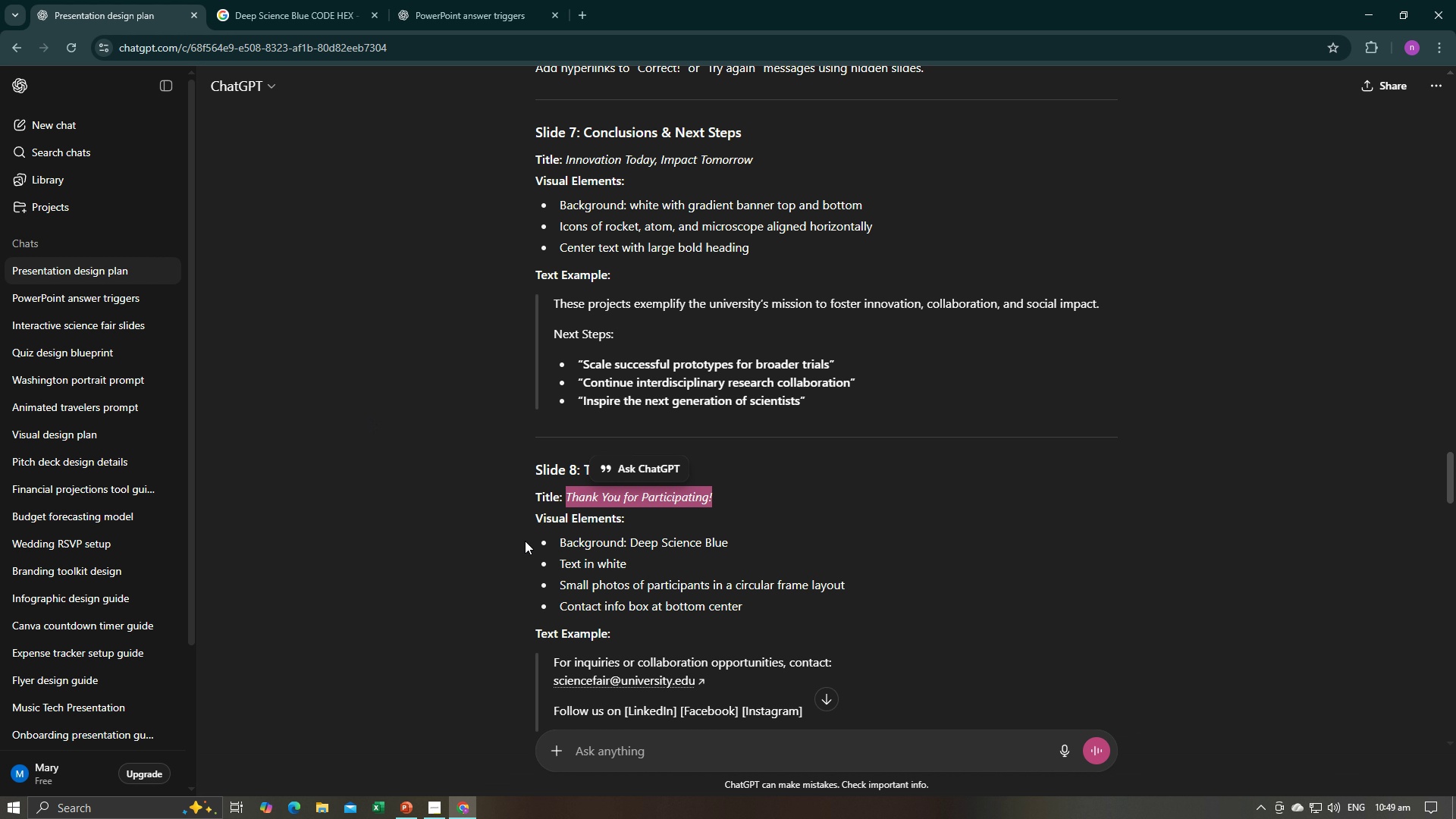 
scroll: coordinate [839, 592], scroll_direction: down, amount: 2.0
 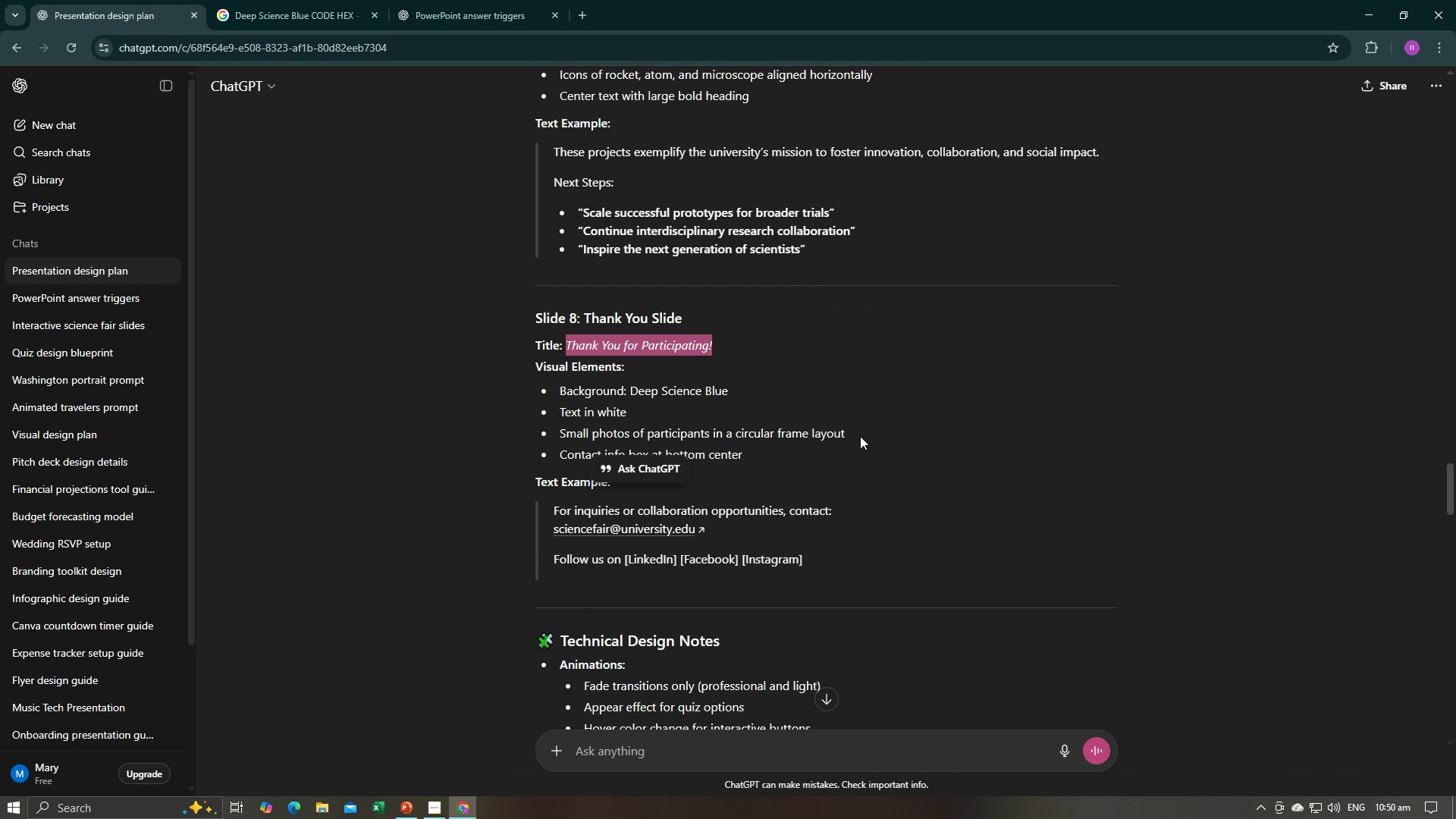 
left_click_drag(start_coordinate=[859, 435], to_coordinate=[561, 441])
 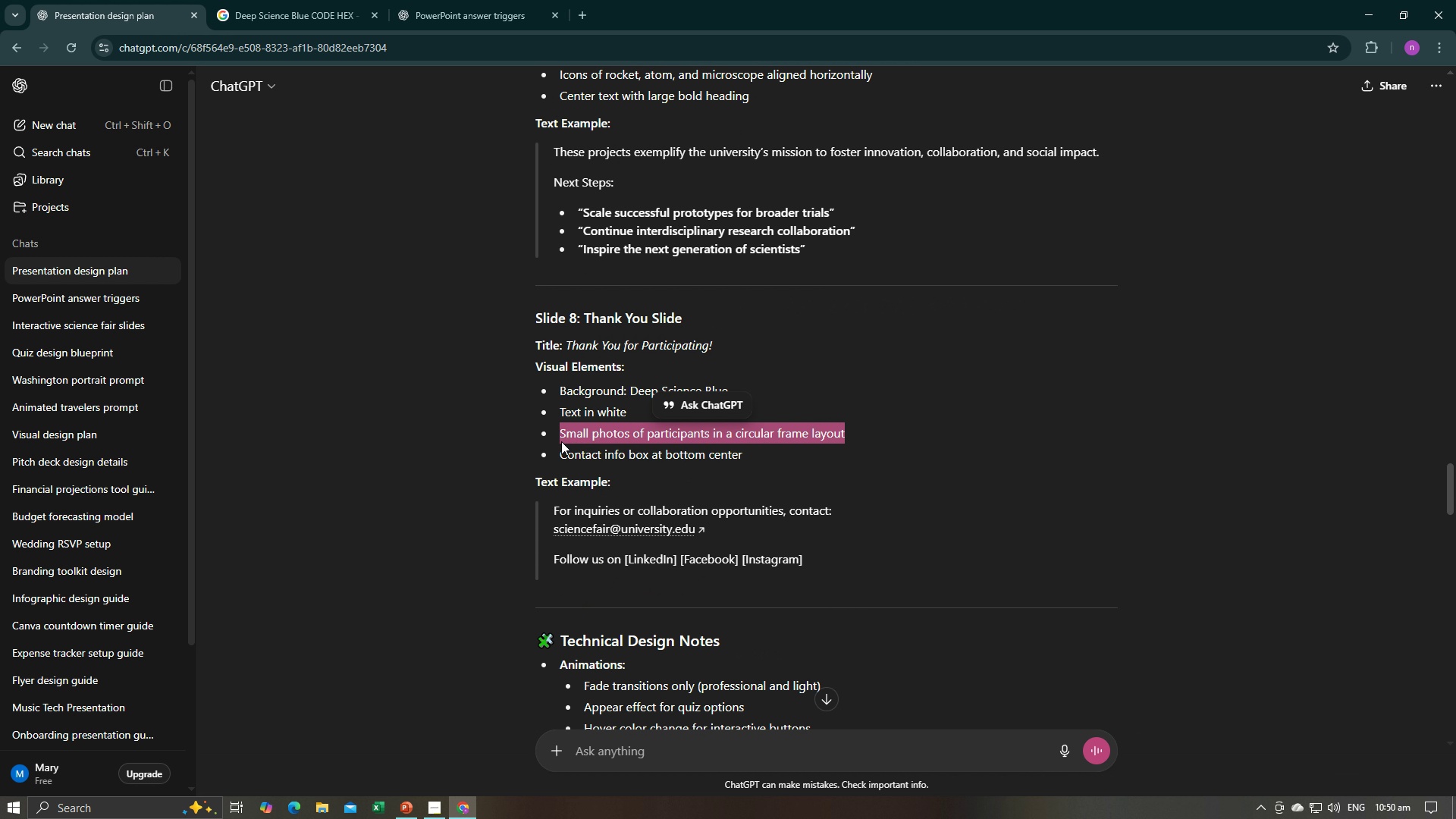 
key(Control+C)
 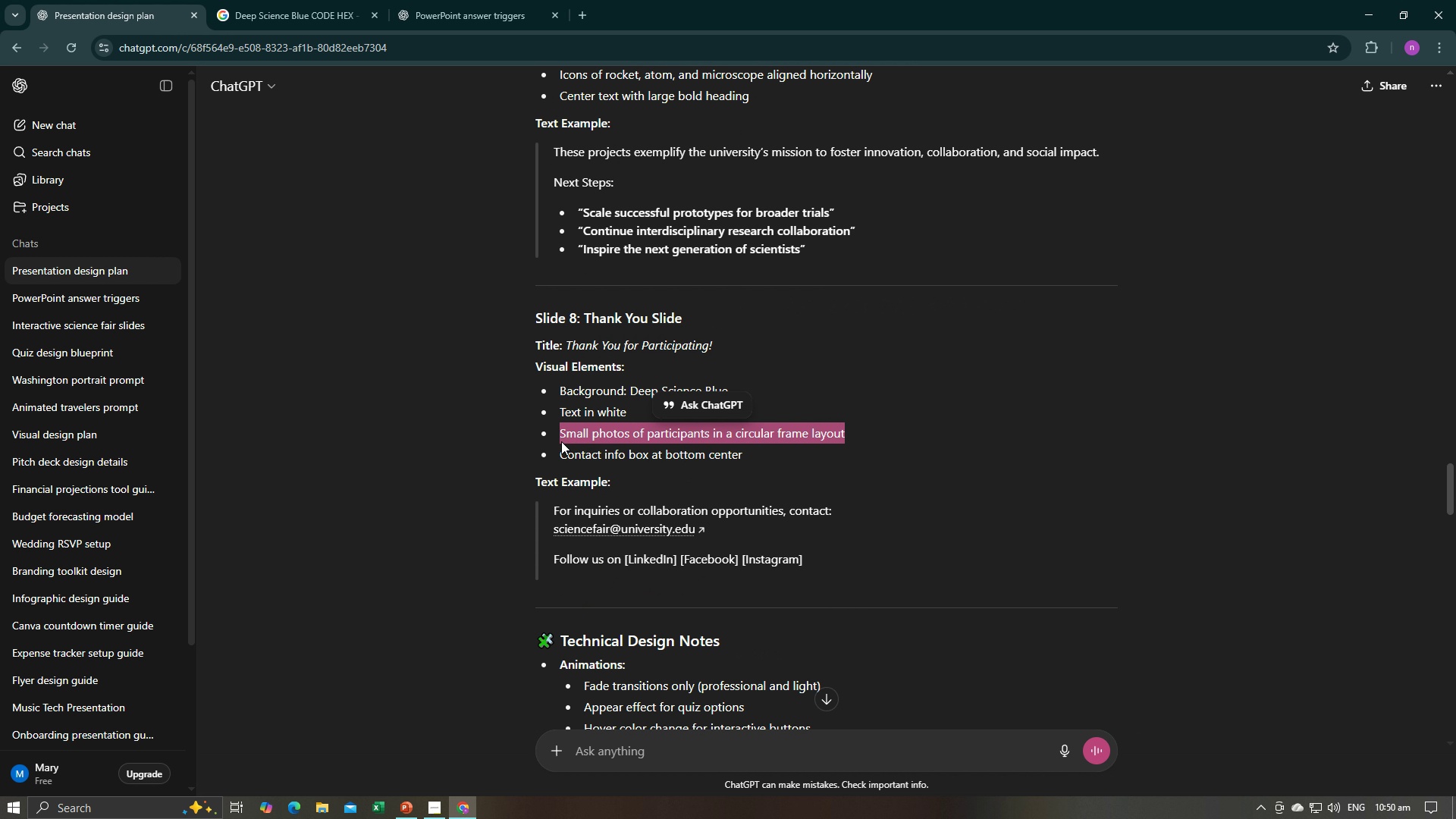 
key(Control+C)
 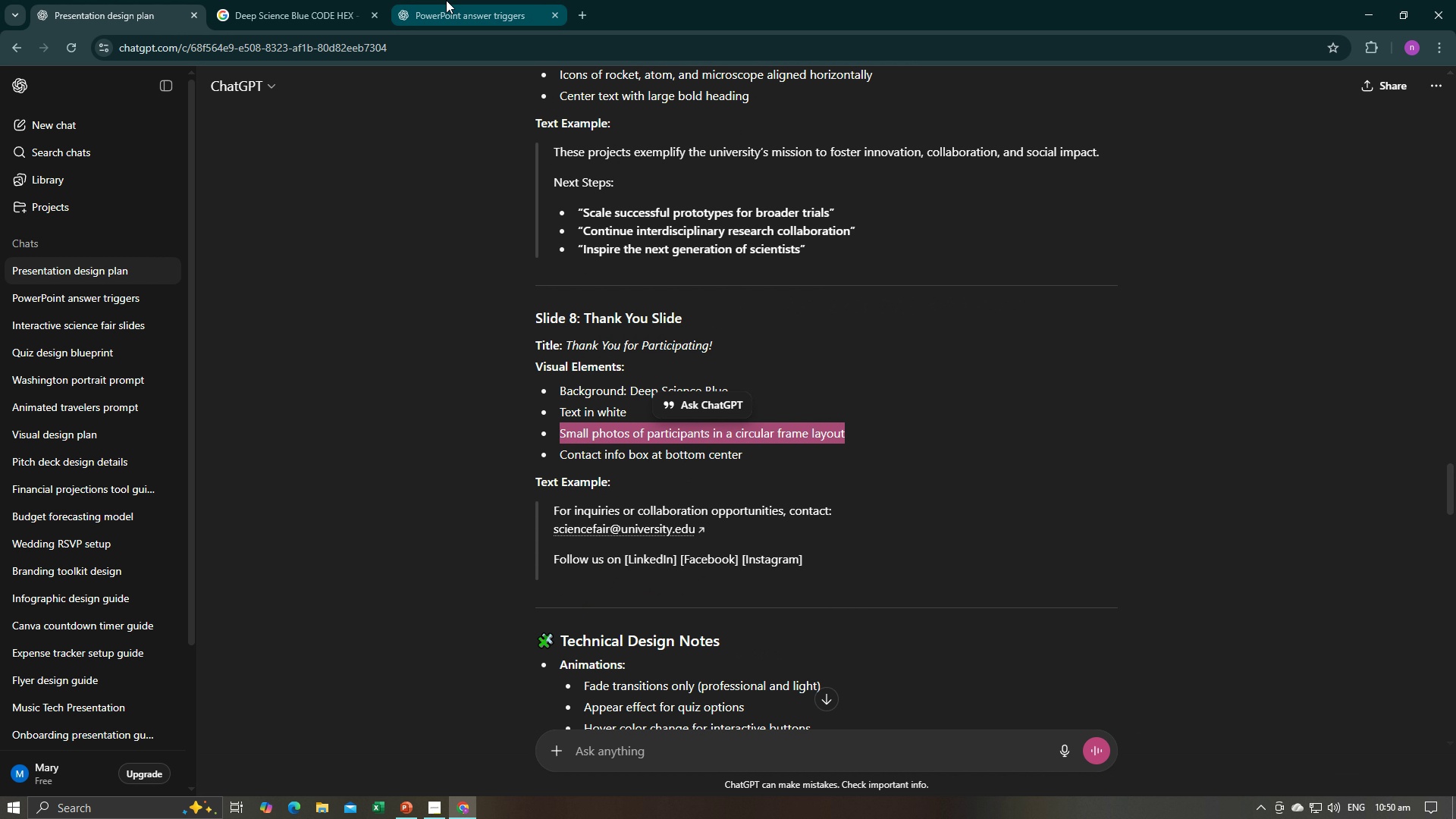 
left_click([446, 0])
 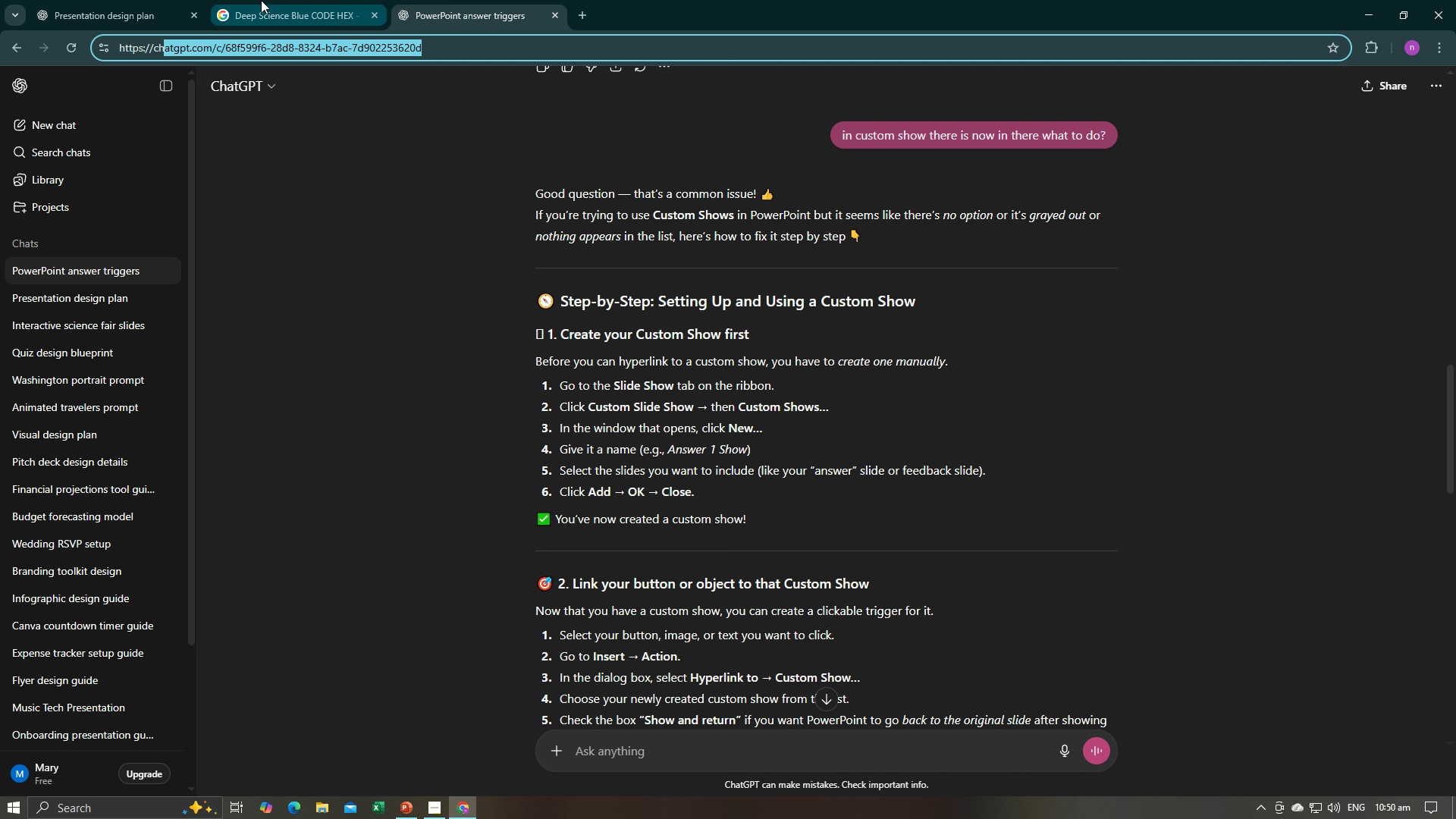 
left_click([260, 0])
 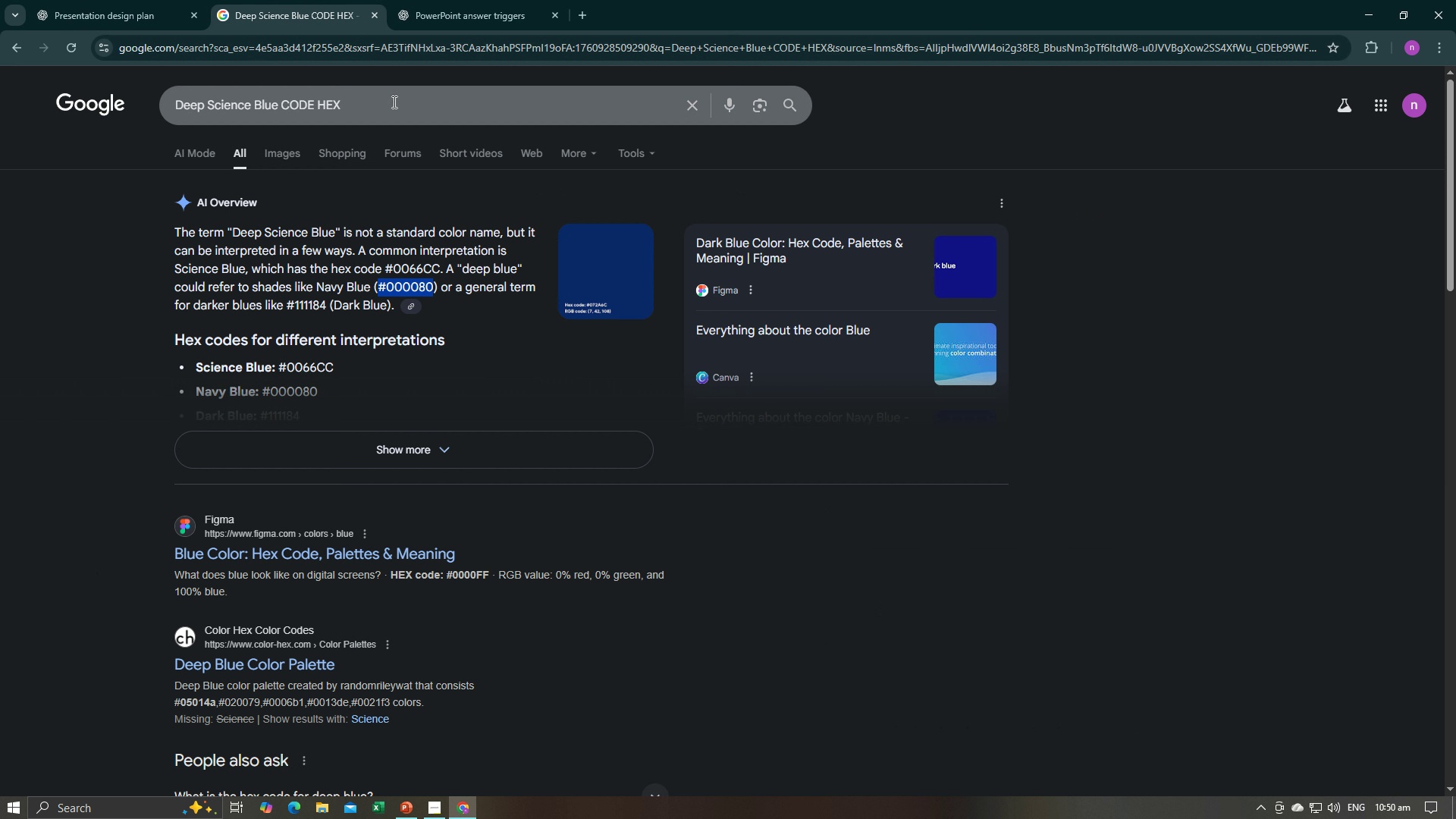 
left_click_drag(start_coordinate=[393, 102], to_coordinate=[162, 105])
 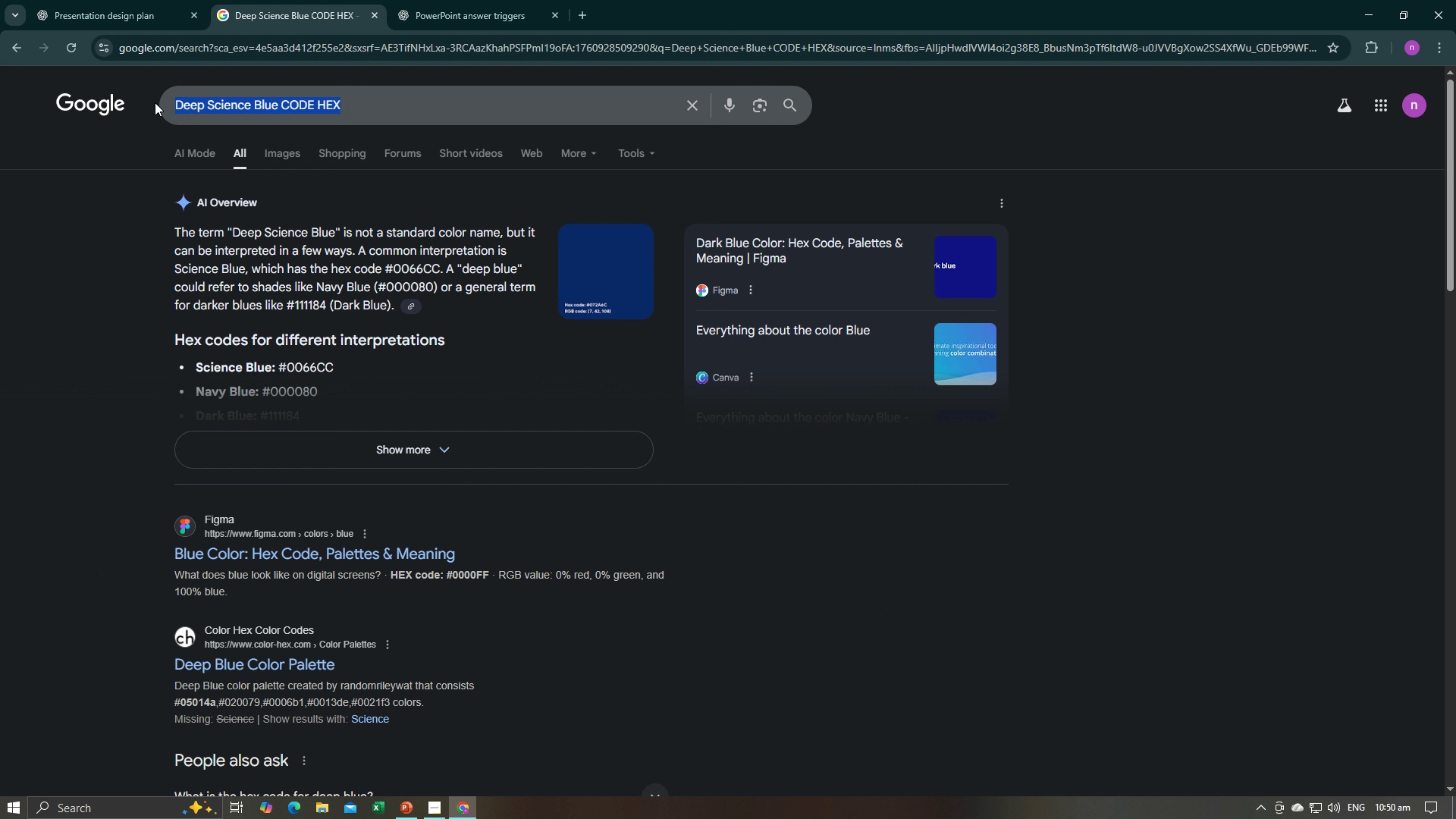 
key(Control+V)
 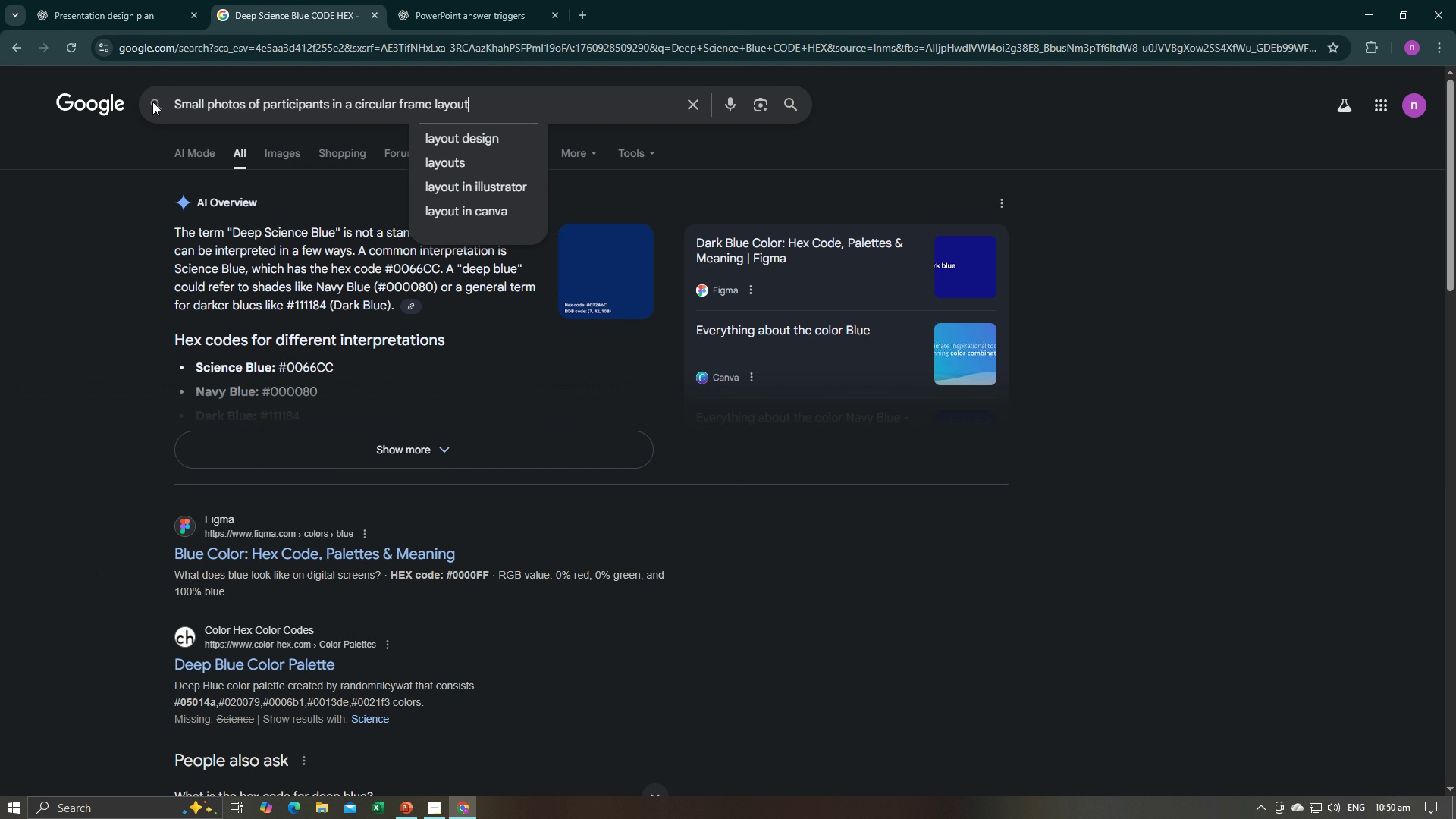 
key(Enter)
 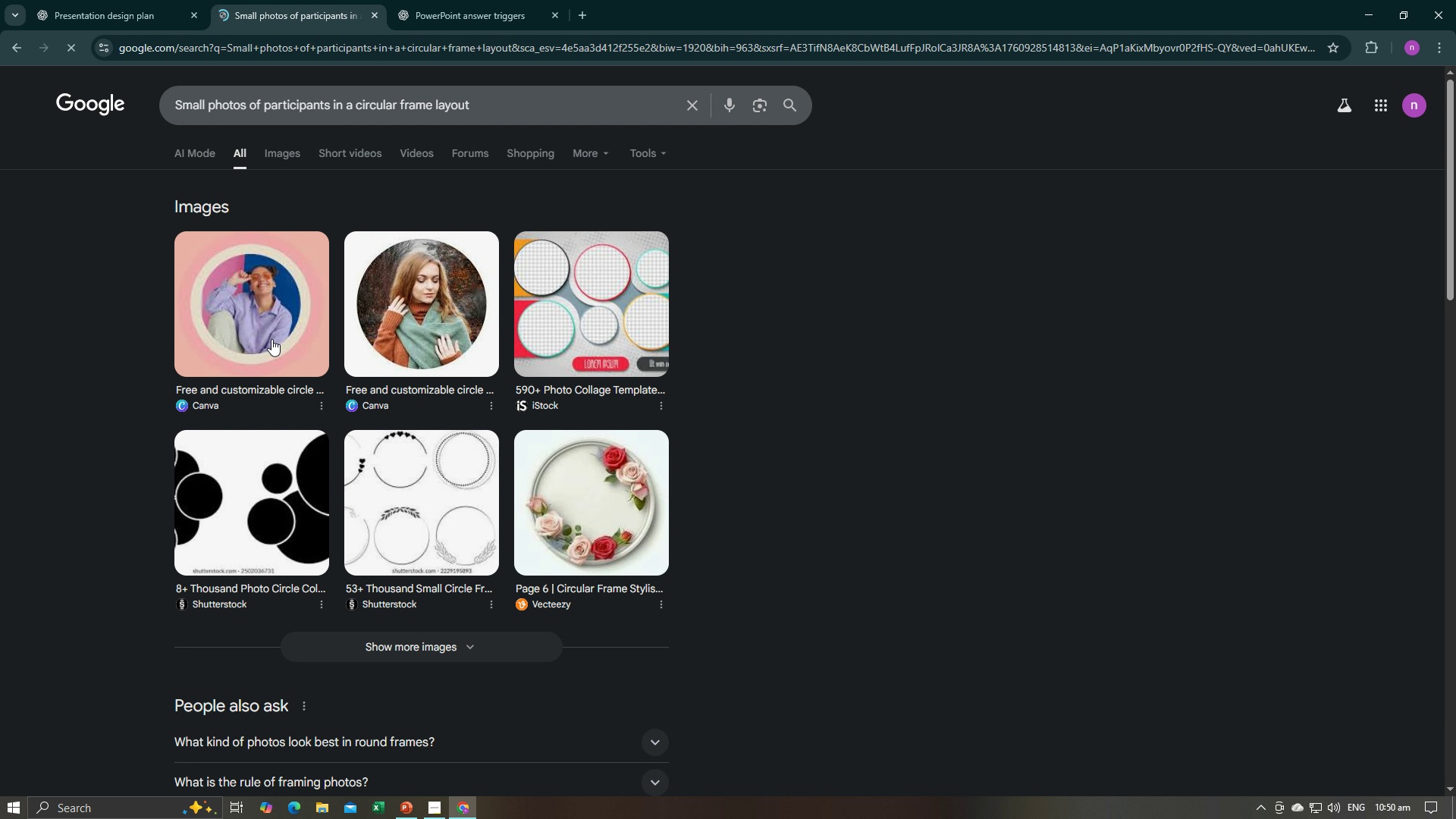 
wait(8.44)
 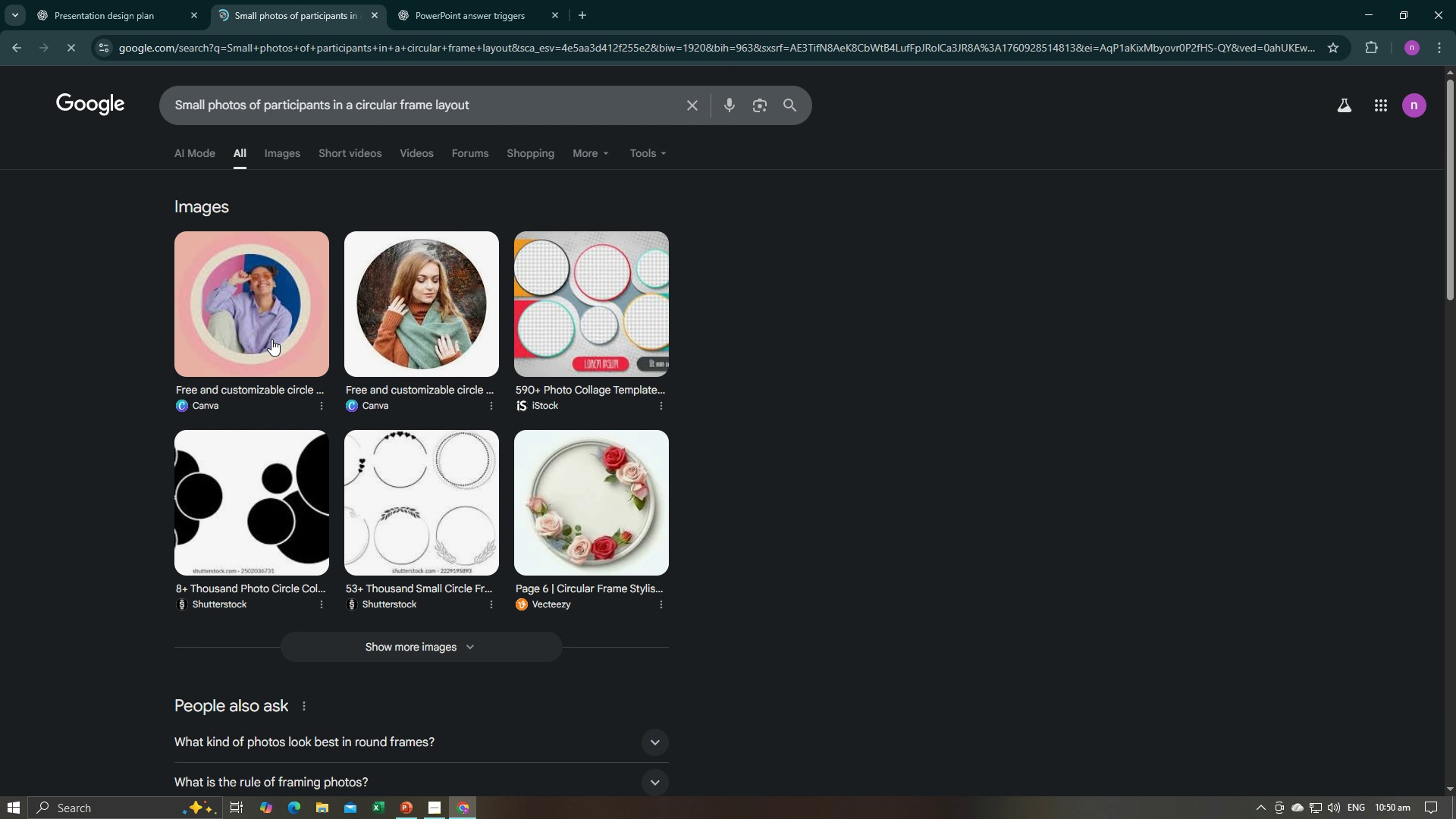 
left_click([277, 148])
 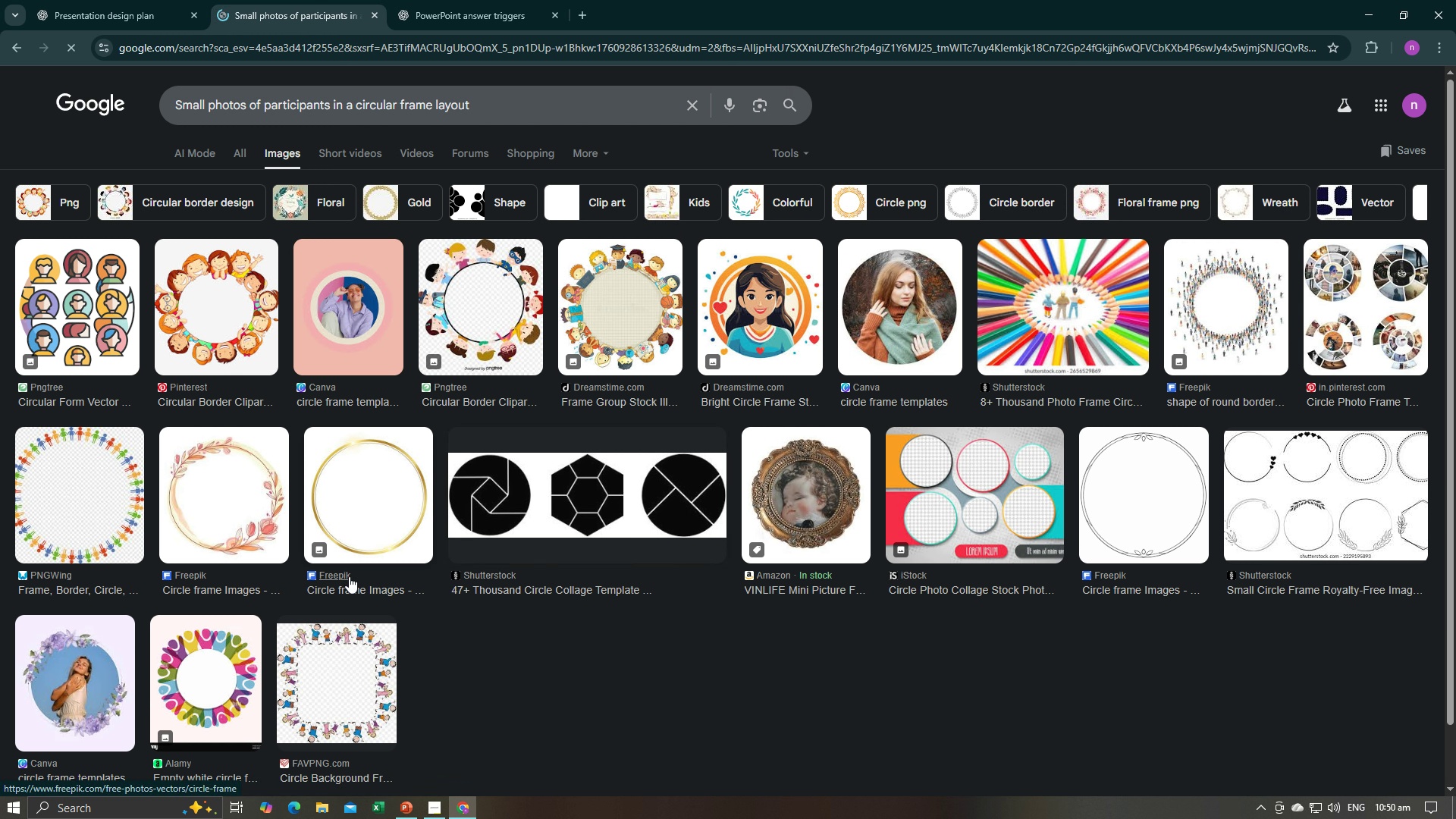 
wait(6.15)
 